 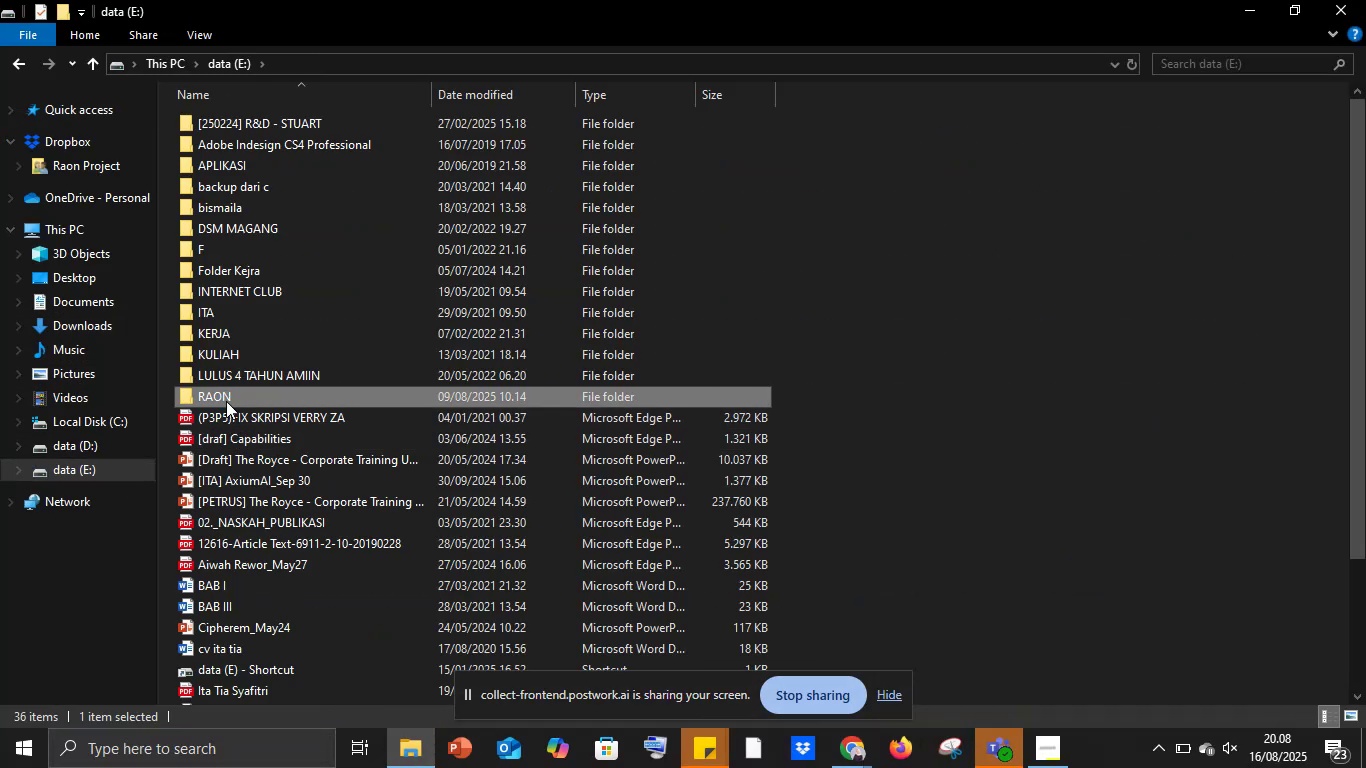 
double_click([247, 559])
 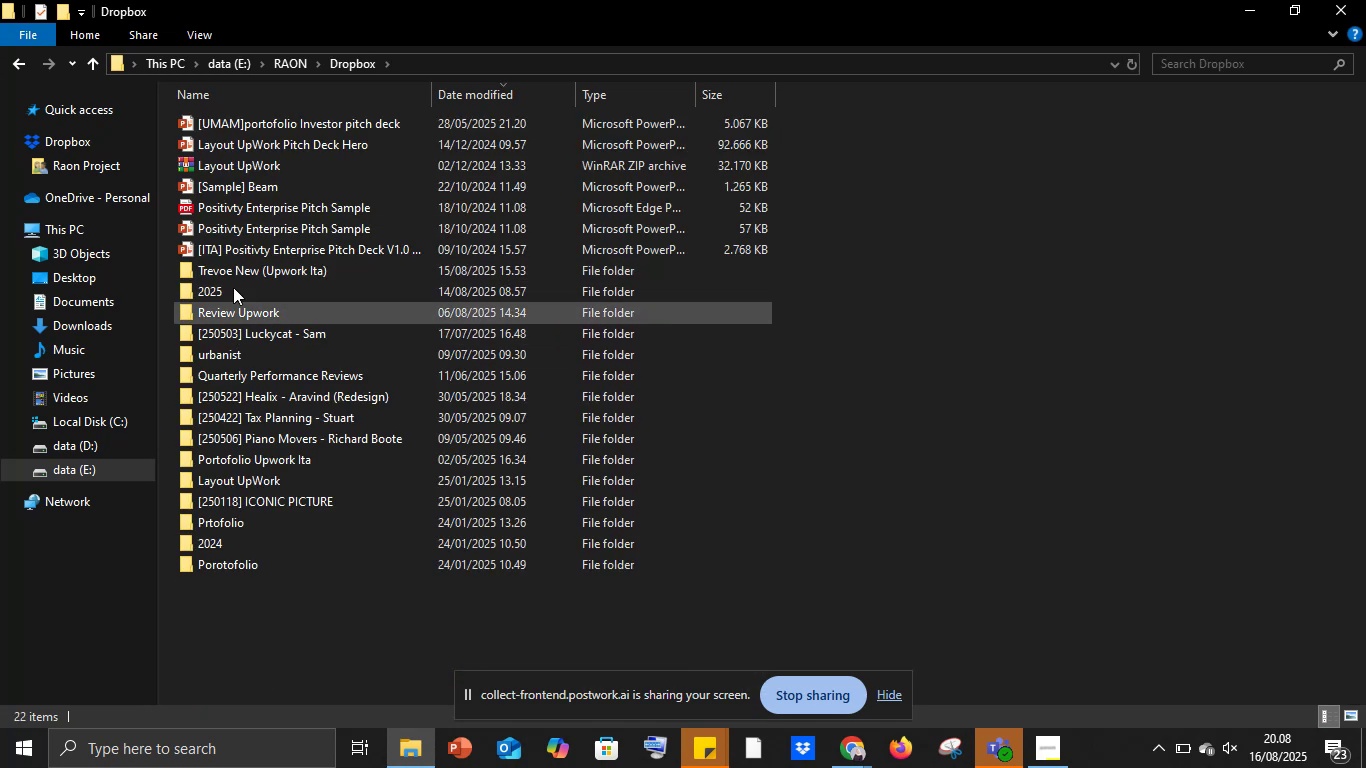 
double_click([233, 270])
 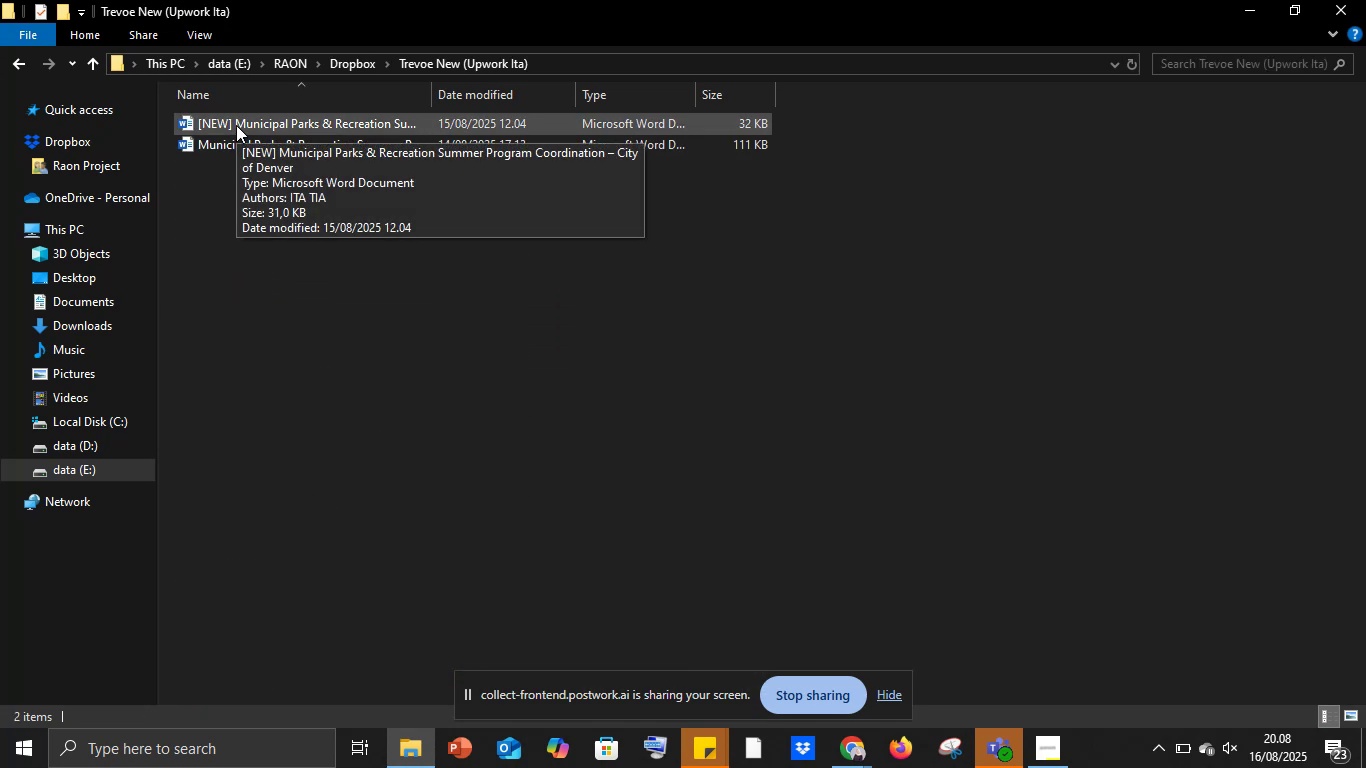 
wait(7.61)
 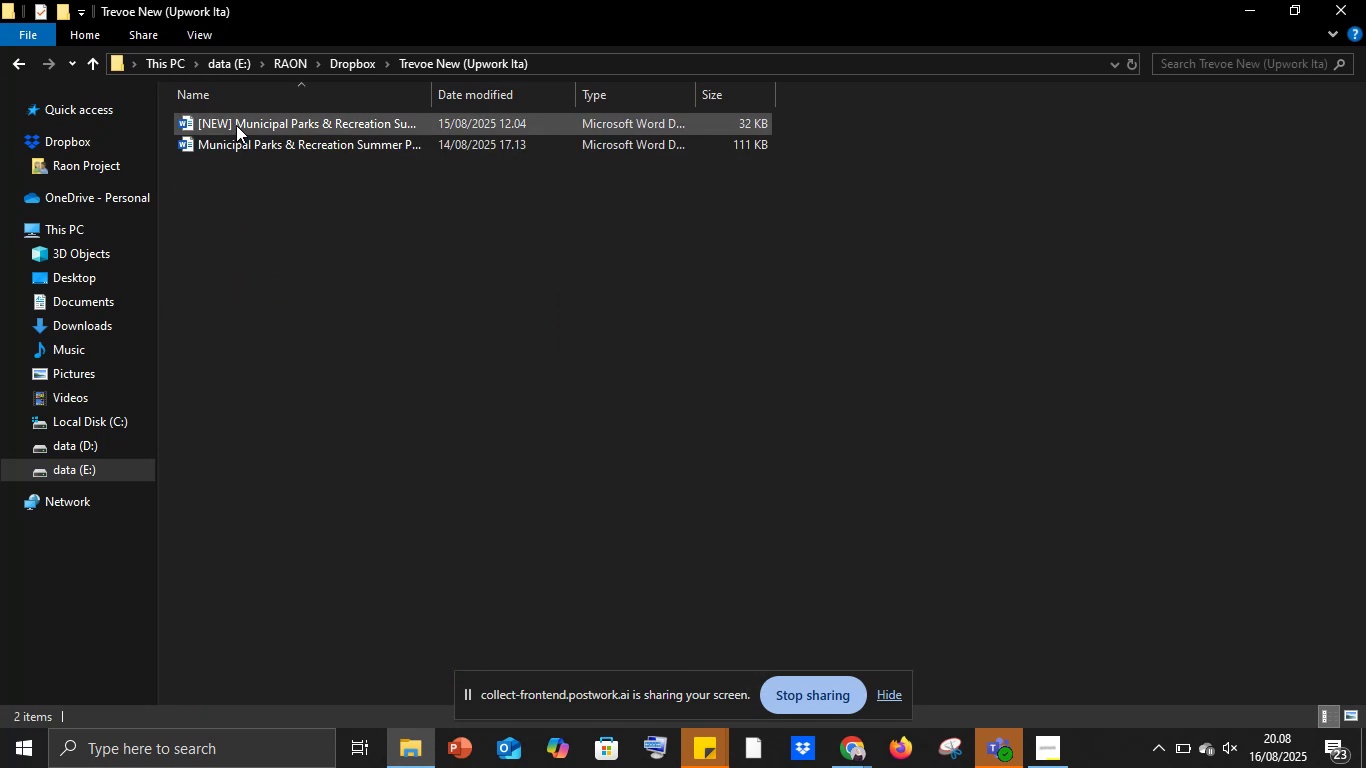 
double_click([231, 121])
 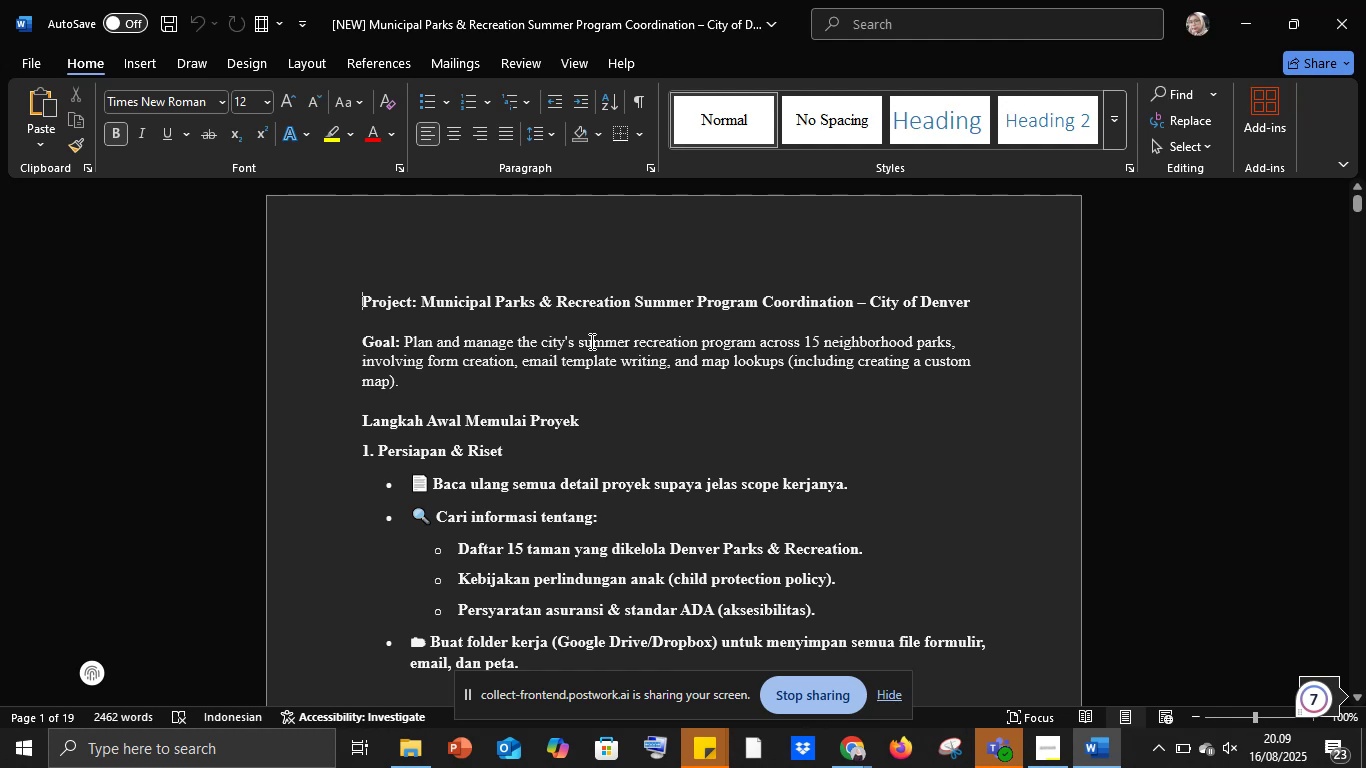 
wait(49.32)
 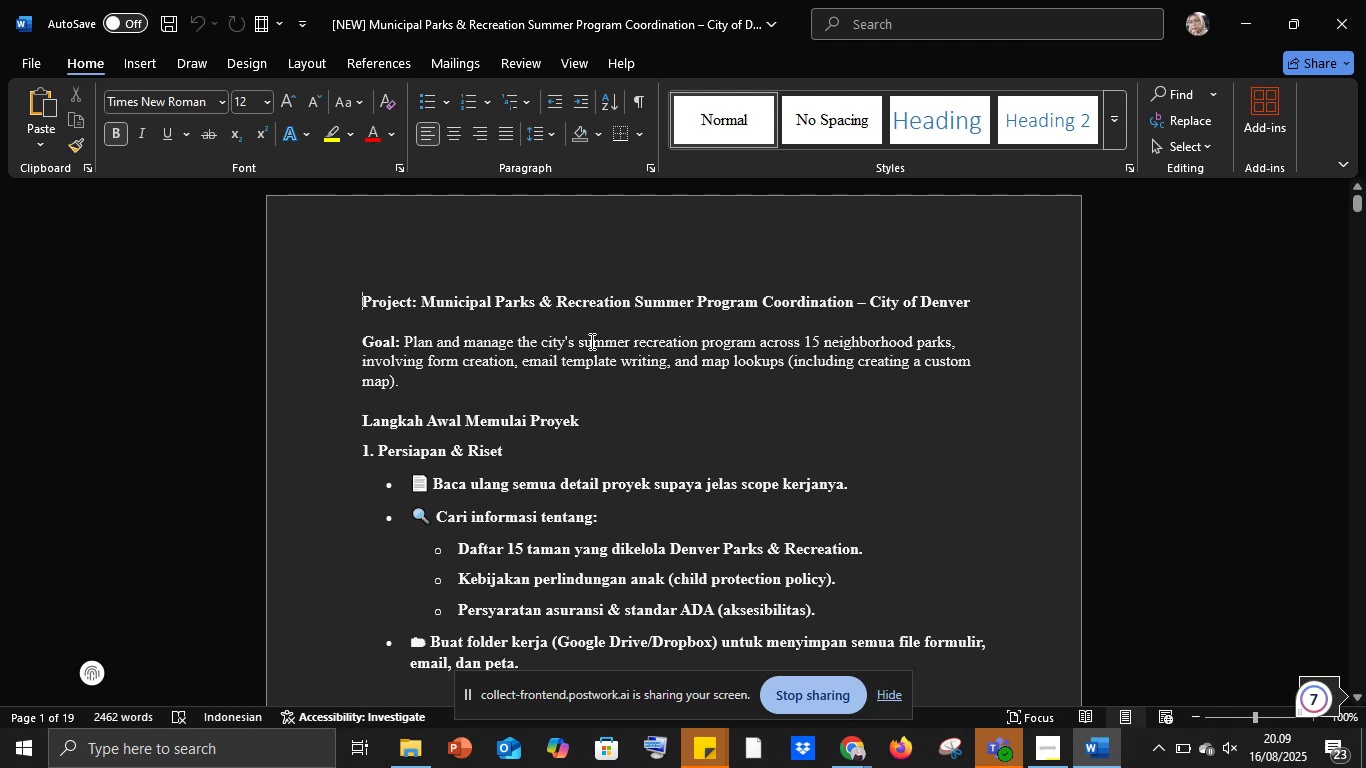 
scroll: coordinate [859, 532], scroll_direction: down, amount: 211.0
 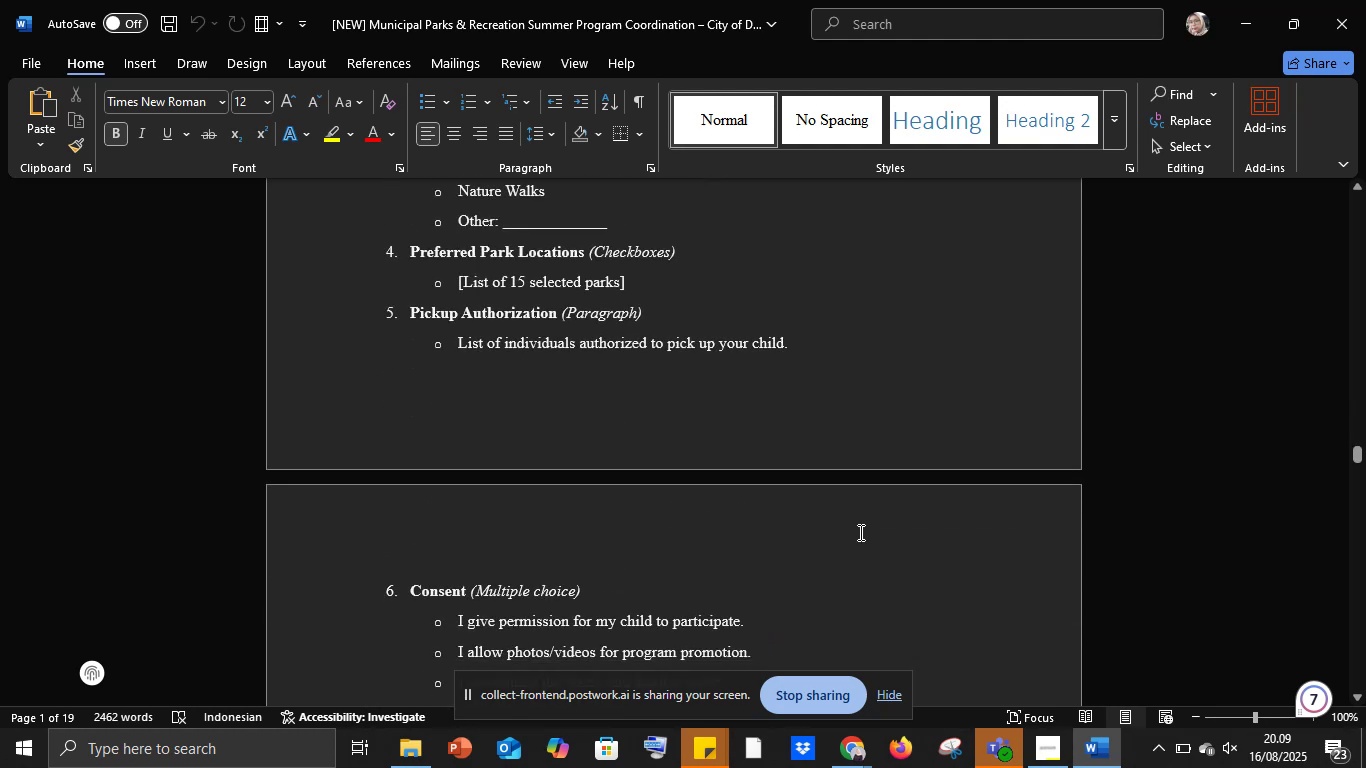 
scroll: coordinate [859, 532], scroll_direction: up, amount: 6.0
 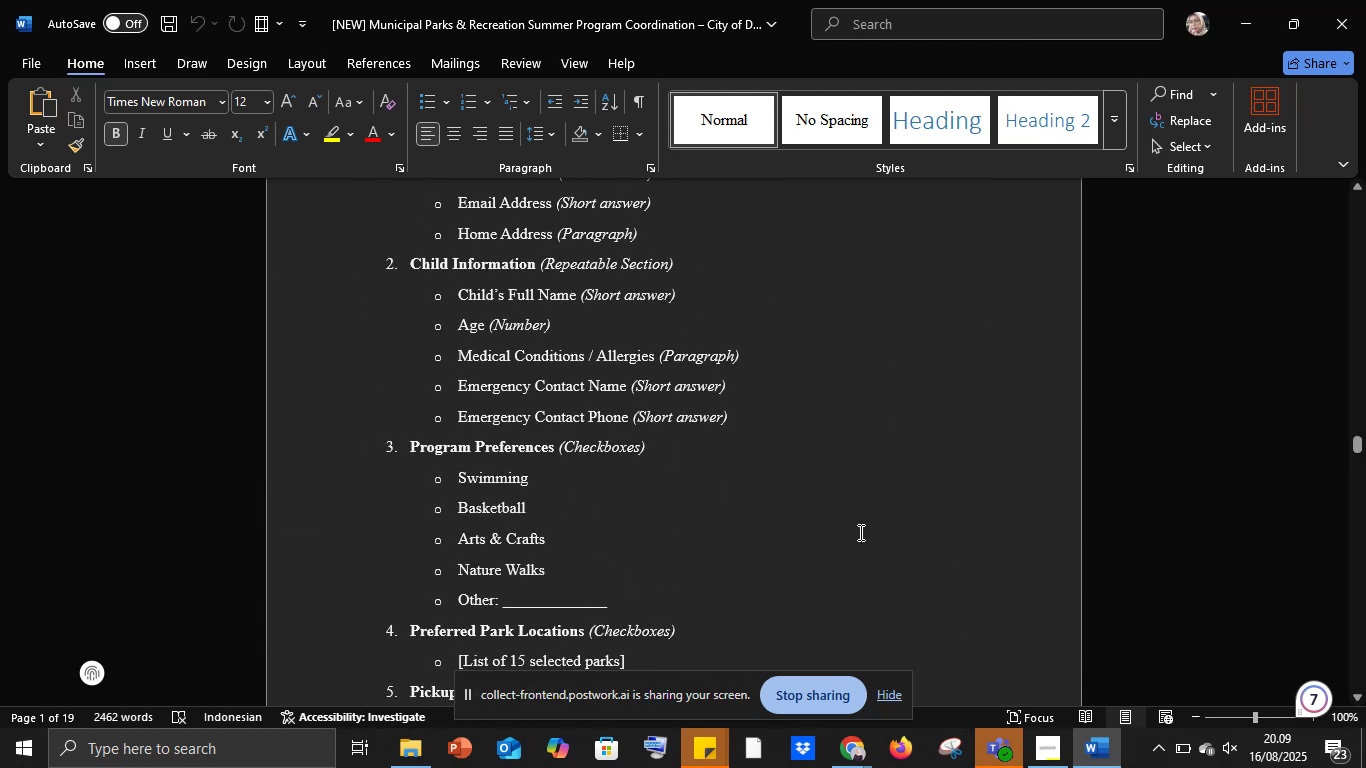 
scroll: coordinate [859, 532], scroll_direction: down, amount: 5.0
 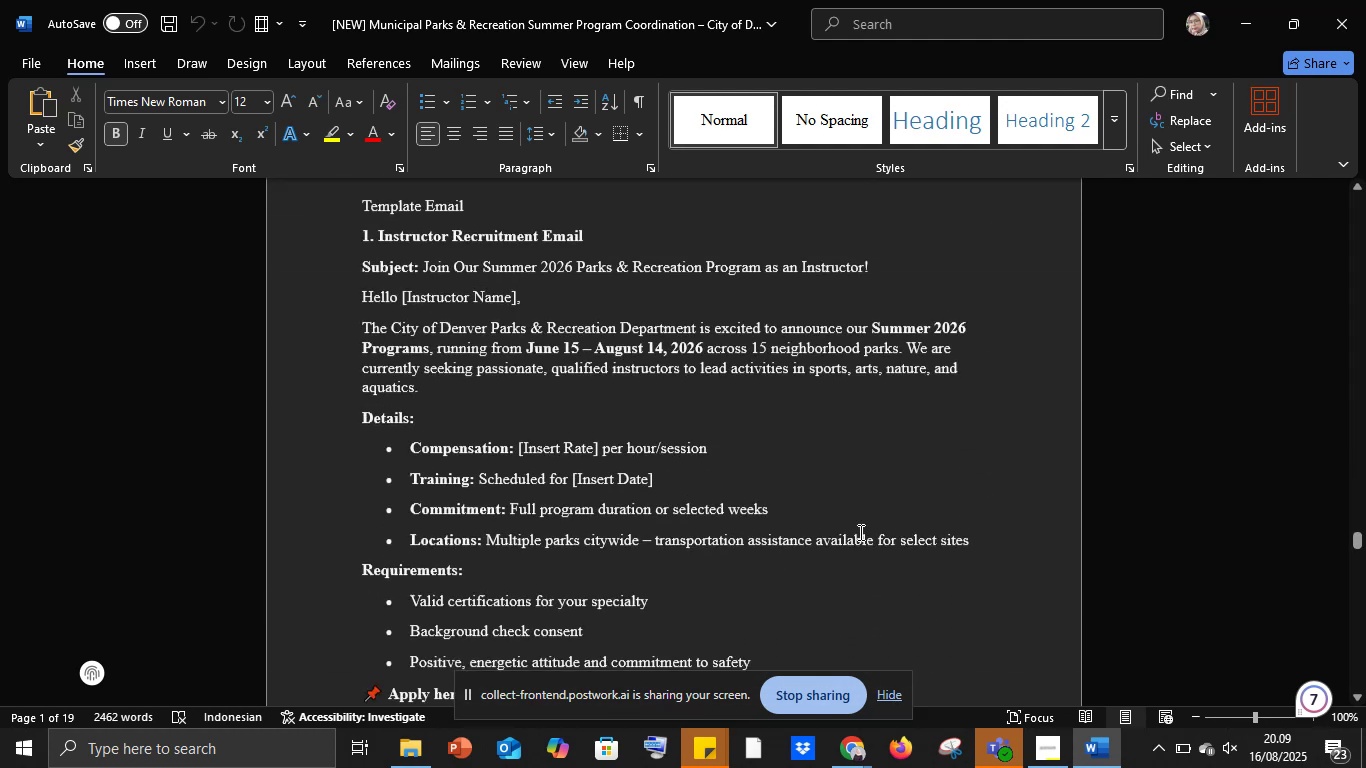 
scroll: coordinate [866, 561], scroll_direction: up, amount: 140.0
 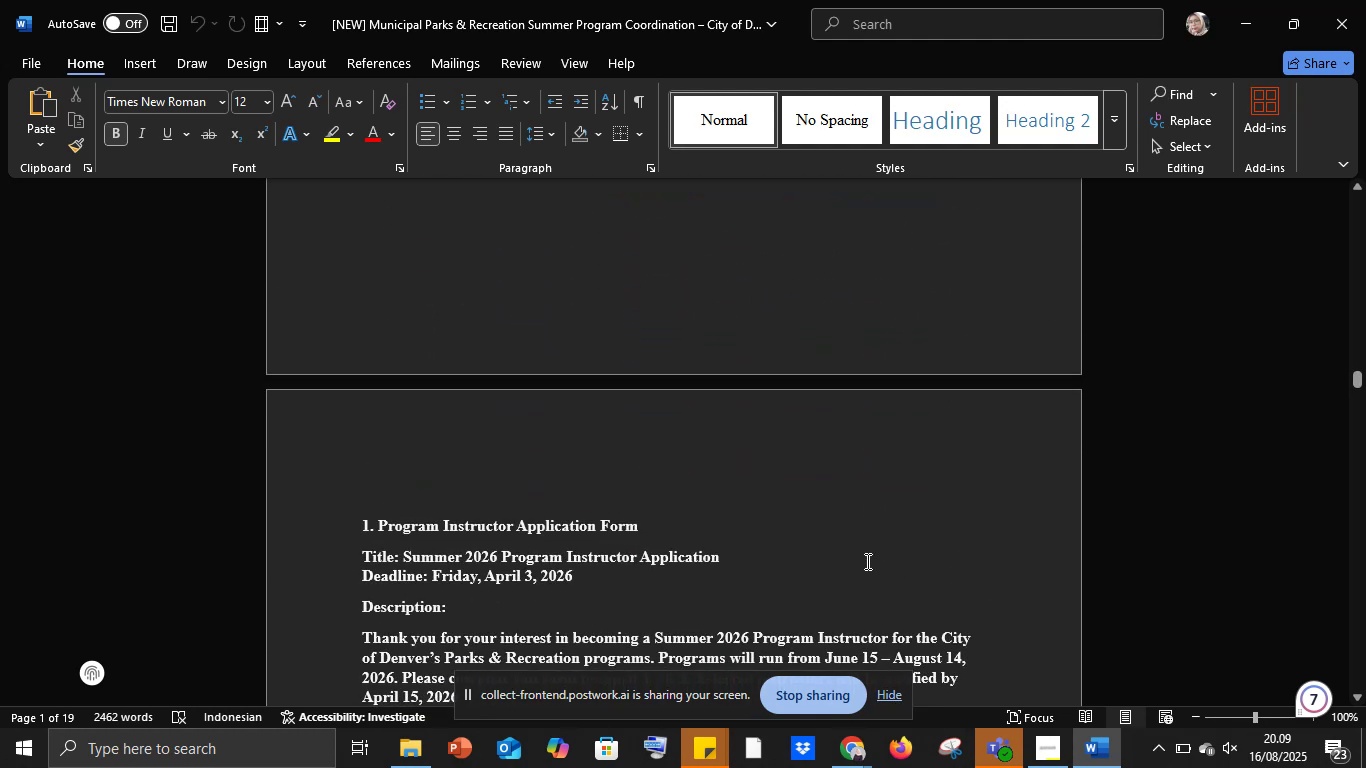 
scroll: coordinate [870, 575], scroll_direction: down, amount: 4.0
 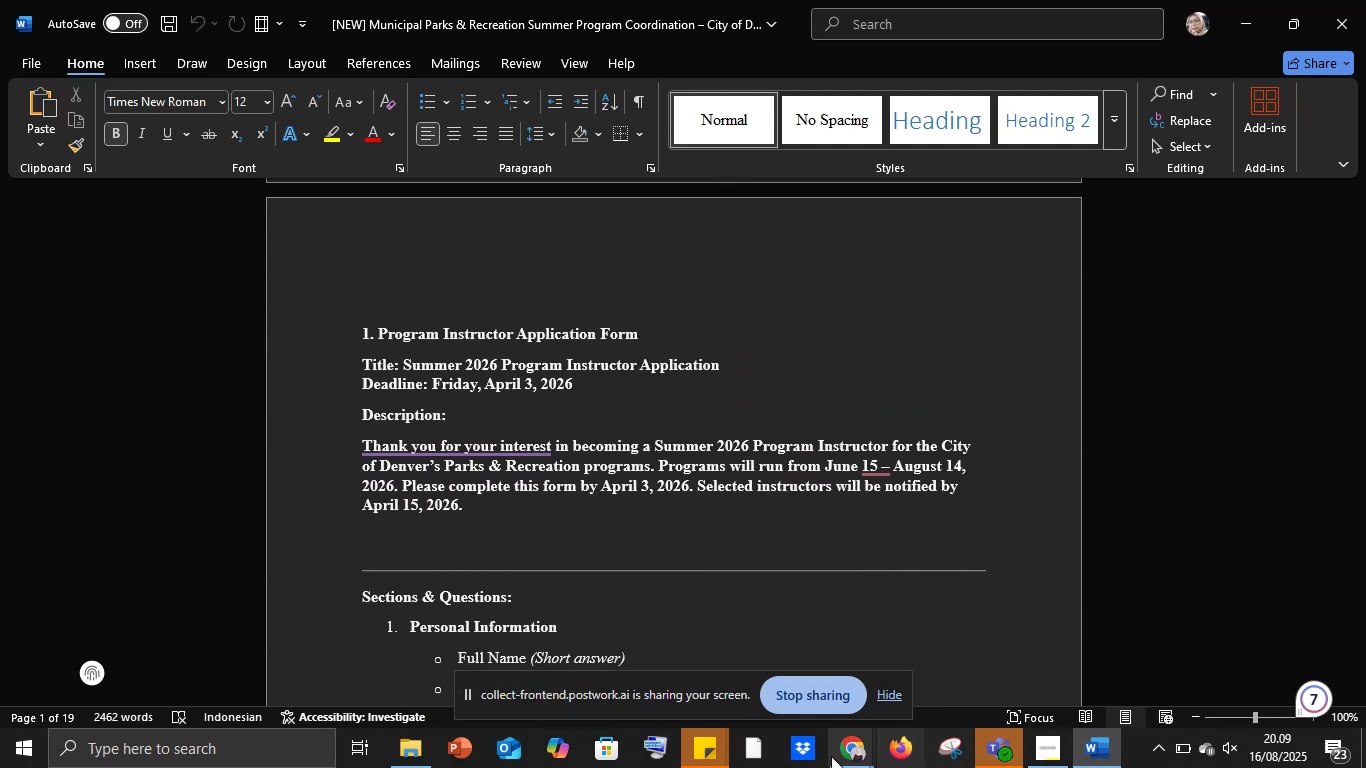 
left_click([859, 754])
 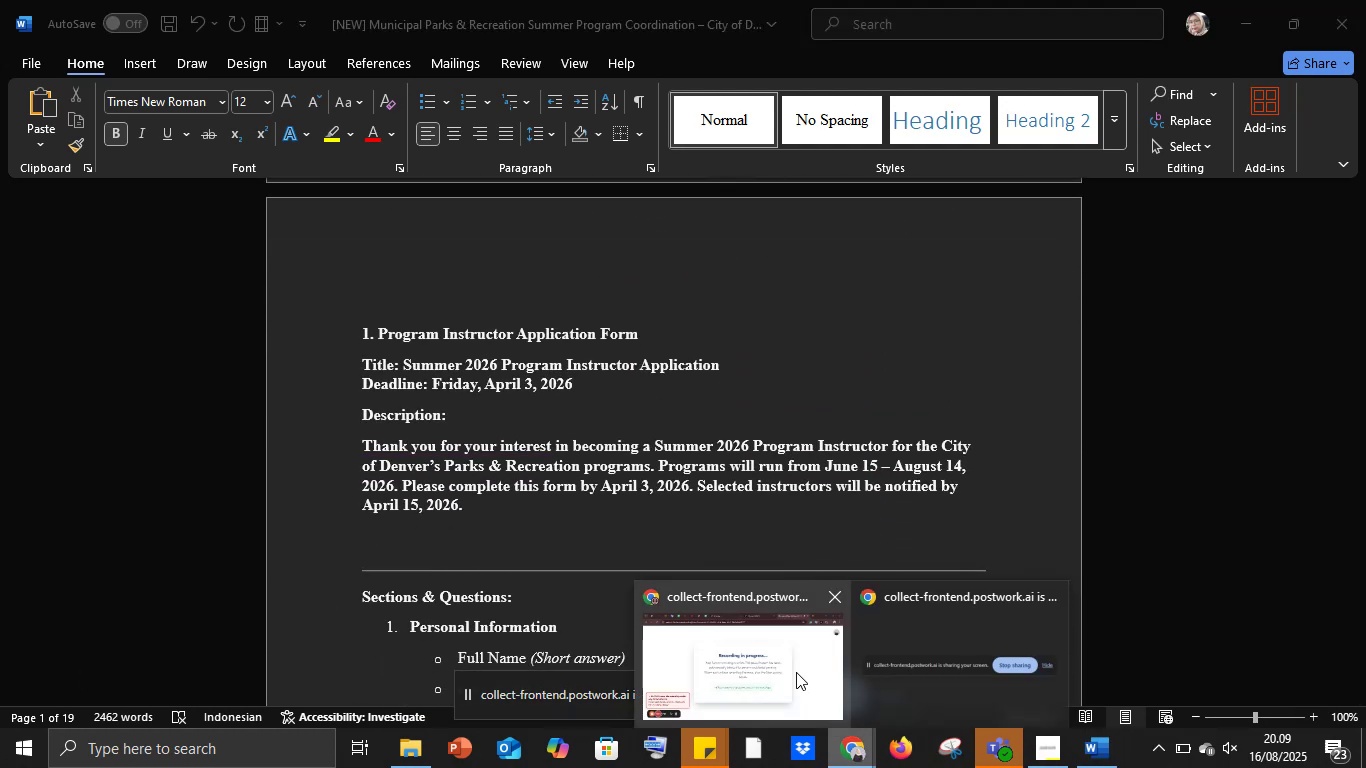 
left_click([794, 669])
 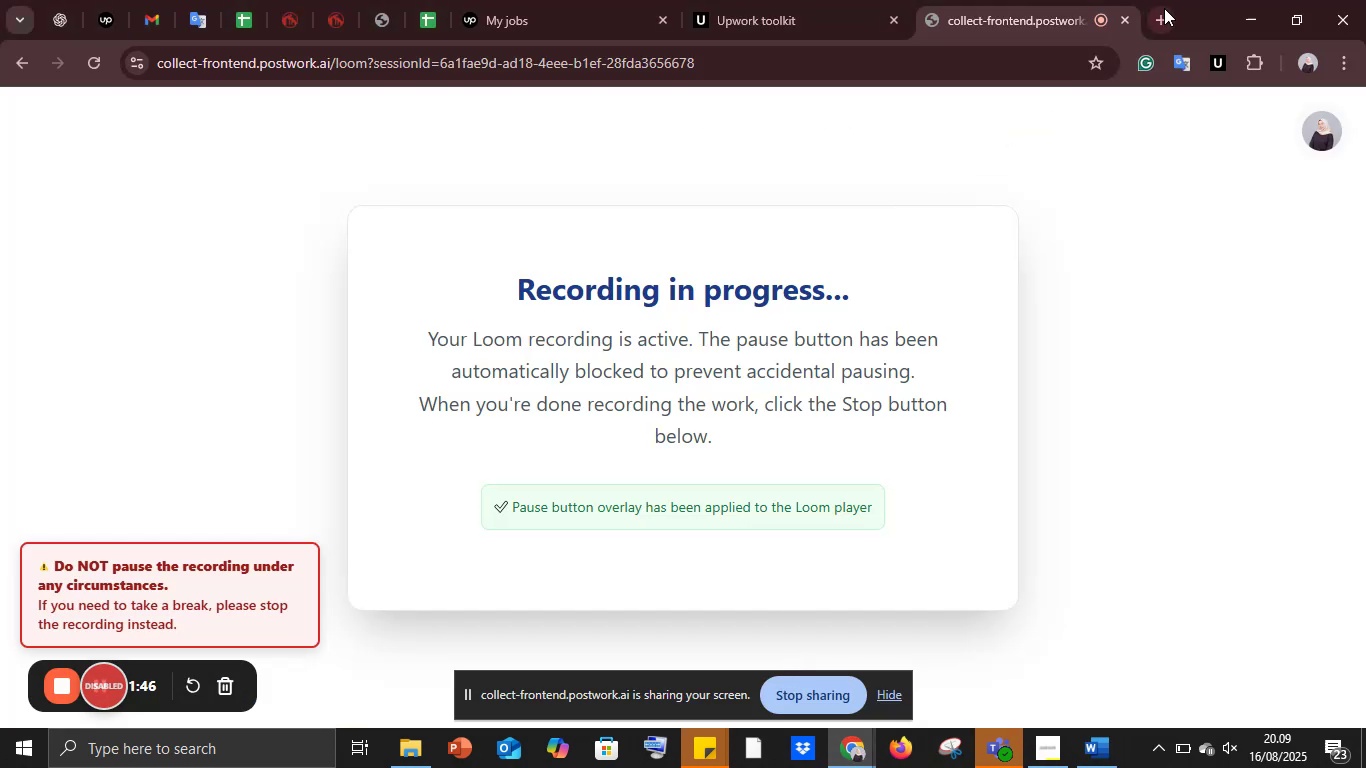 
left_click([1164, 9])
 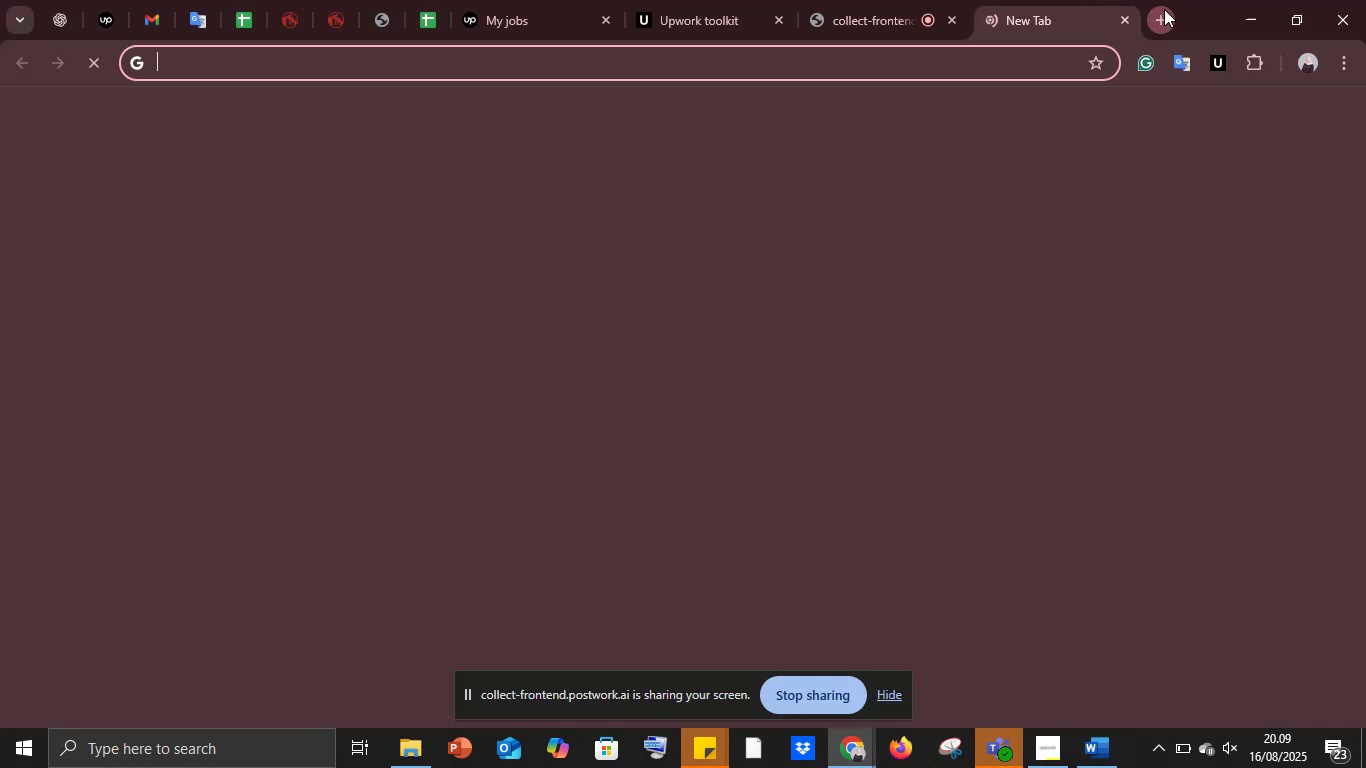 
key(G)
 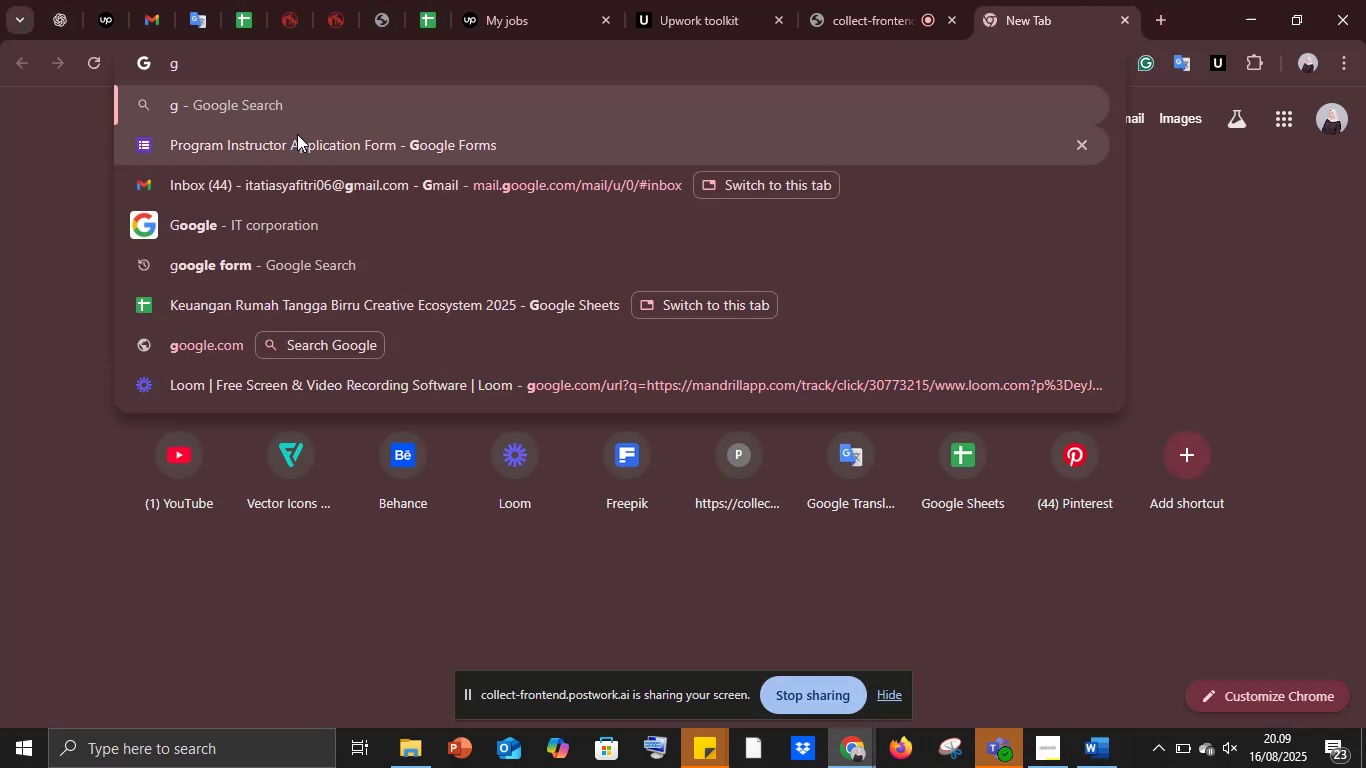 
left_click([281, 140])
 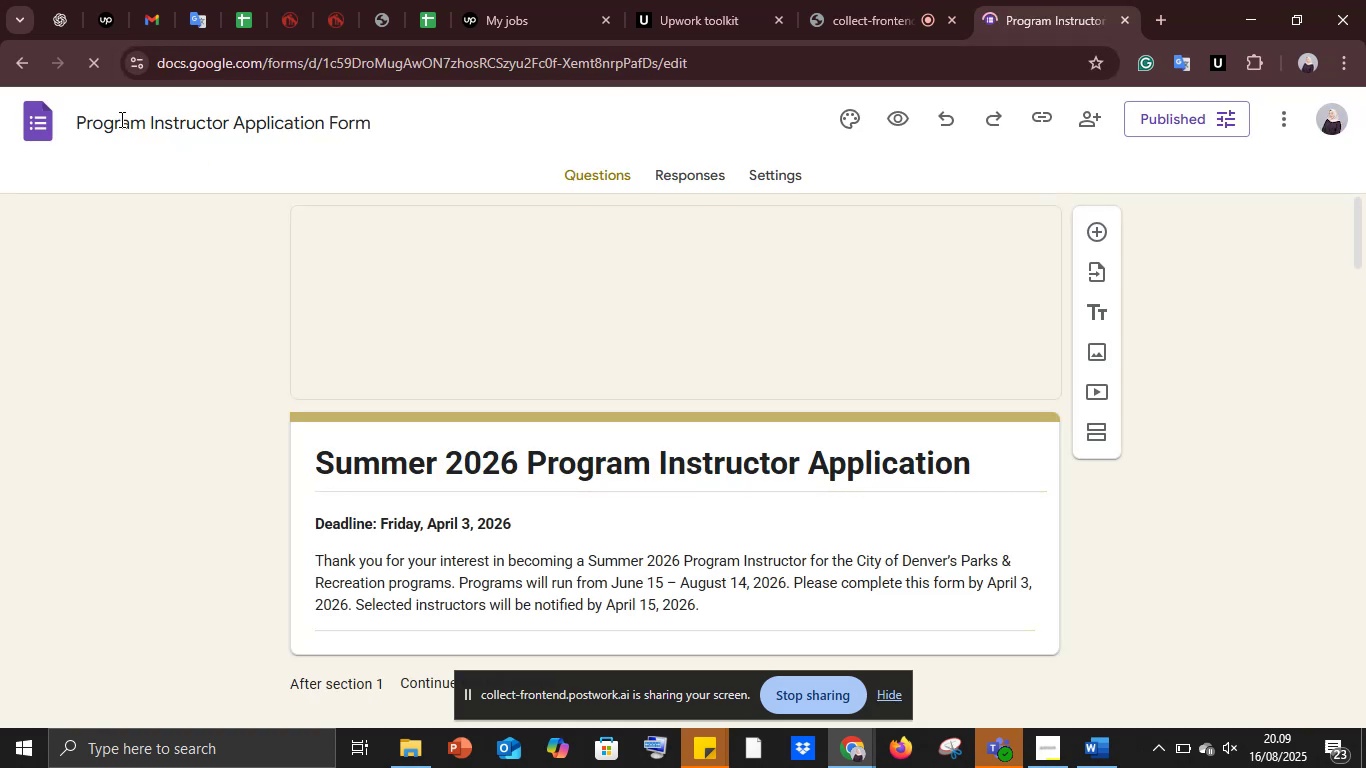 
left_click([46, 133])
 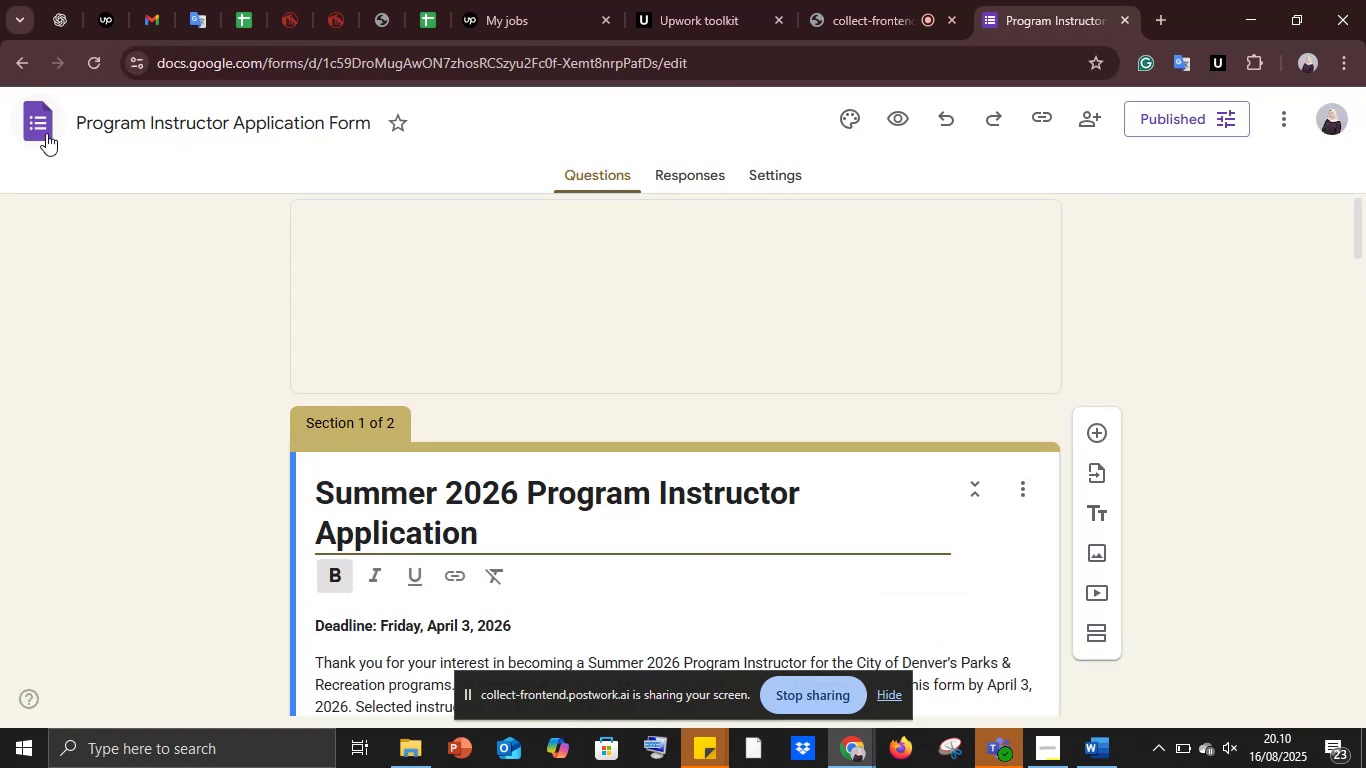 
wait(6.48)
 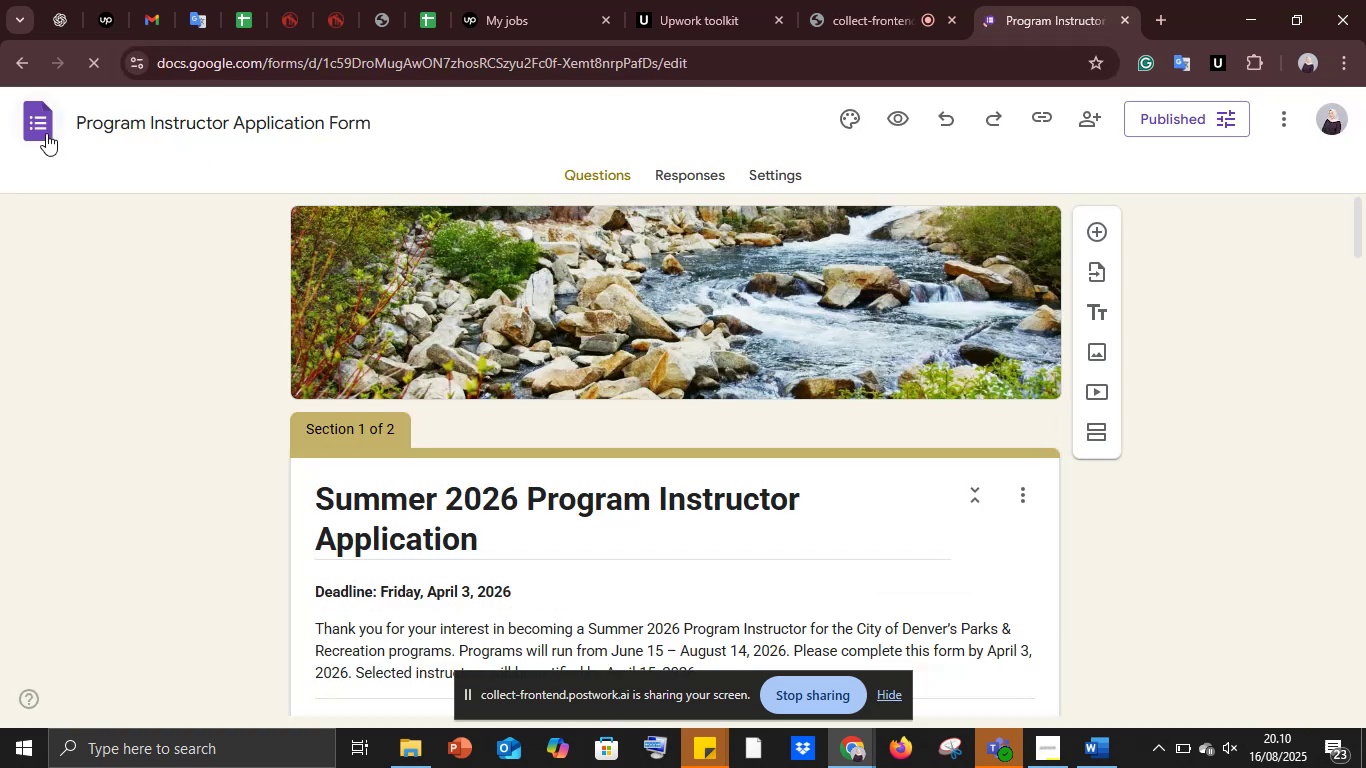 
left_click([44, 108])
 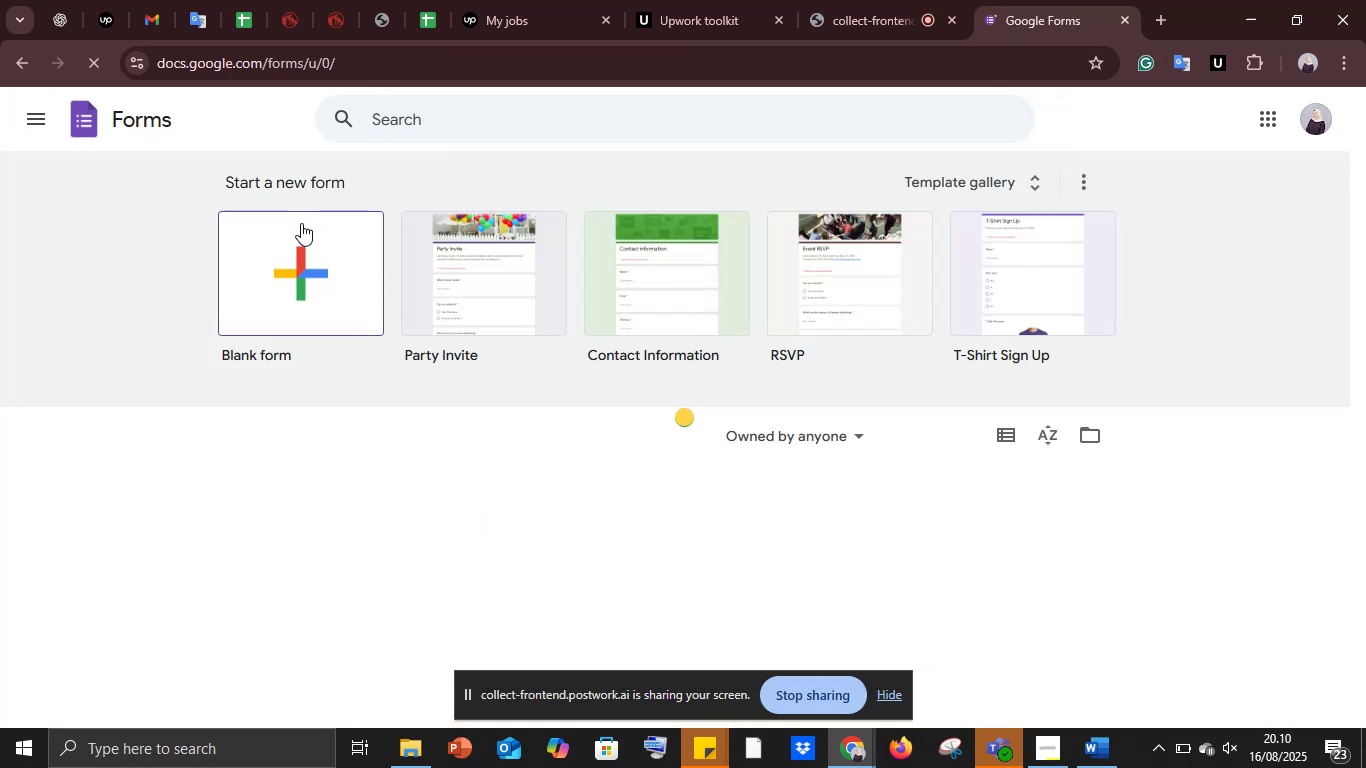 
scroll: coordinate [587, 448], scroll_direction: down, amount: 5.0
 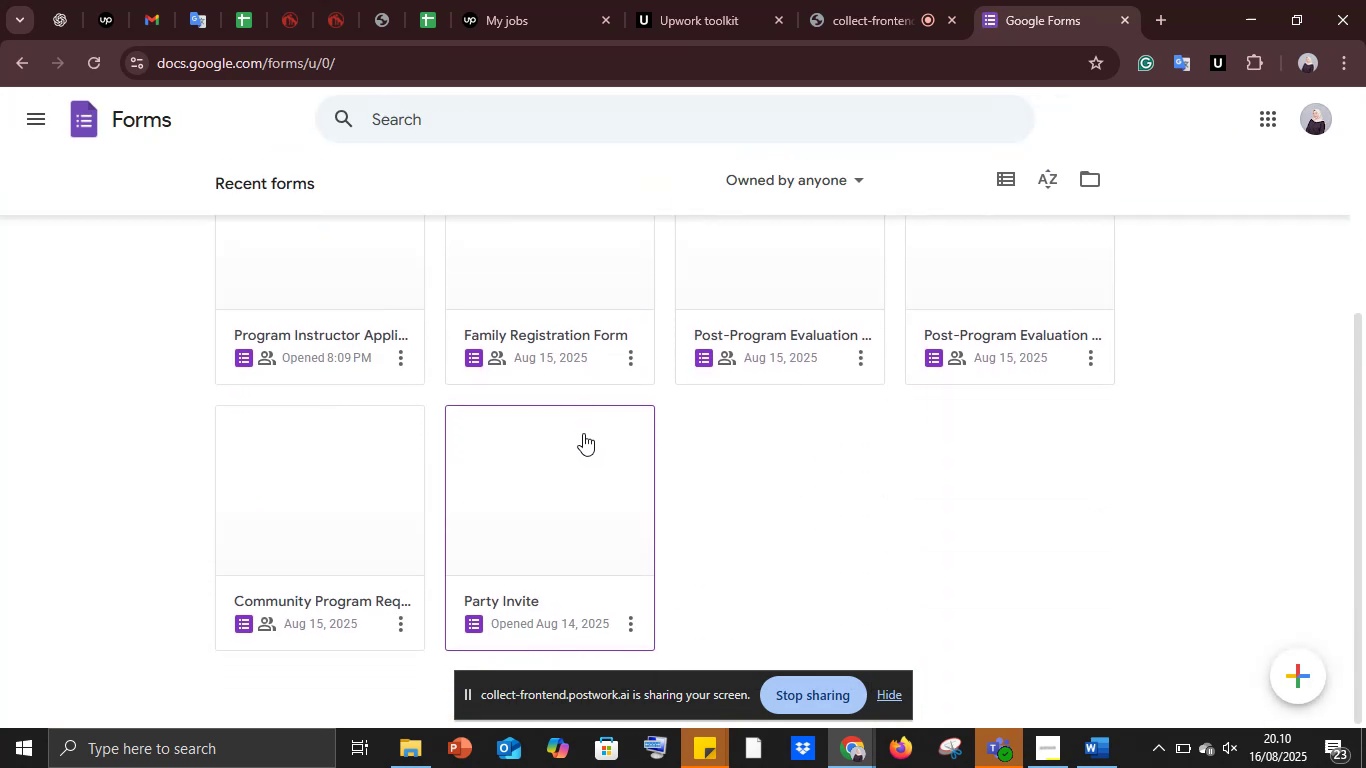 
scroll: coordinate [583, 433], scroll_direction: up, amount: 3.0
 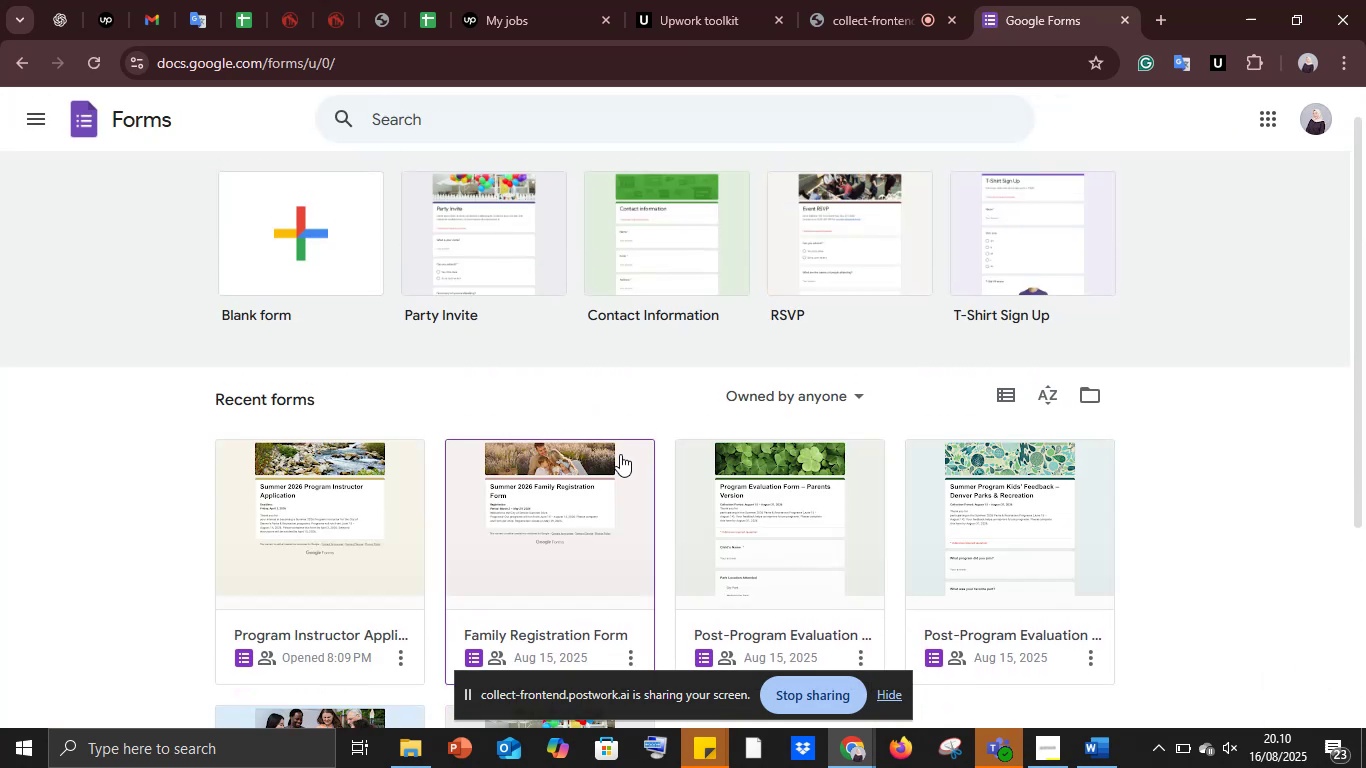 
scroll: coordinate [623, 455], scroll_direction: down, amount: 2.0
 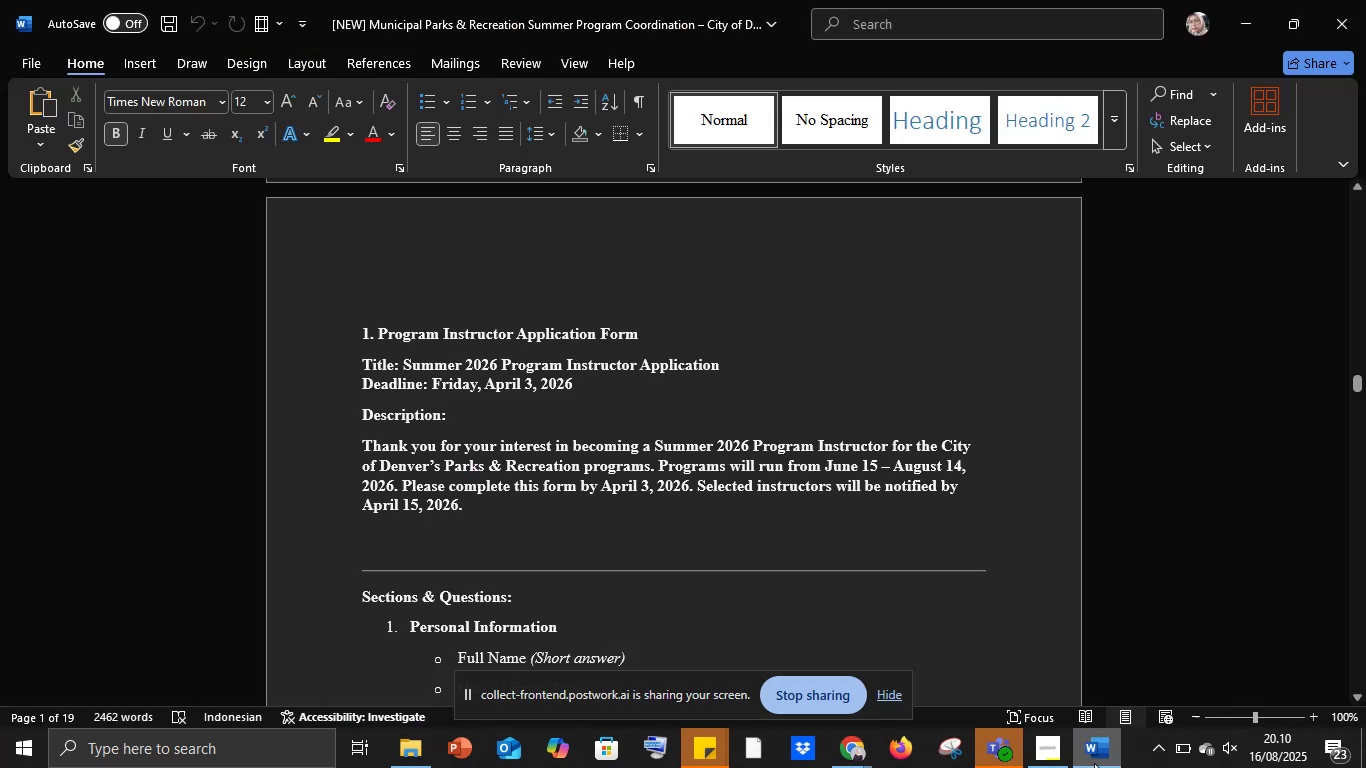 
left_click([1094, 763])
 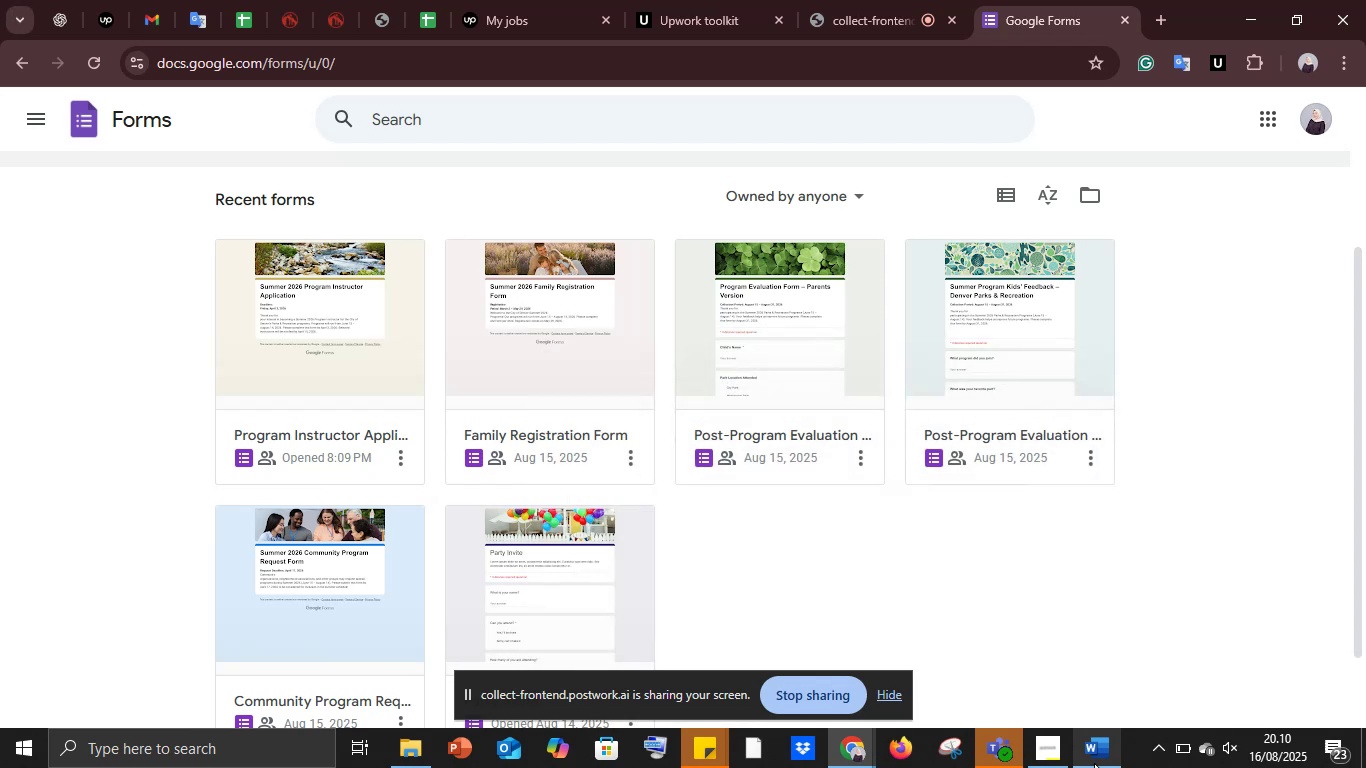 
left_click([1094, 763])
 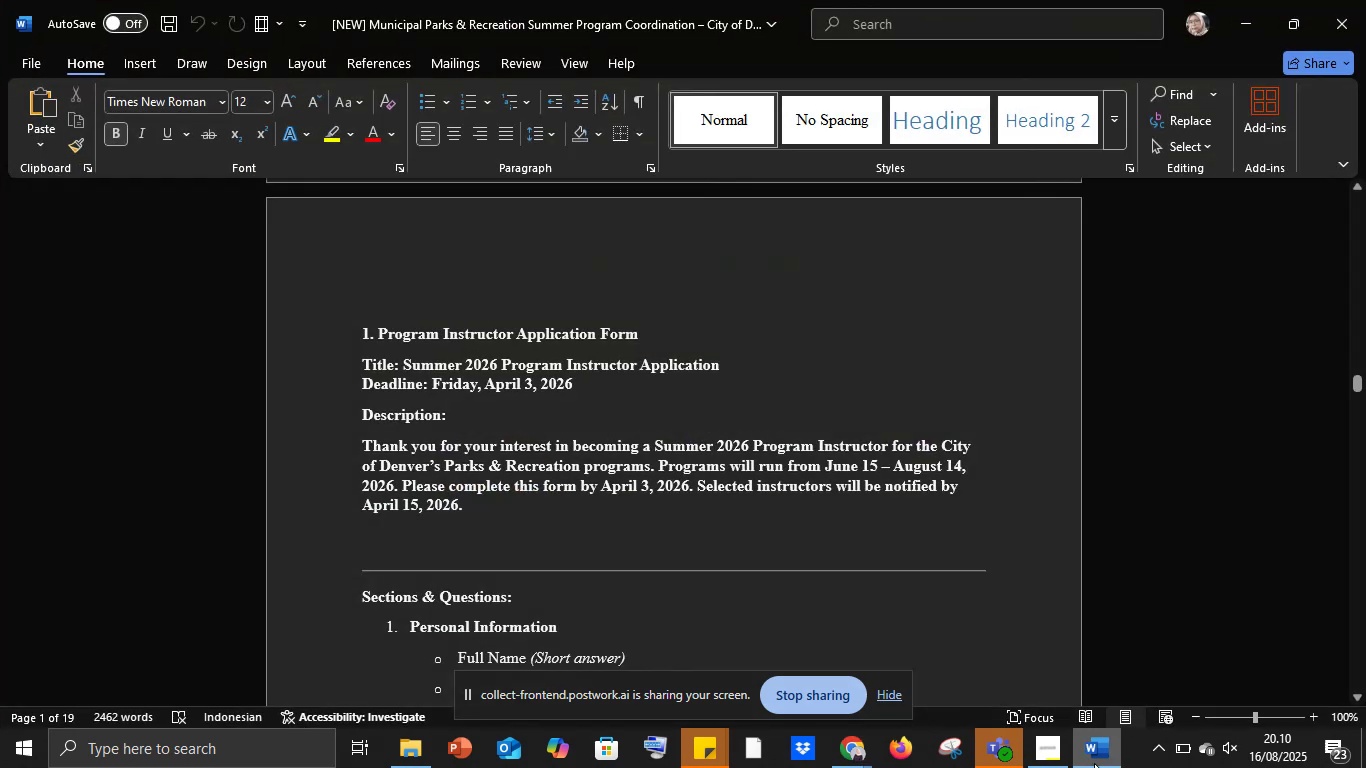 
left_click([1094, 763])
 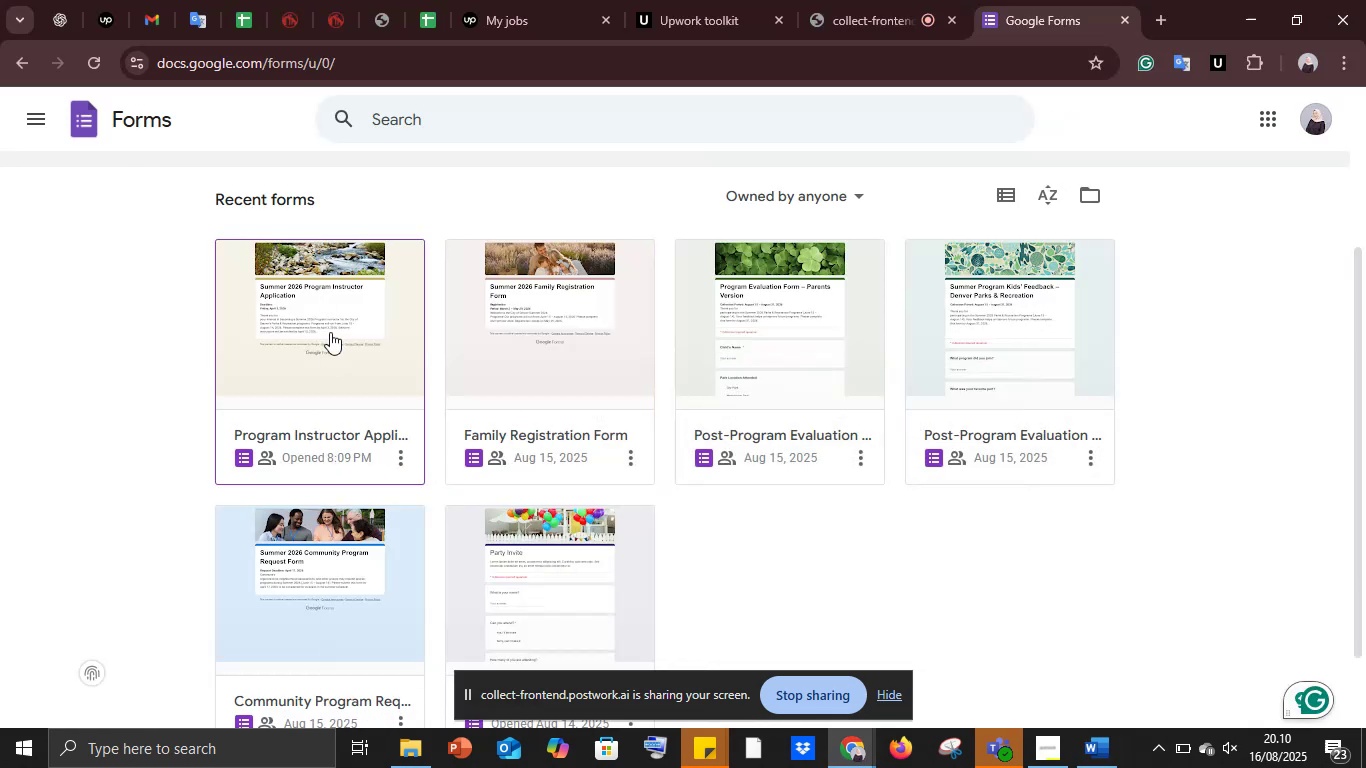 
left_click([326, 330])
 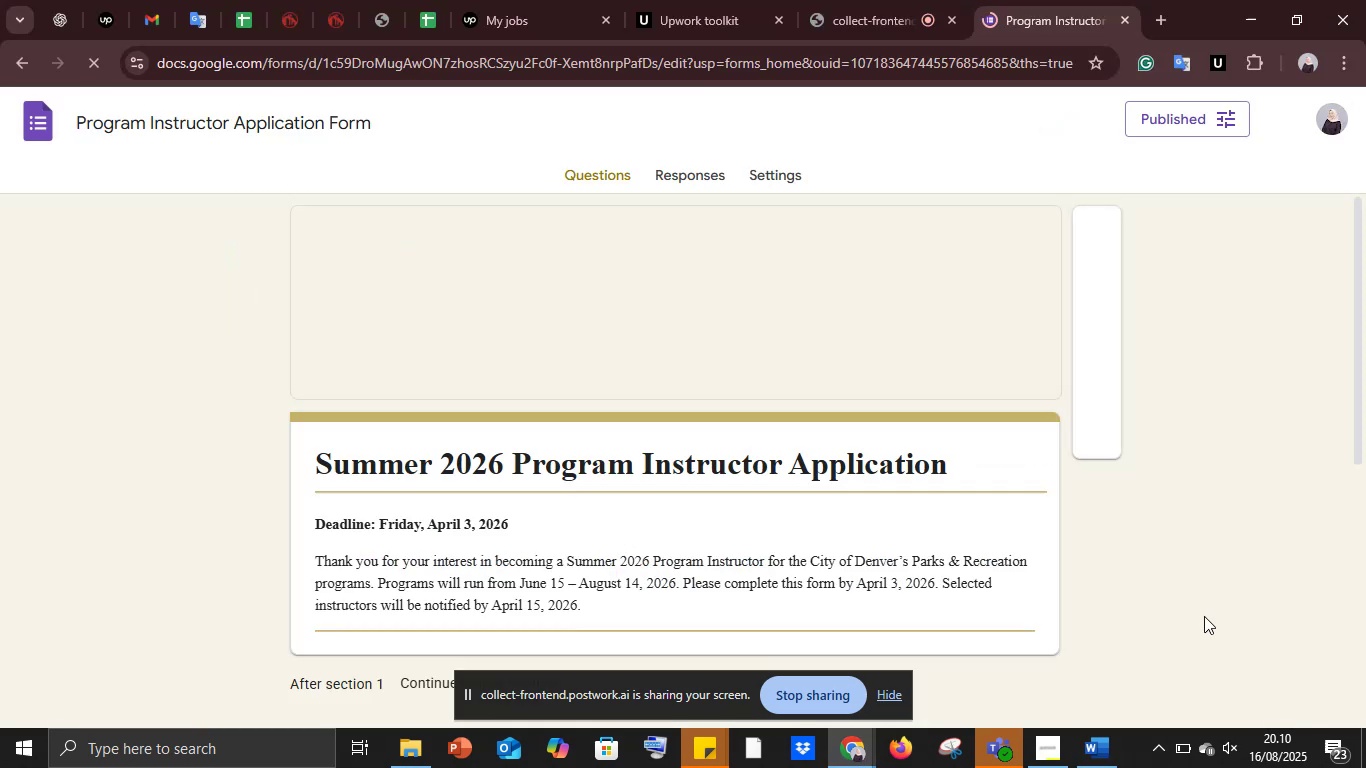 
scroll: coordinate [1045, 519], scroll_direction: down, amount: 5.0
 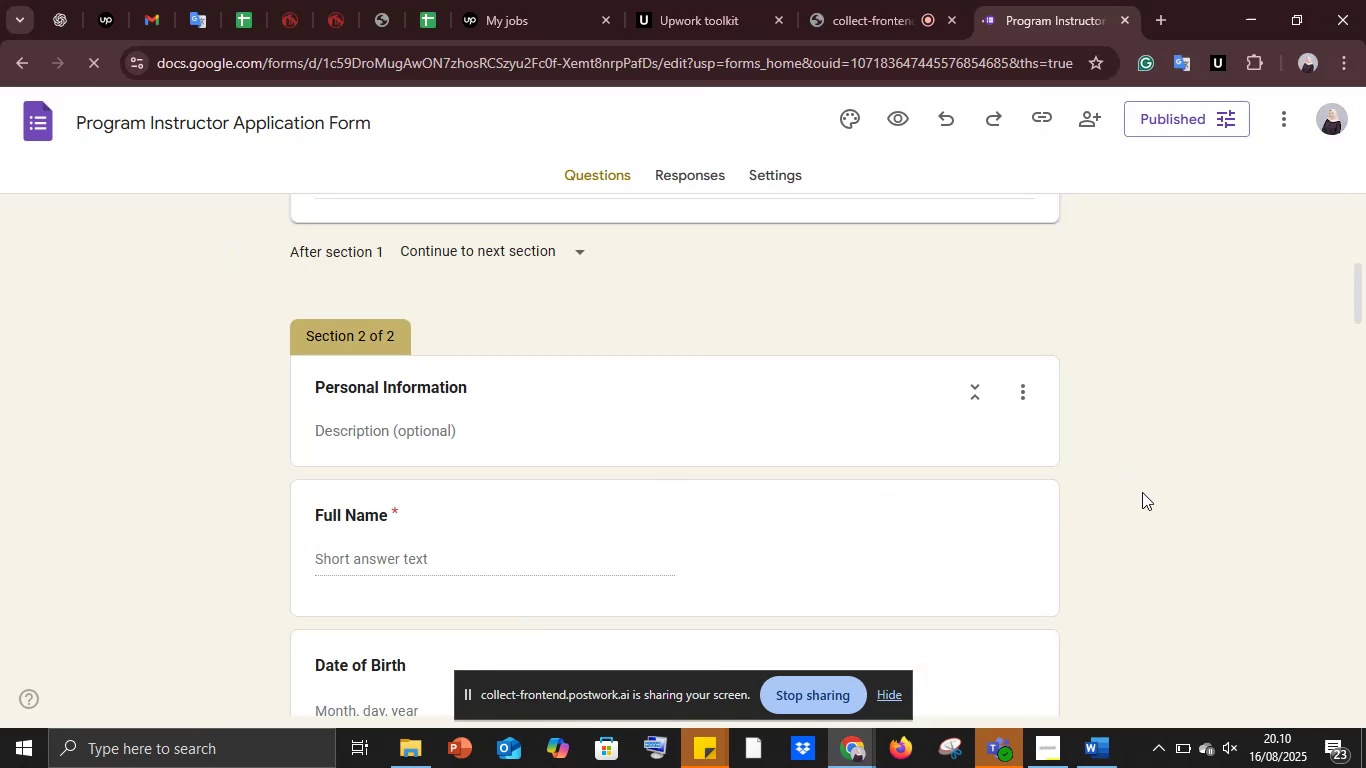 
scroll: coordinate [1118, 490], scroll_direction: up, amount: 4.0
 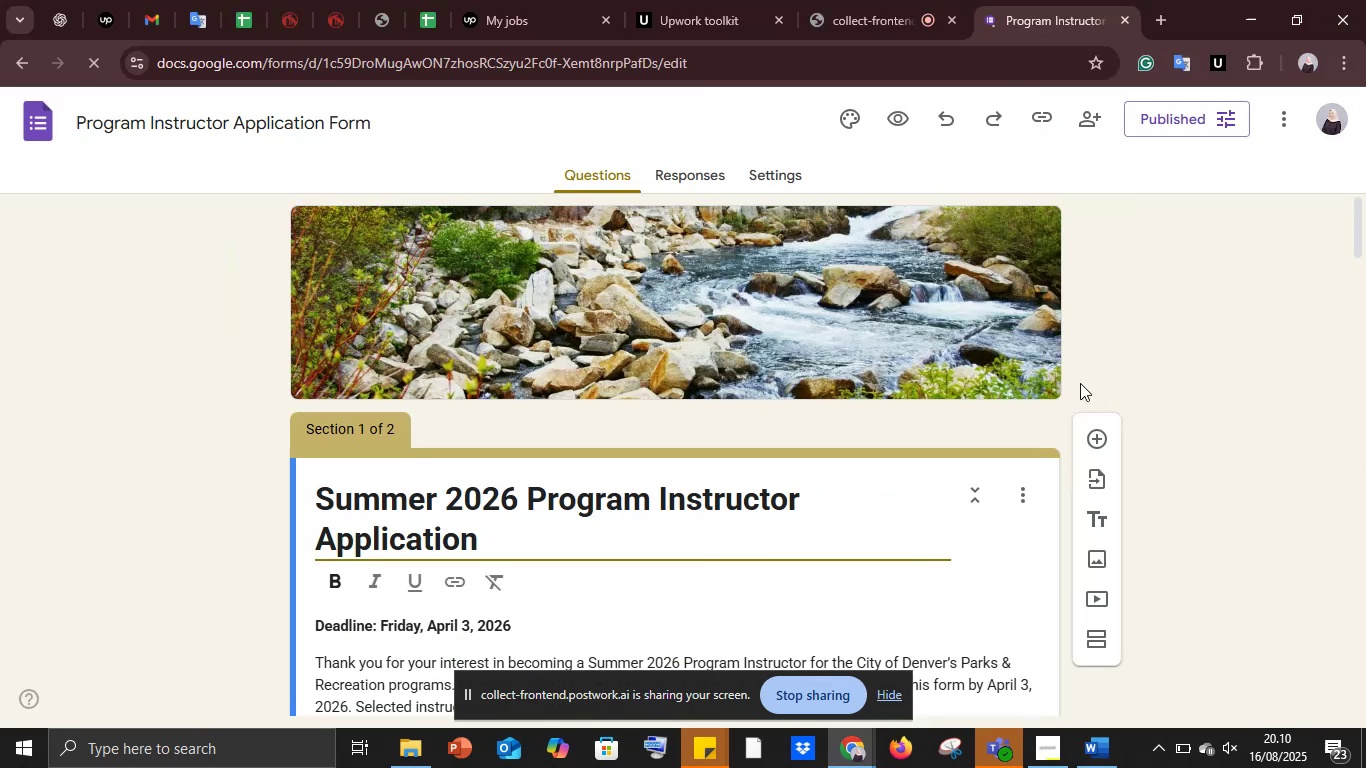 
scroll: coordinate [1106, 440], scroll_direction: down, amount: 2.0
 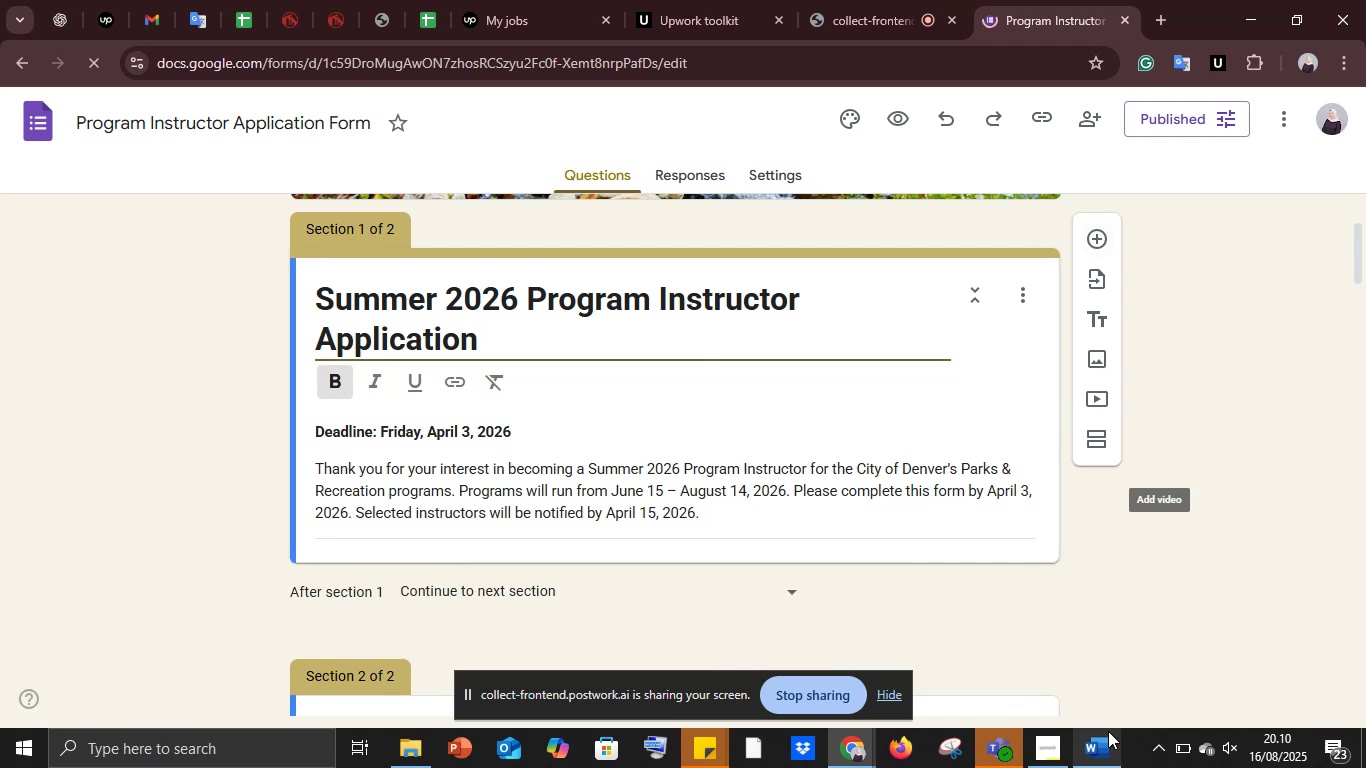 
left_click([1097, 742])
 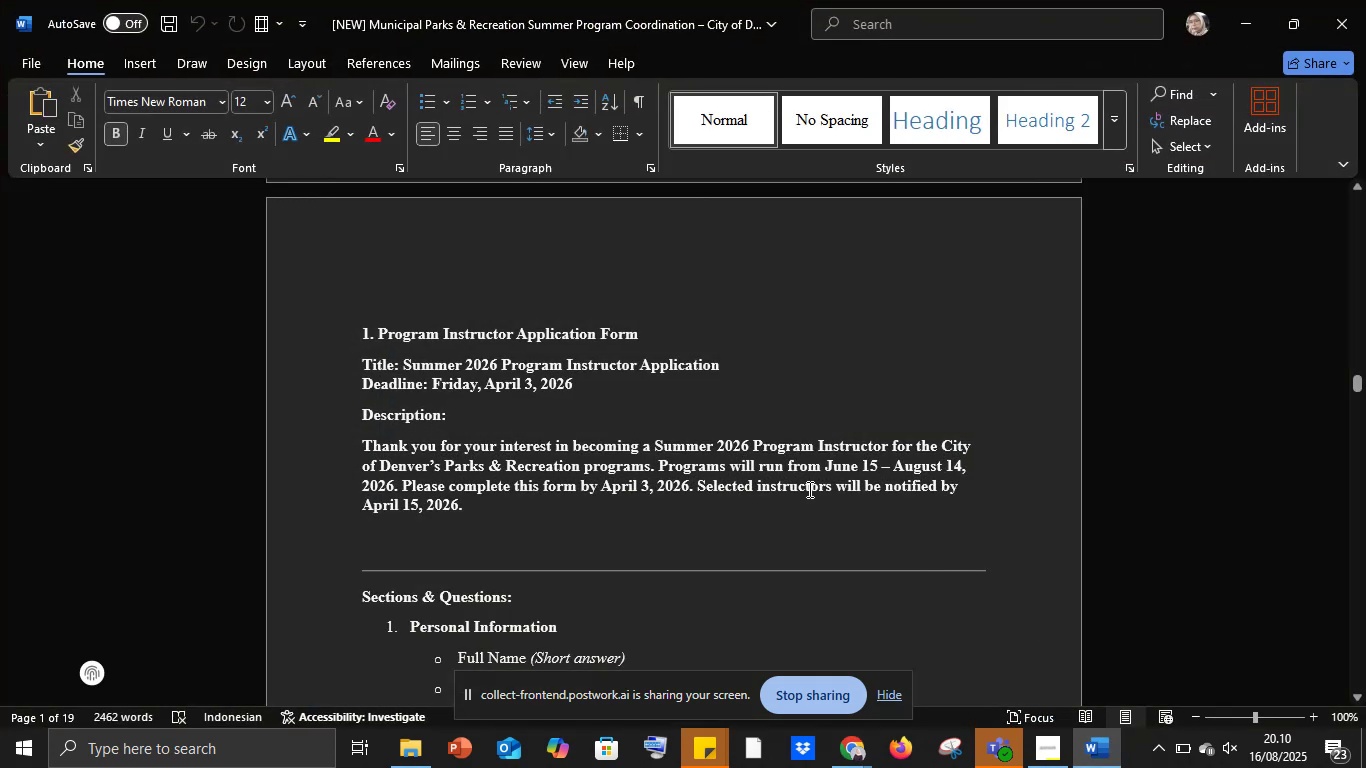 
scroll: coordinate [807, 488], scroll_direction: down, amount: 2.0
 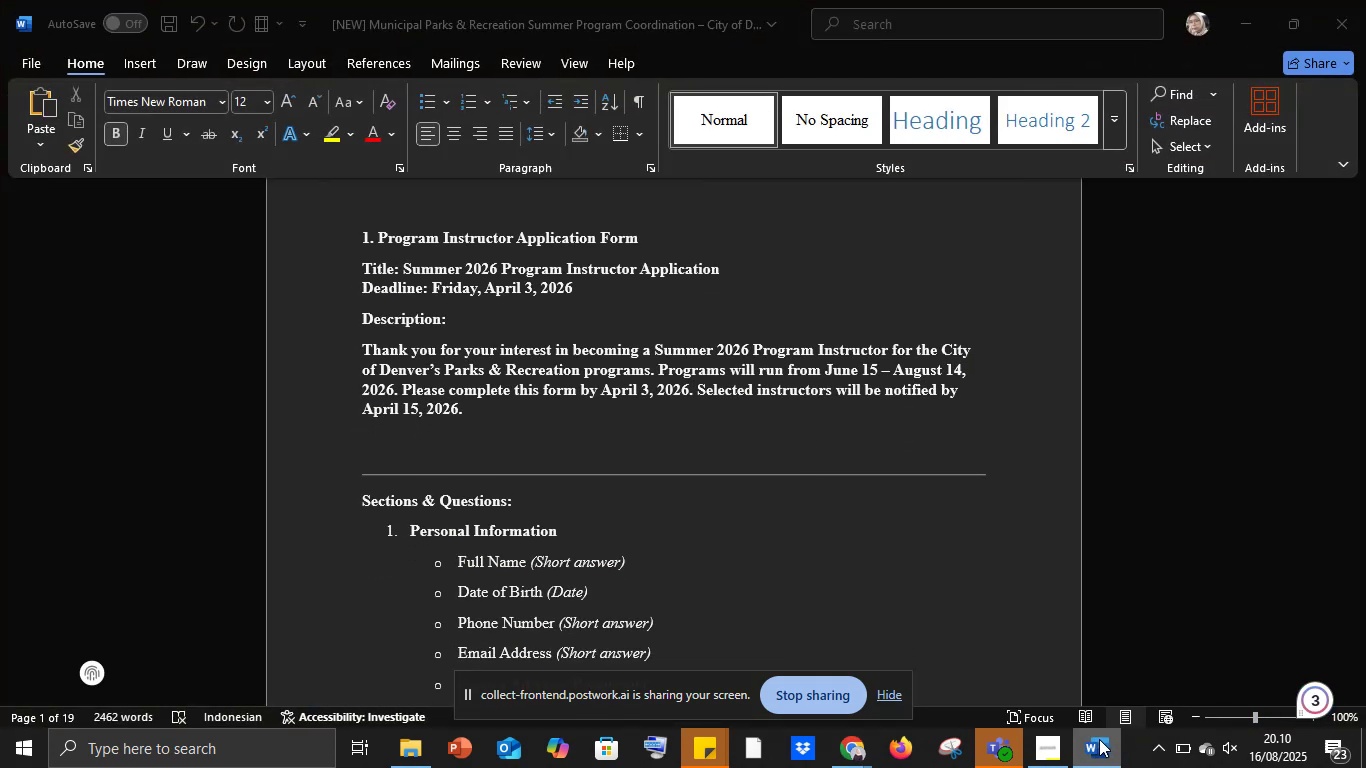 
left_click([1099, 739])
 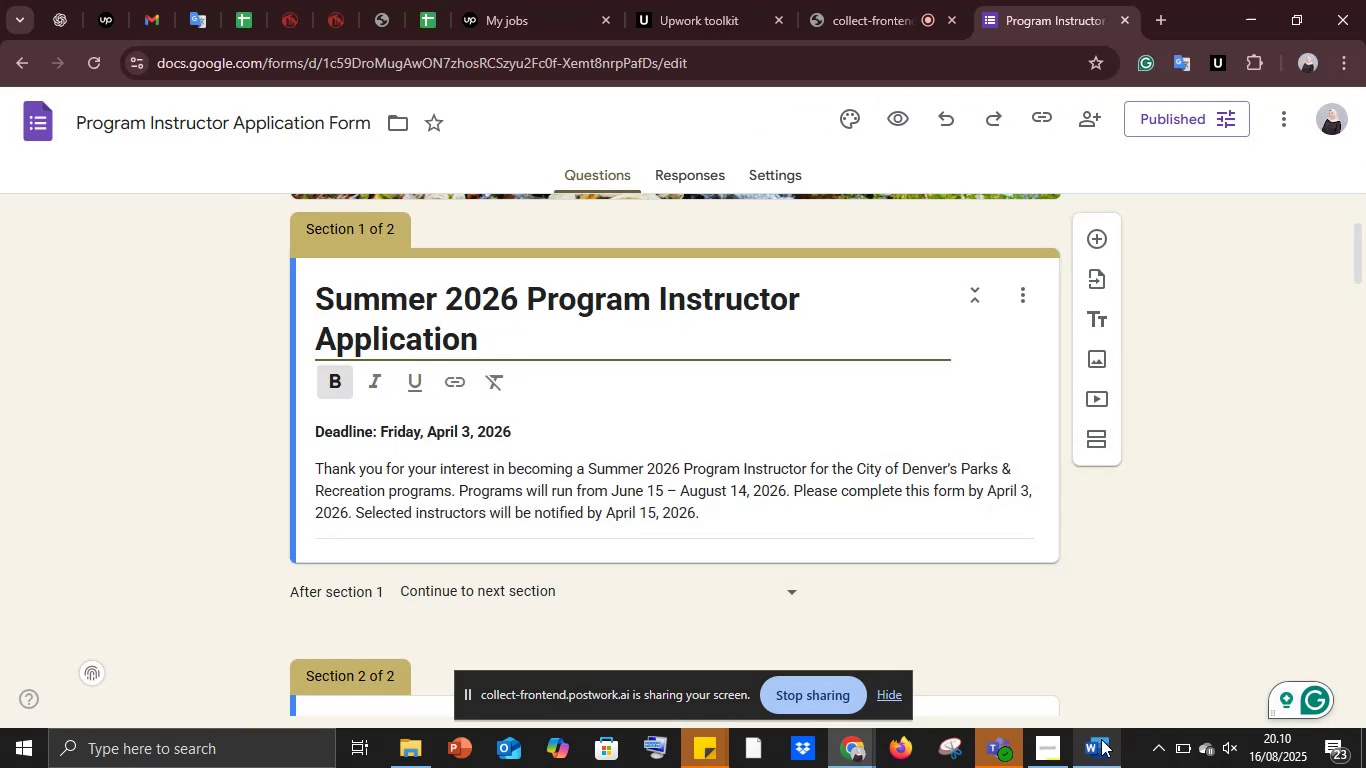 
left_click([1101, 739])
 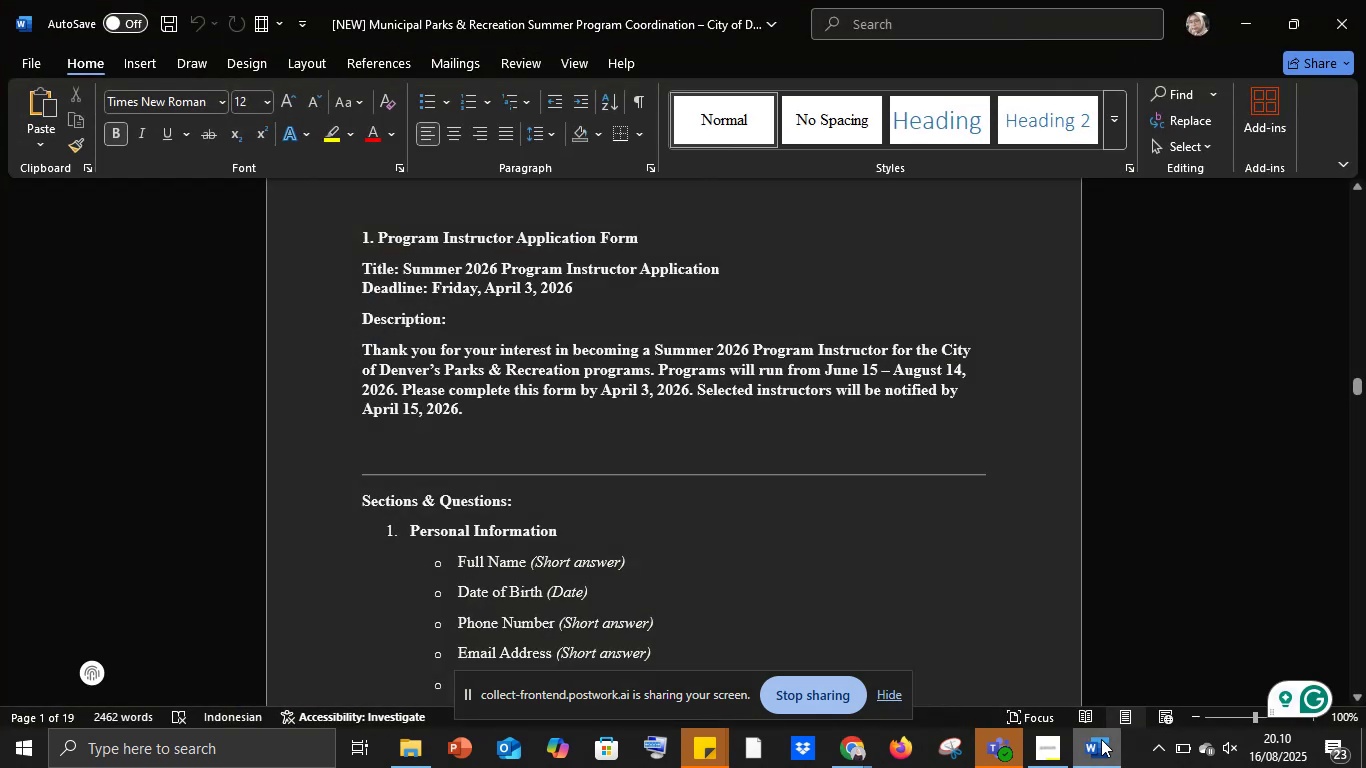 
scroll: coordinate [782, 534], scroll_direction: down, amount: 4.0
 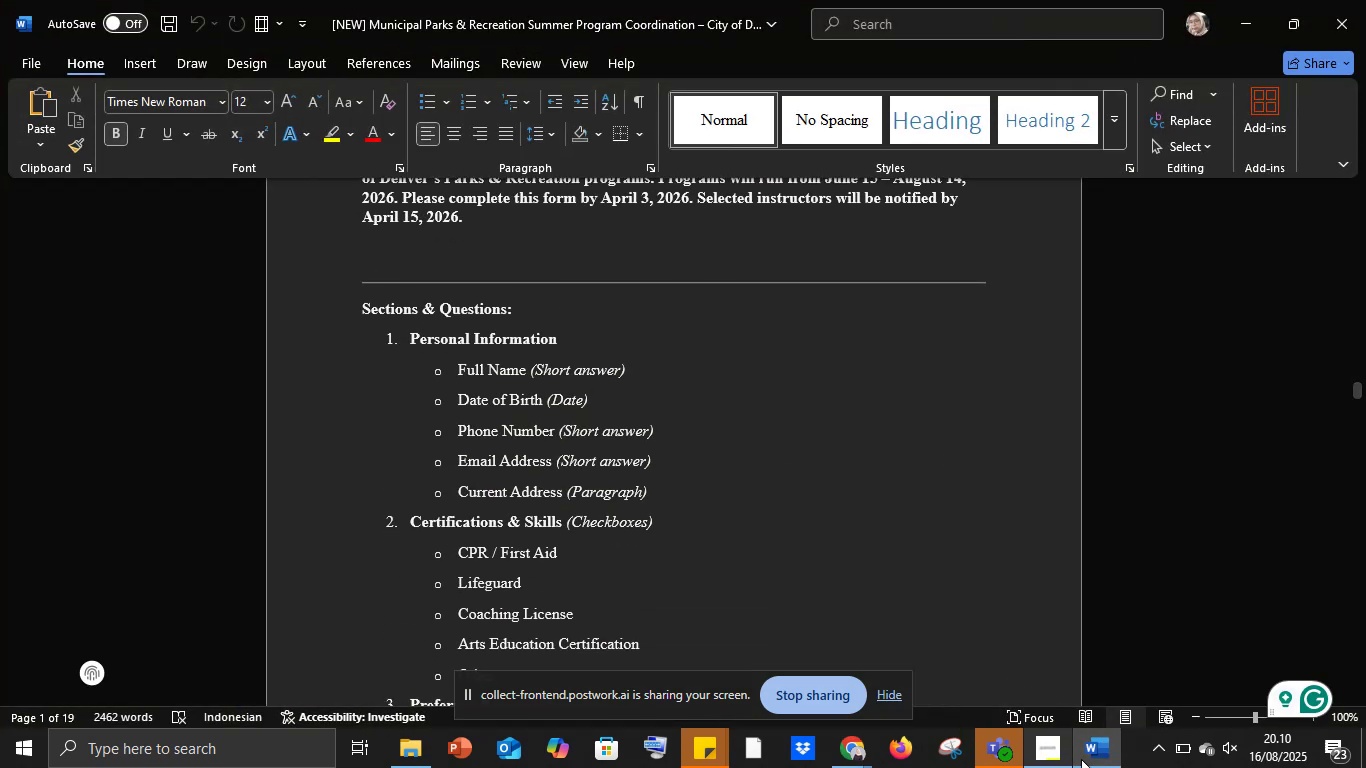 
left_click([1100, 756])
 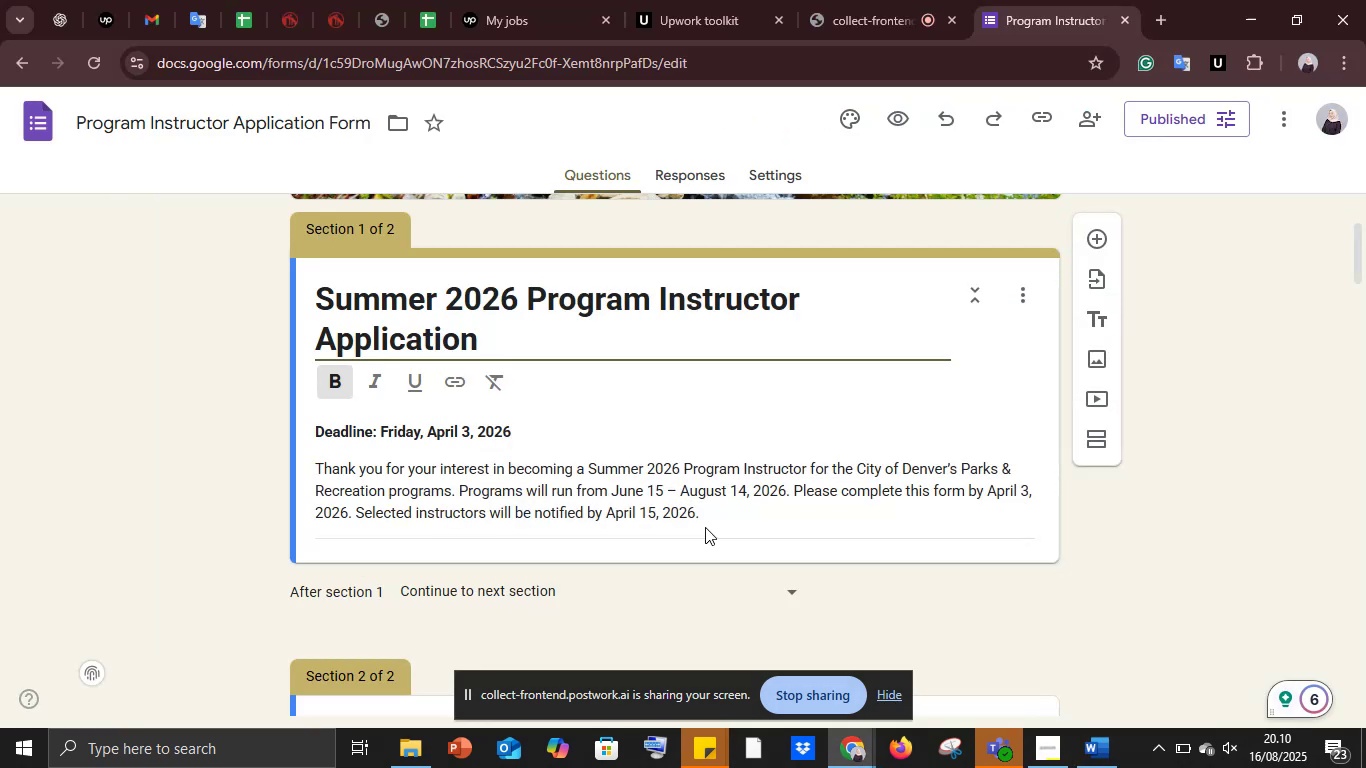 
scroll: coordinate [705, 526], scroll_direction: down, amount: 3.0
 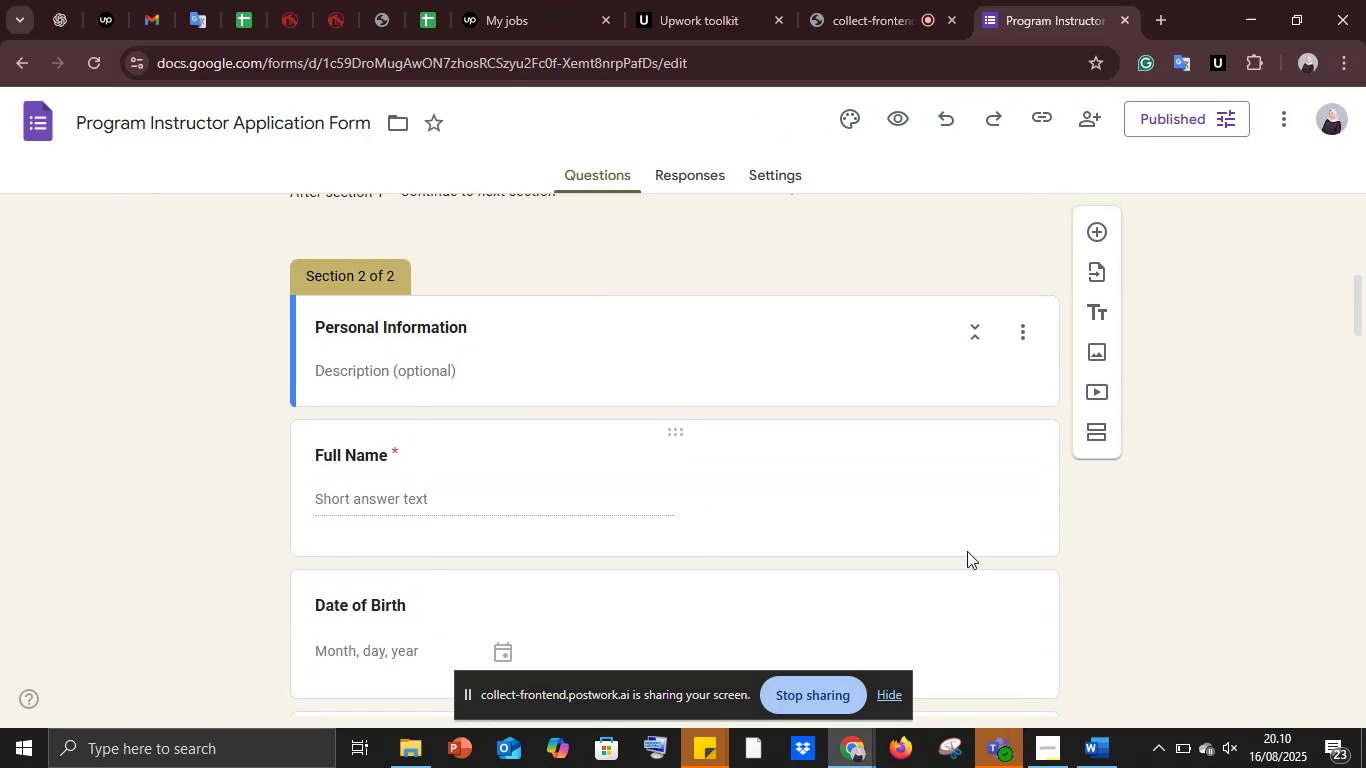 
mouse_move([1094, 760])
 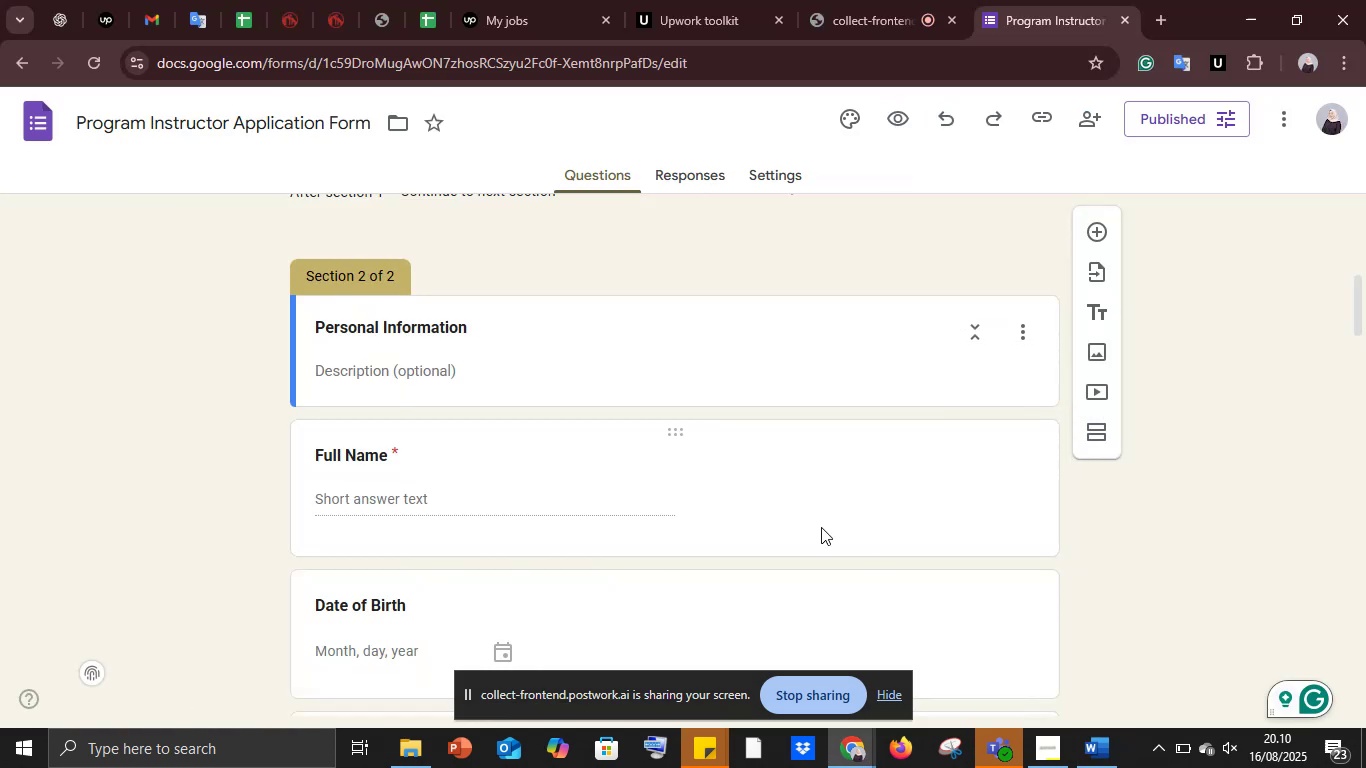 
scroll: coordinate [819, 525], scroll_direction: down, amount: 2.0
 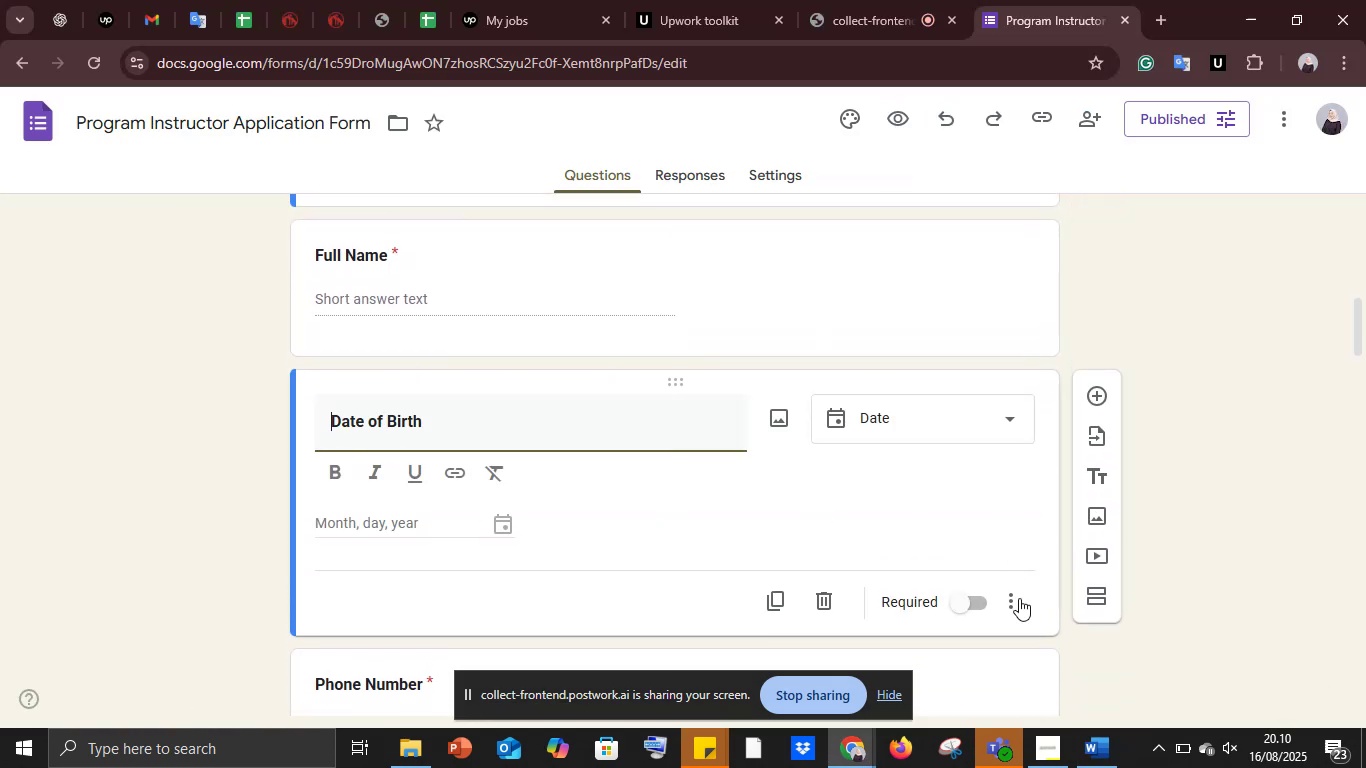 
left_click([970, 590])
 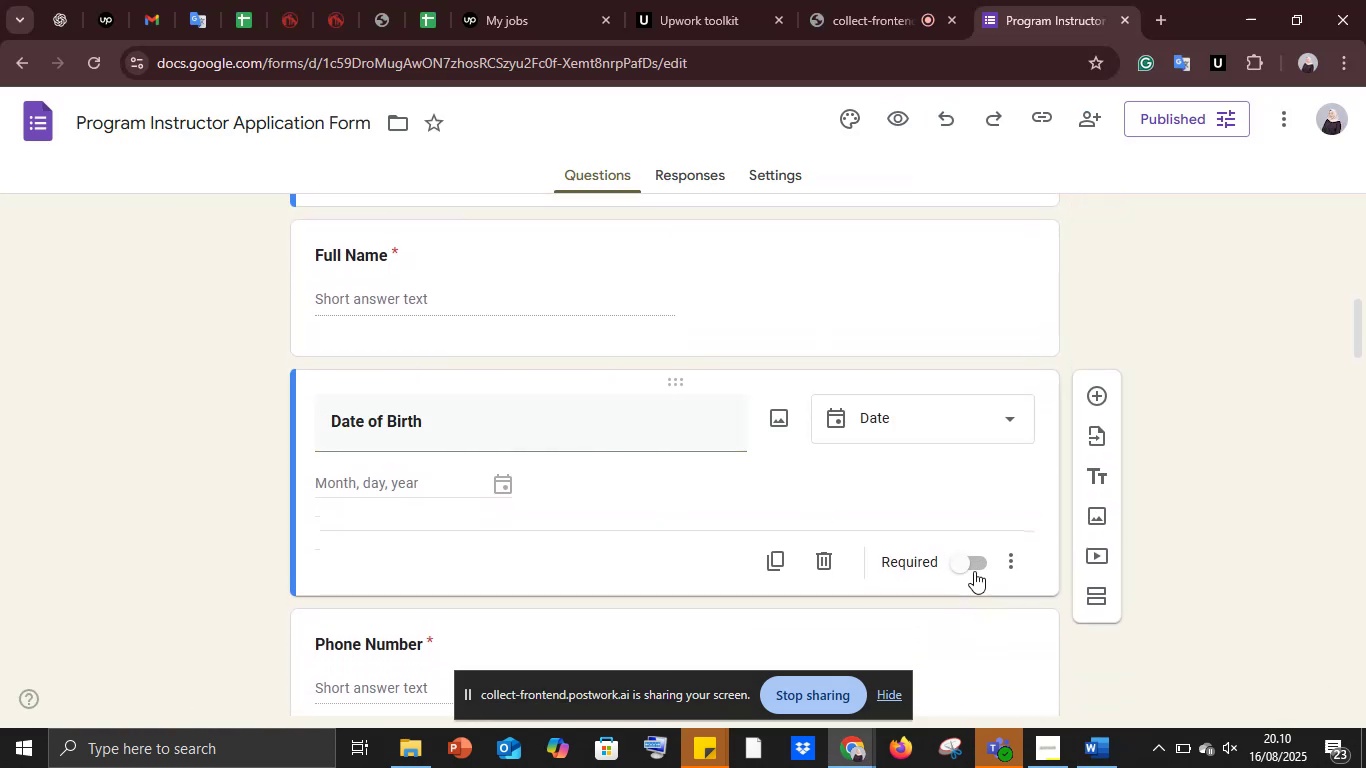 
left_click([971, 565])
 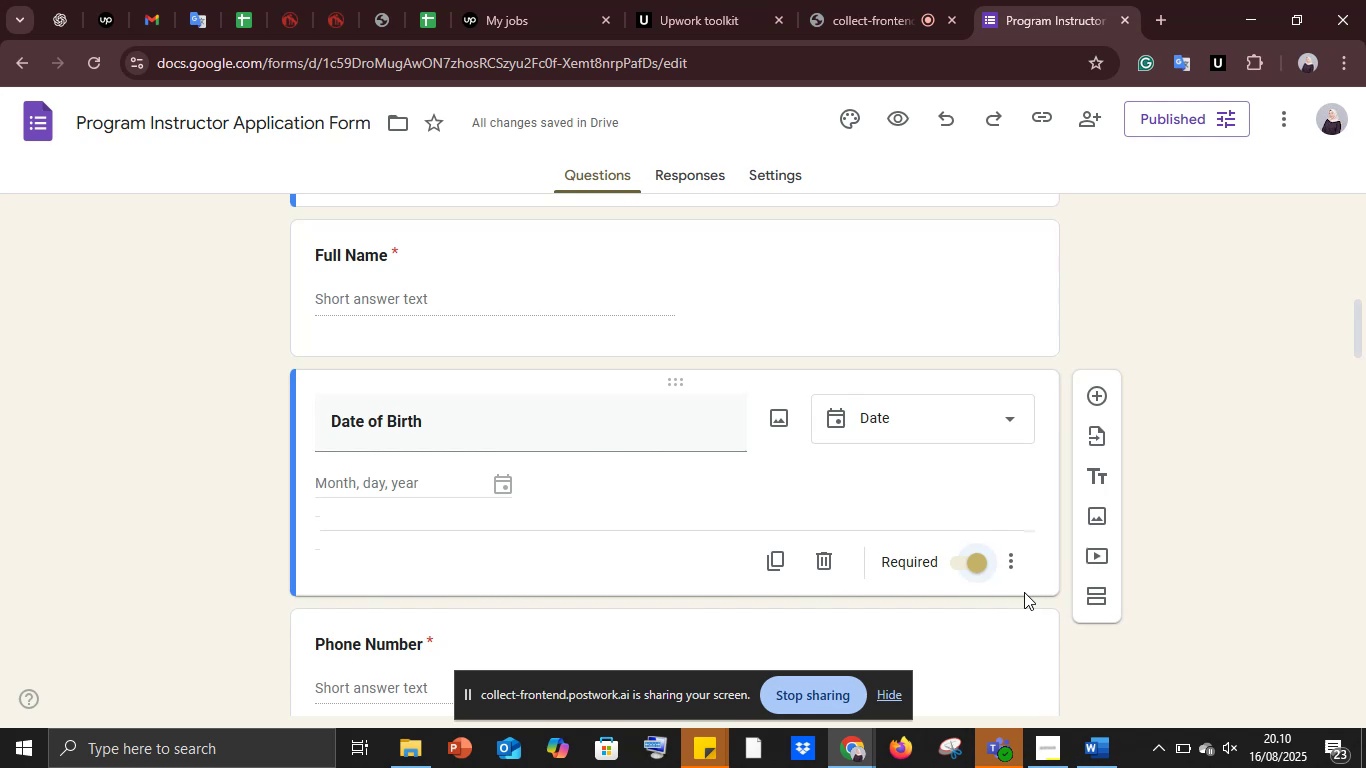 
wait(5.95)
 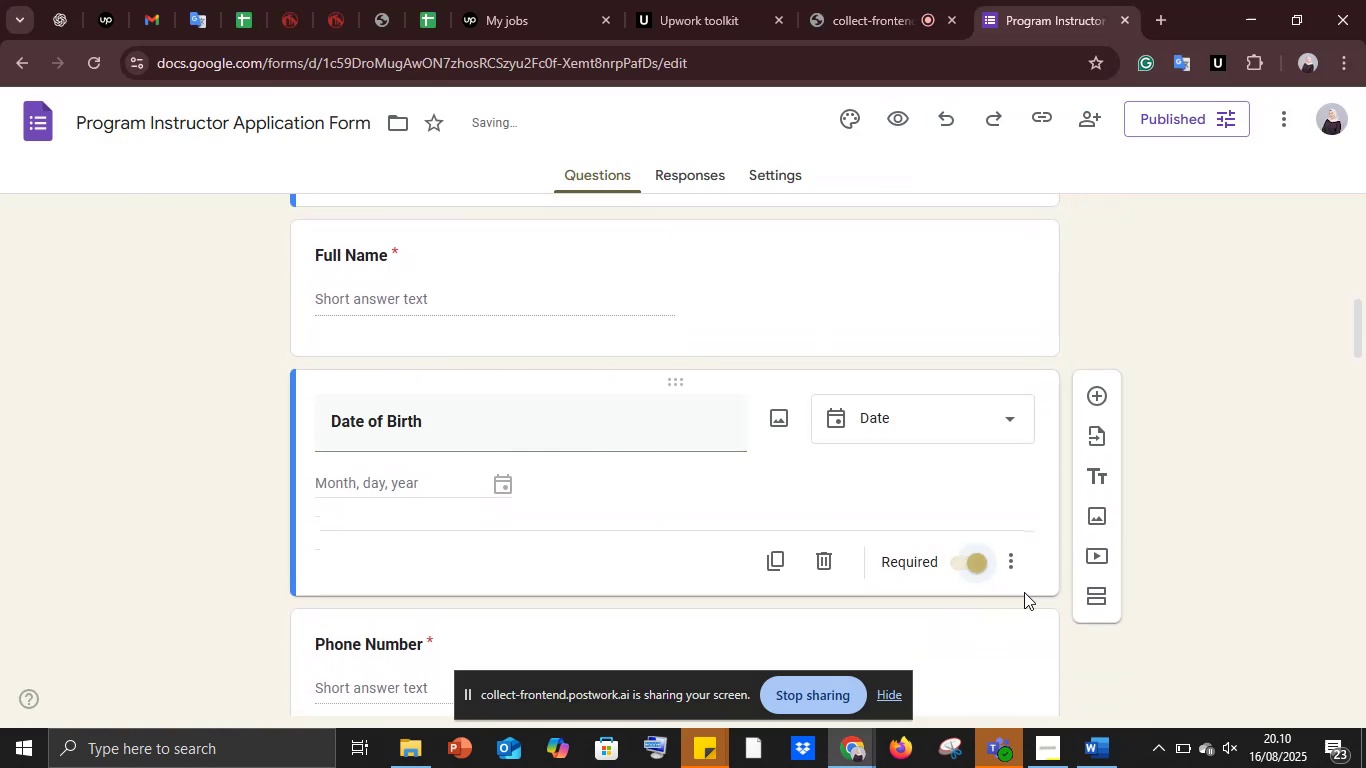 
left_click([1169, 516])
 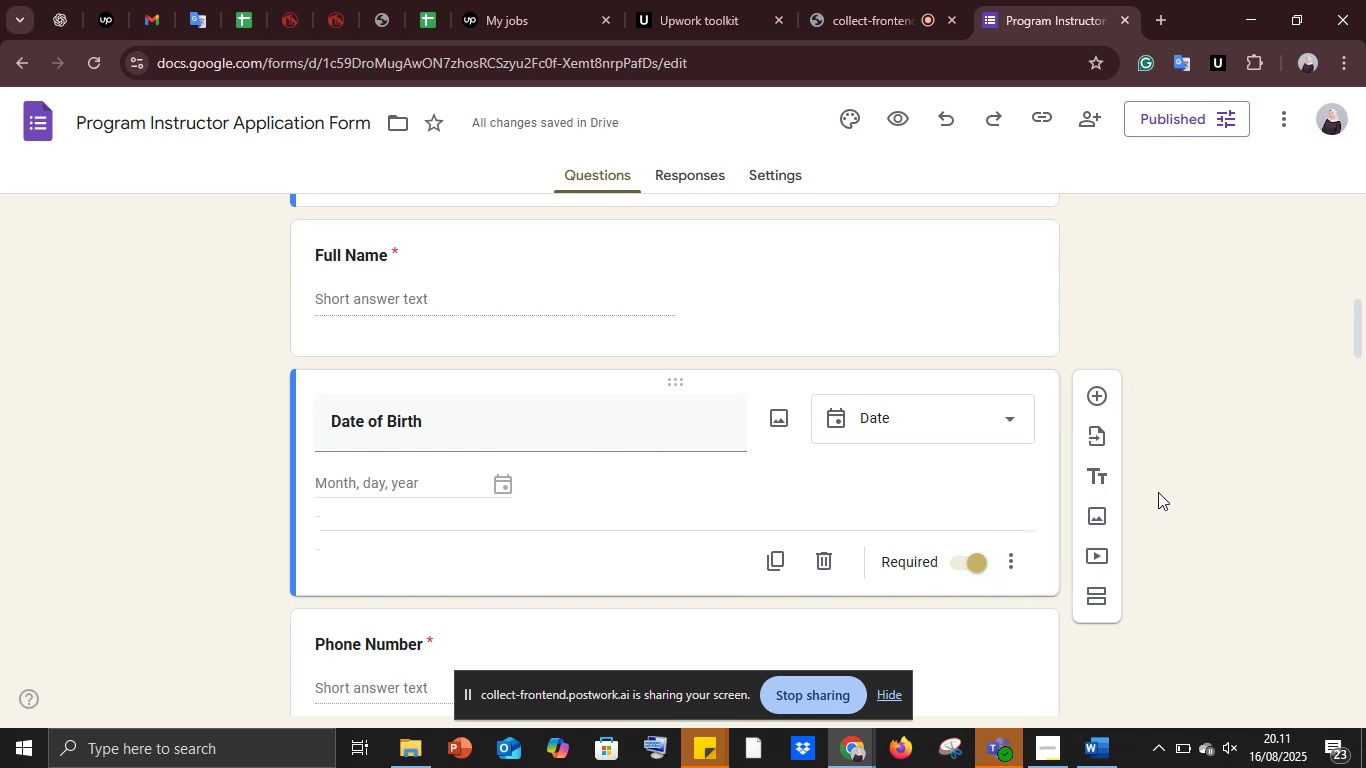 
scroll: coordinate [1155, 486], scroll_direction: down, amount: 3.0
 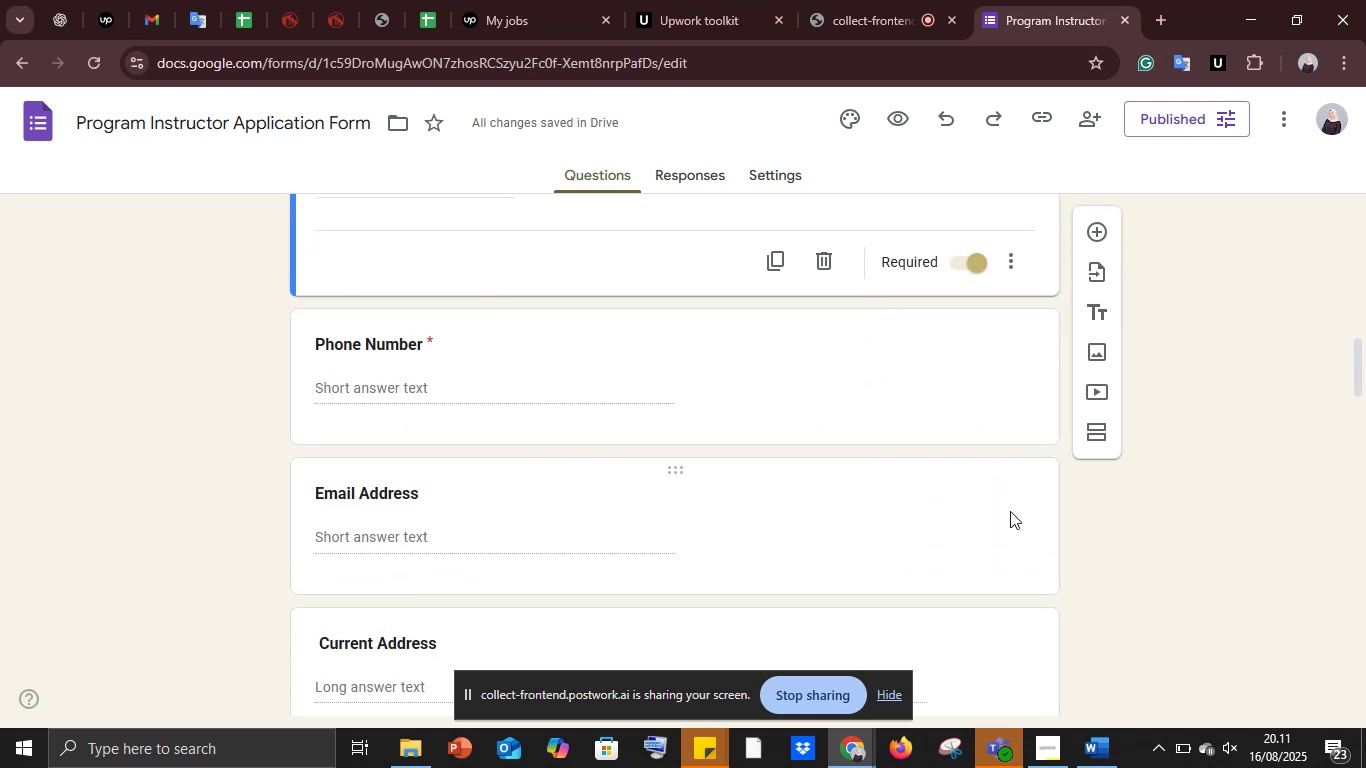 
left_click([1001, 526])
 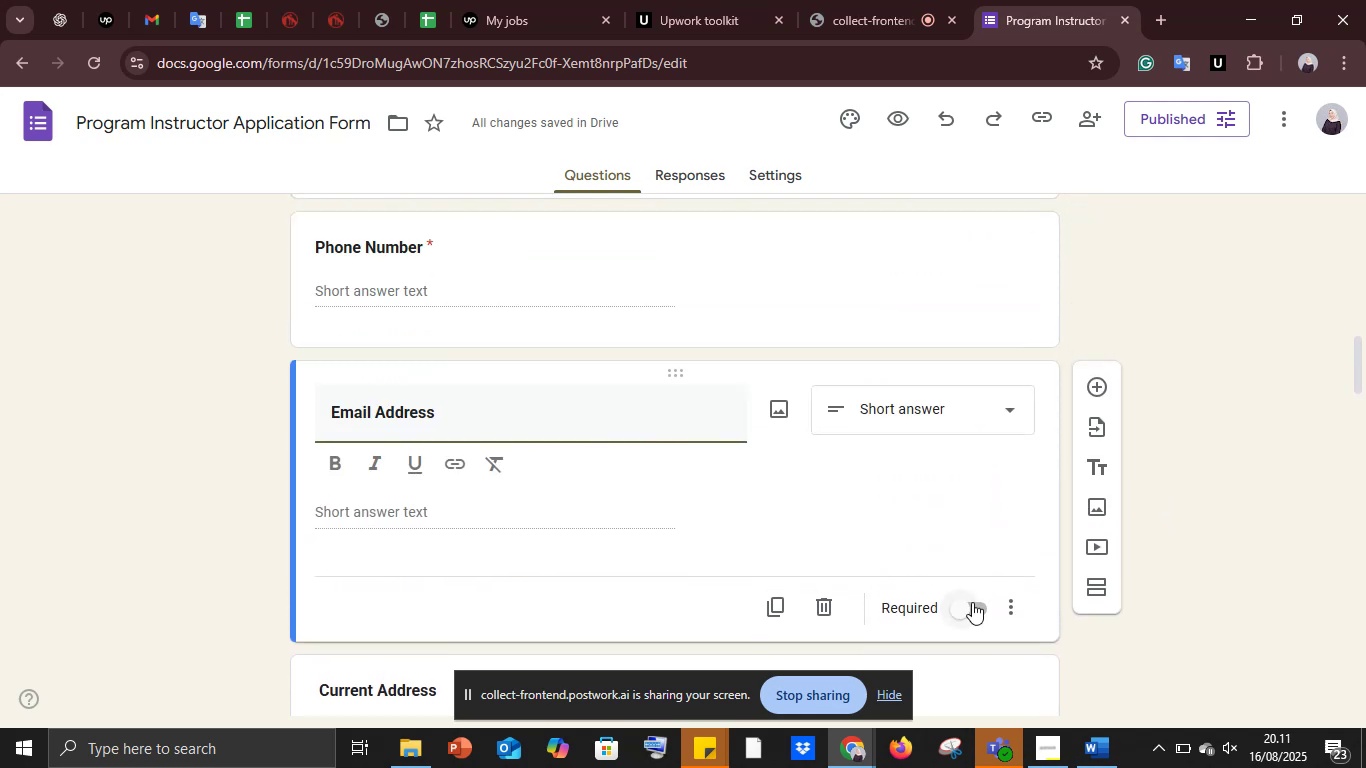 
left_click([974, 606])
 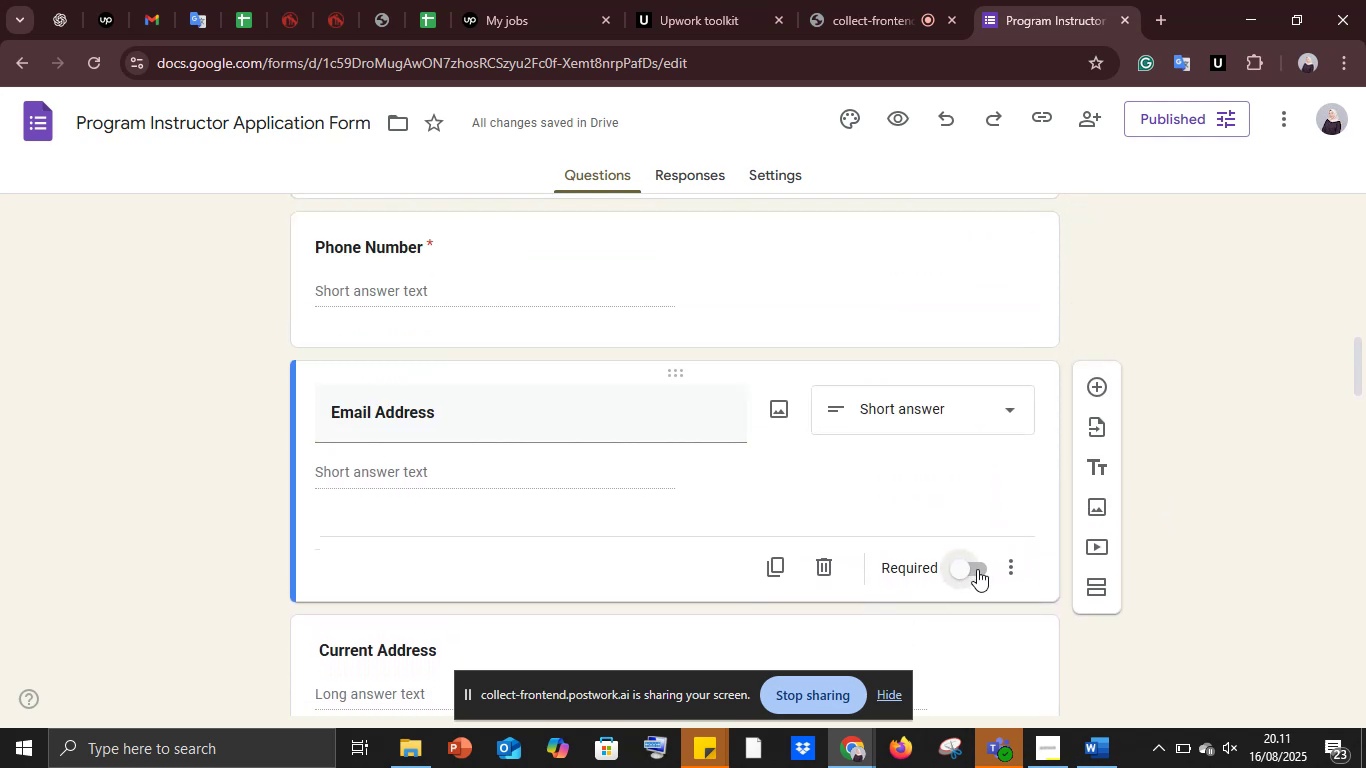 
left_click([958, 573])
 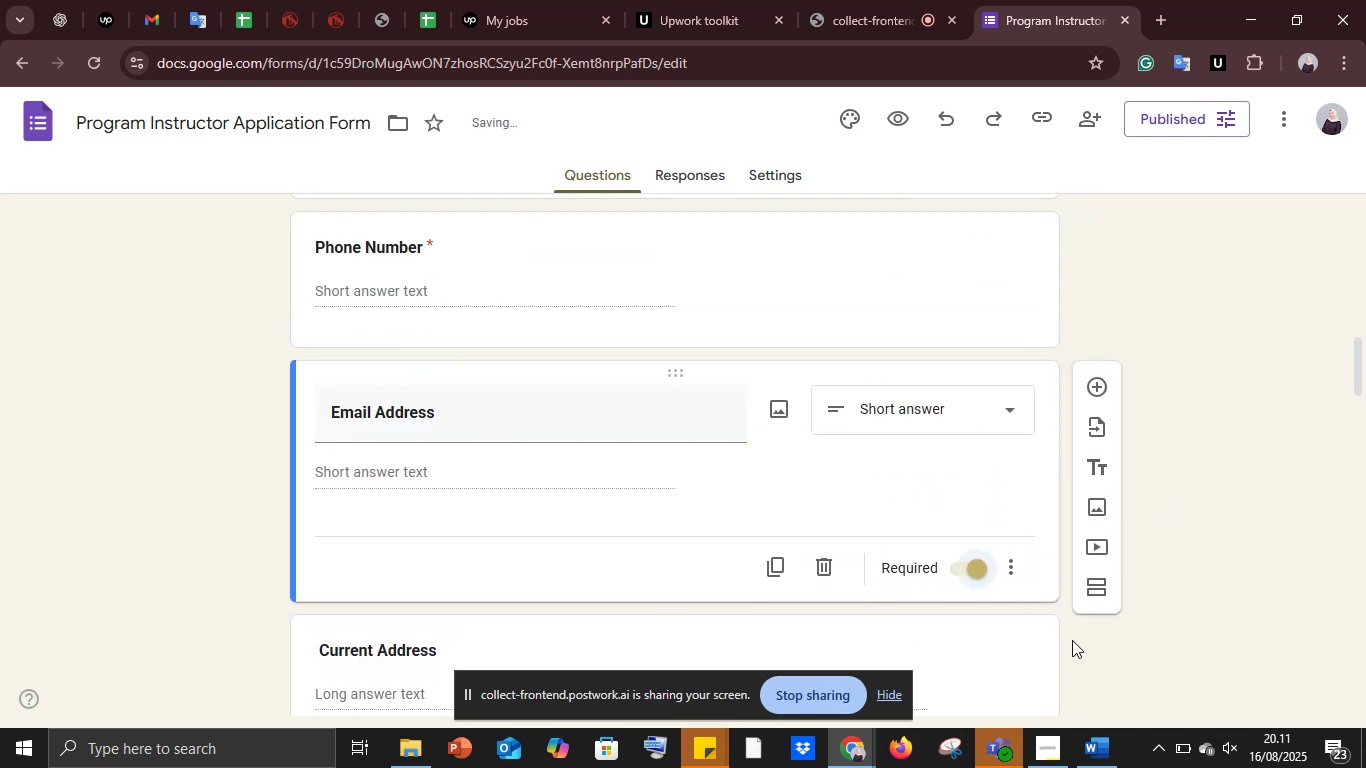 
left_click([1089, 645])
 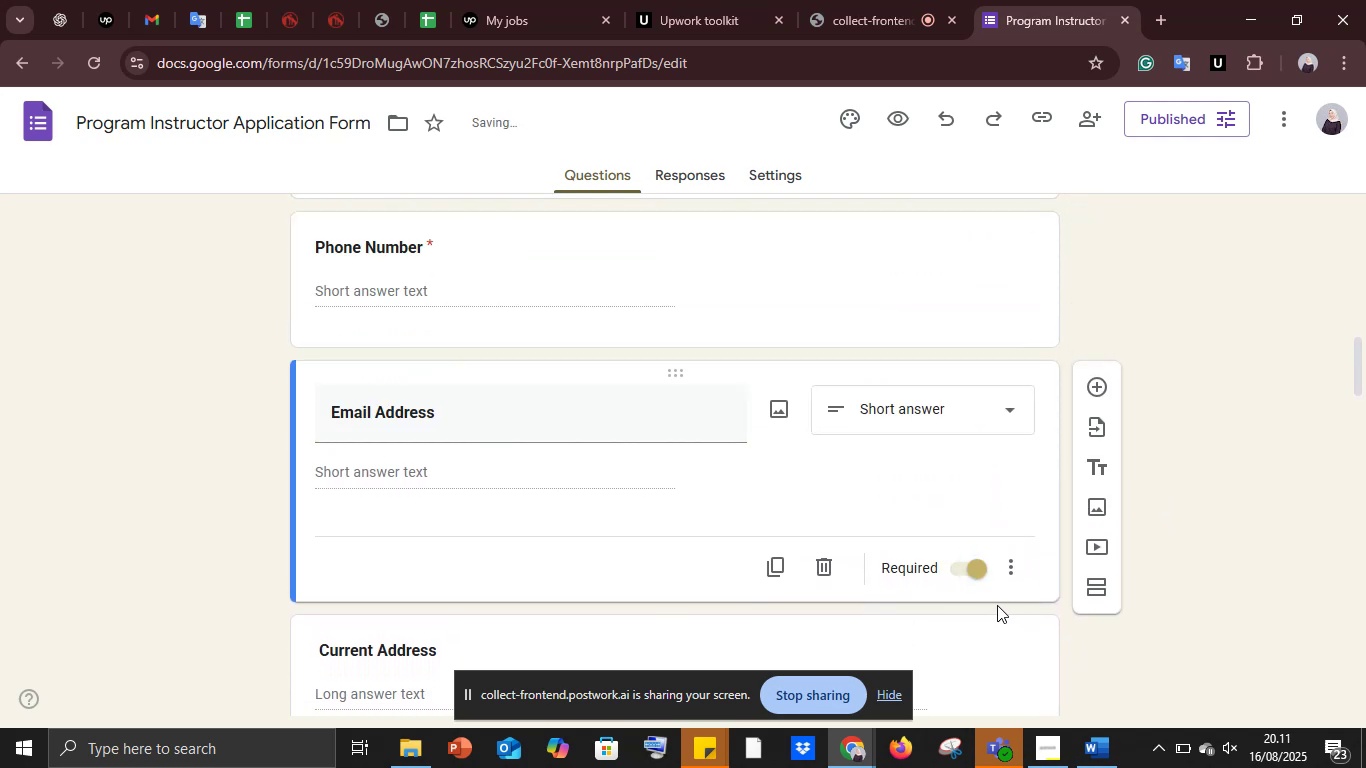 
scroll: coordinate [997, 604], scroll_direction: down, amount: 3.0
 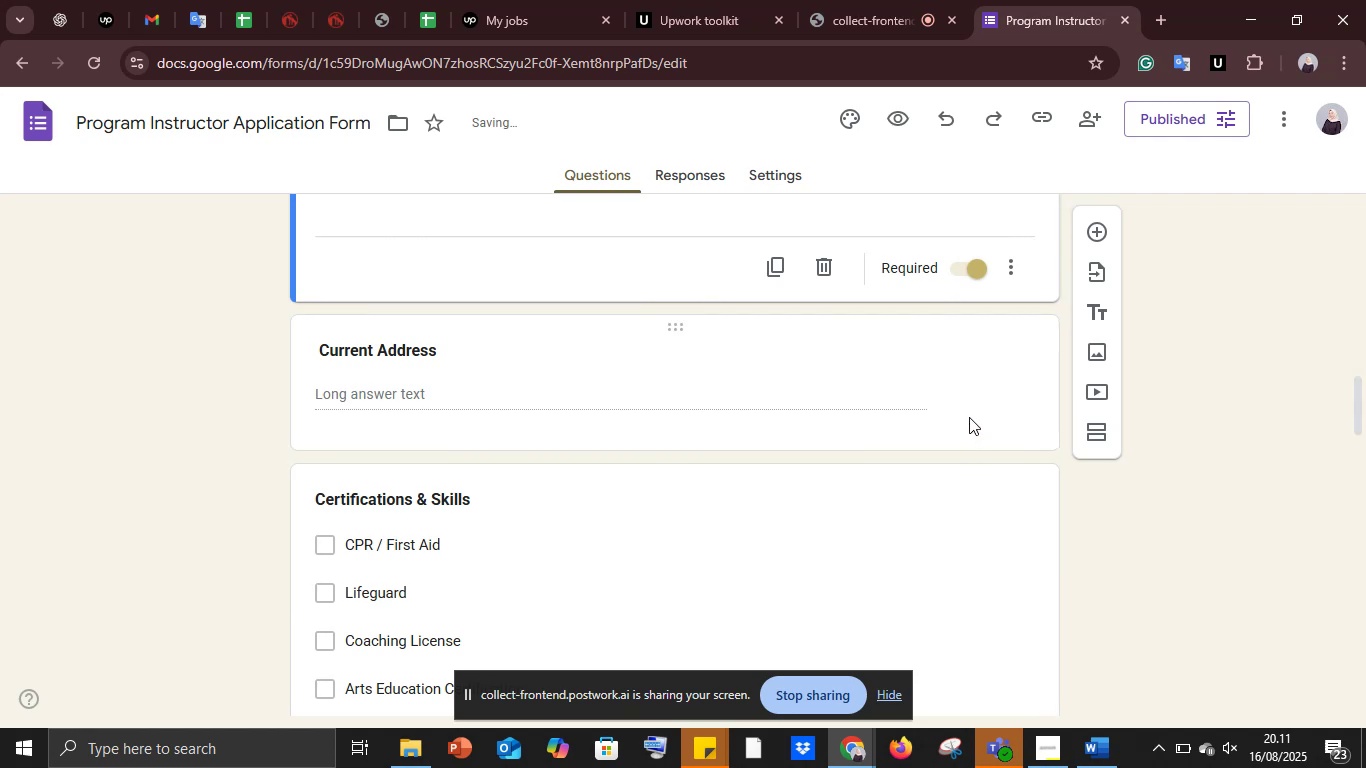 
left_click([969, 405])
 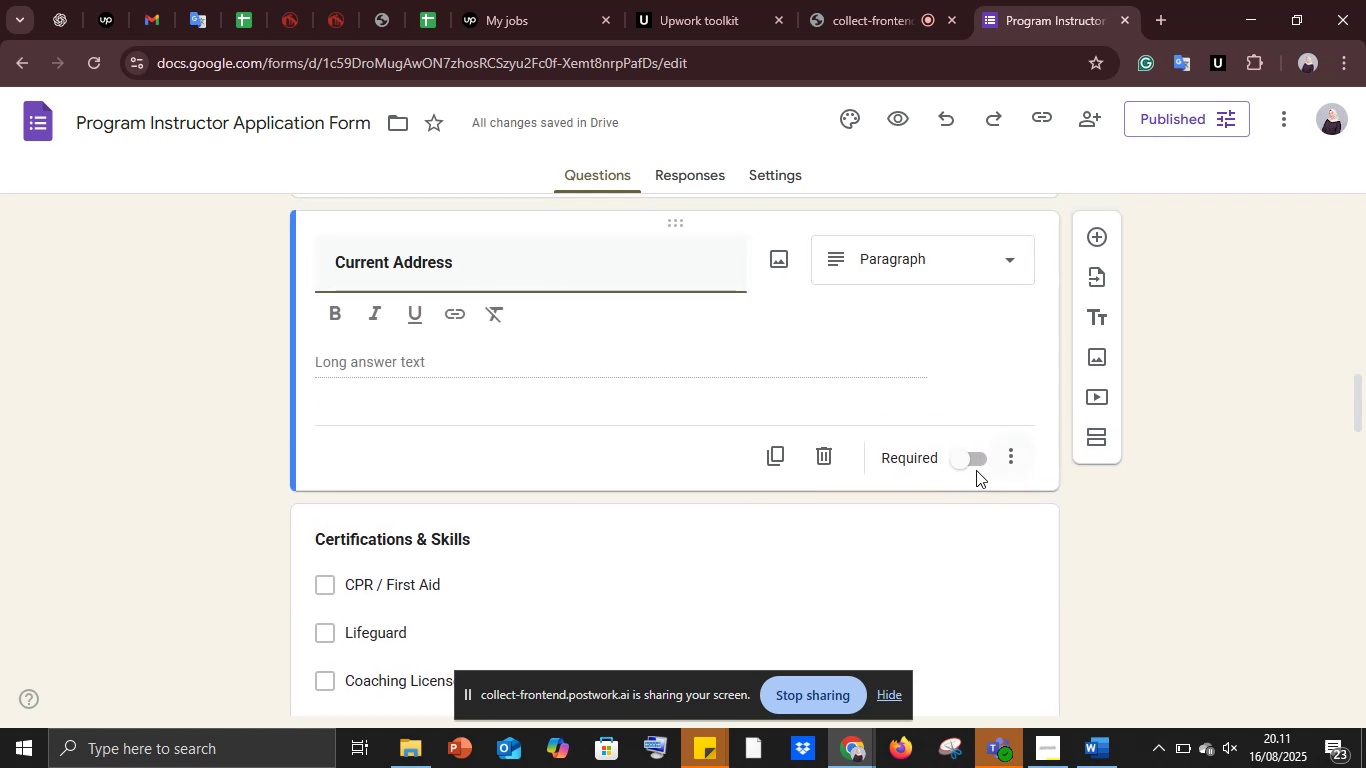 
left_click([972, 456])
 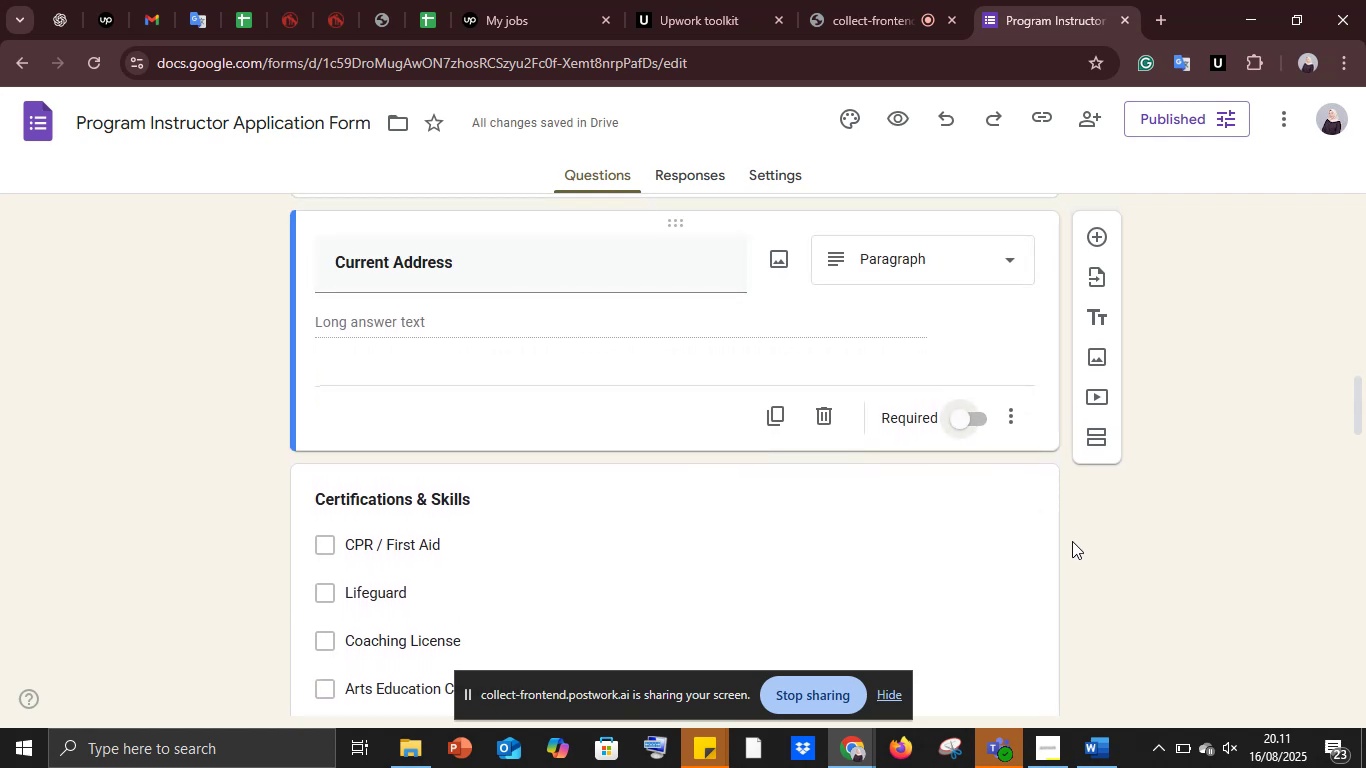 
left_click([1072, 541])
 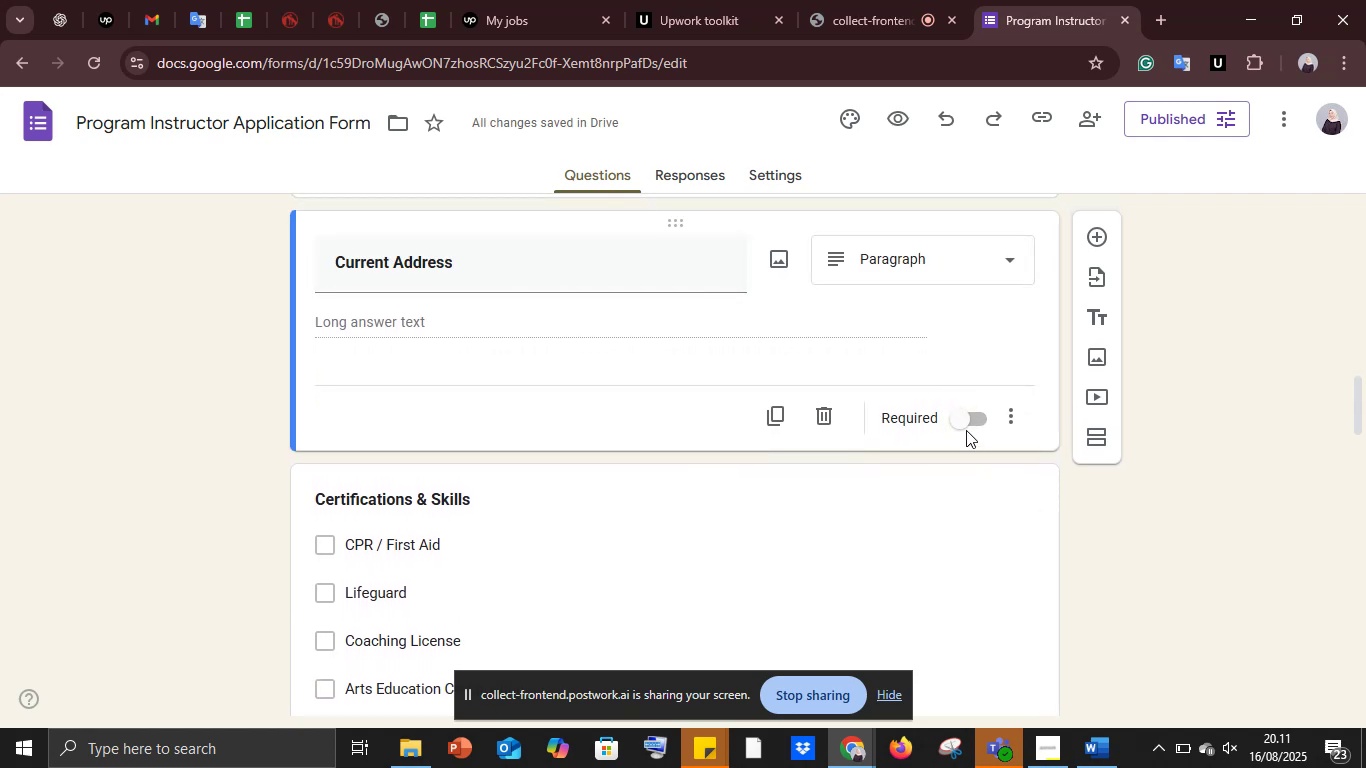 
left_click([966, 427])
 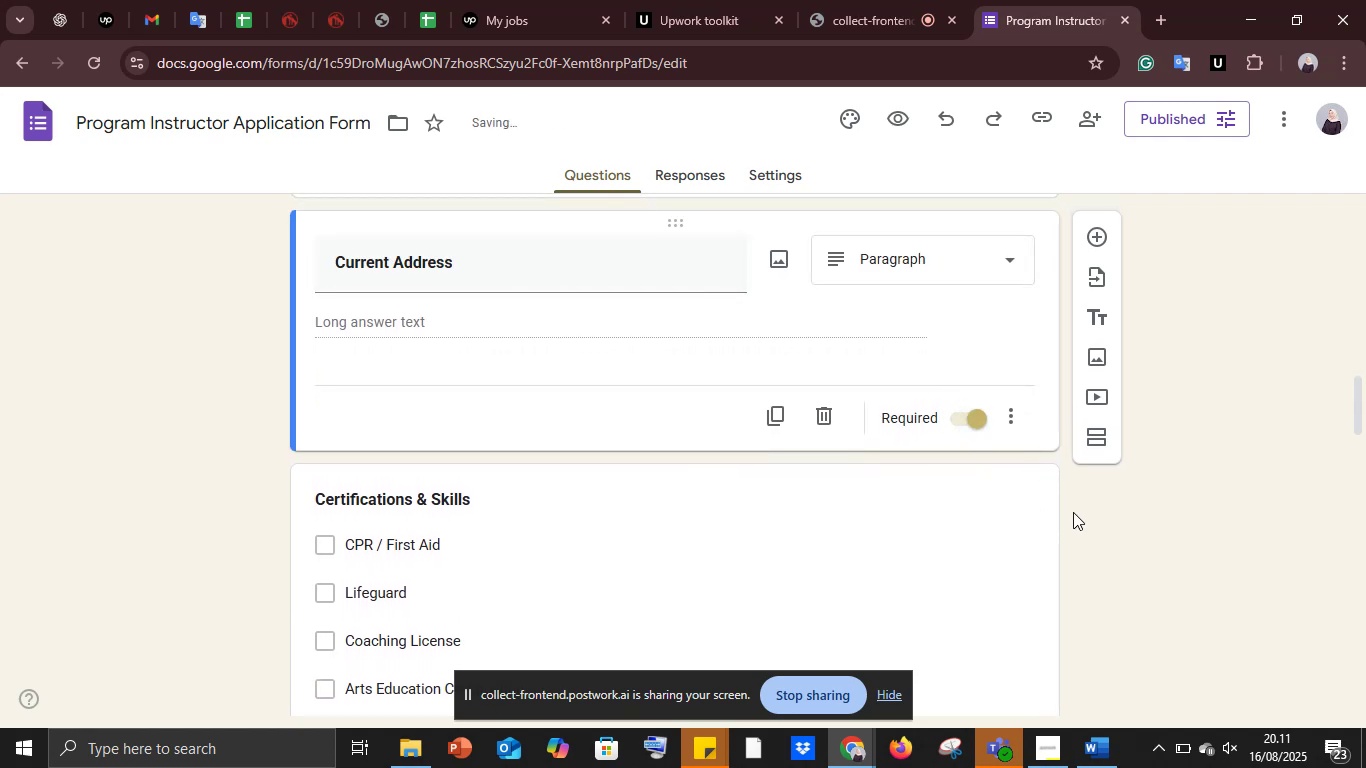 
scroll: coordinate [1059, 508], scroll_direction: up, amount: 2.0
 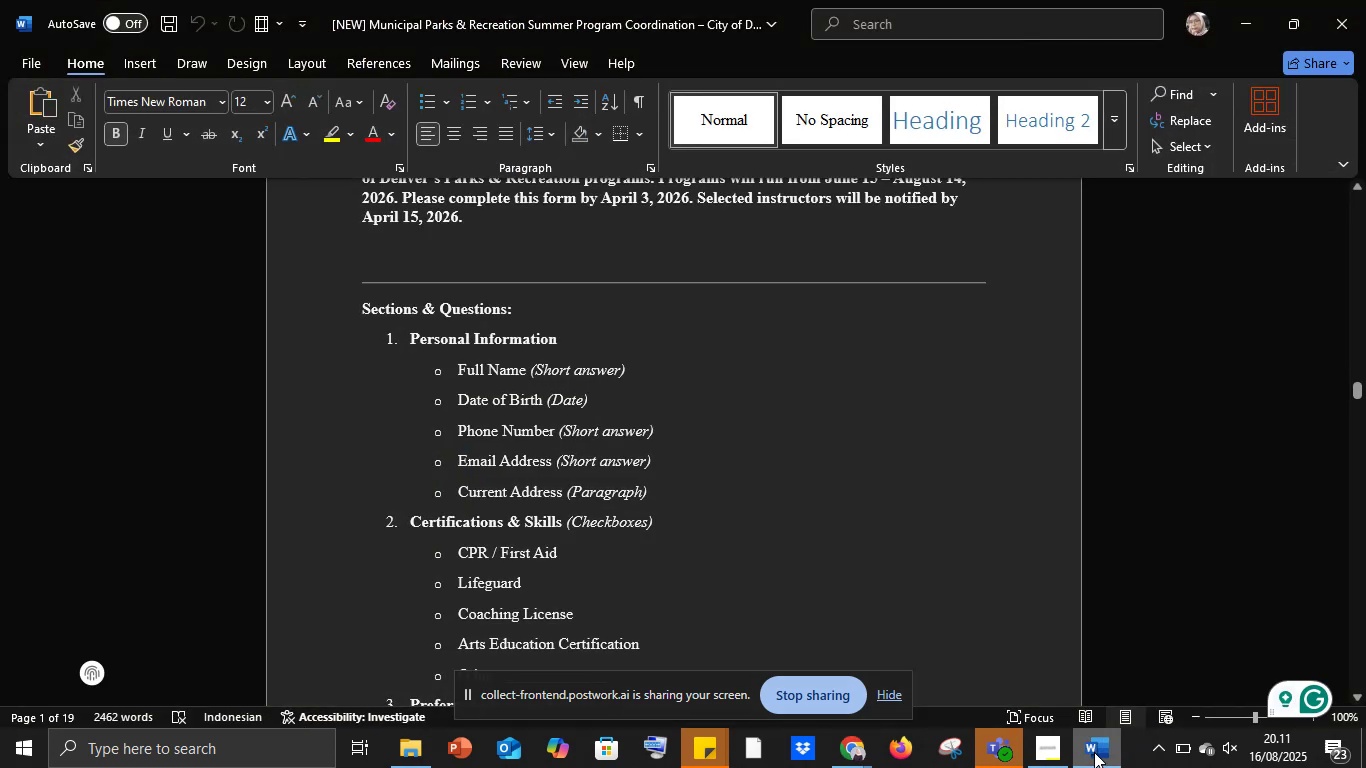 
wait(6.19)
 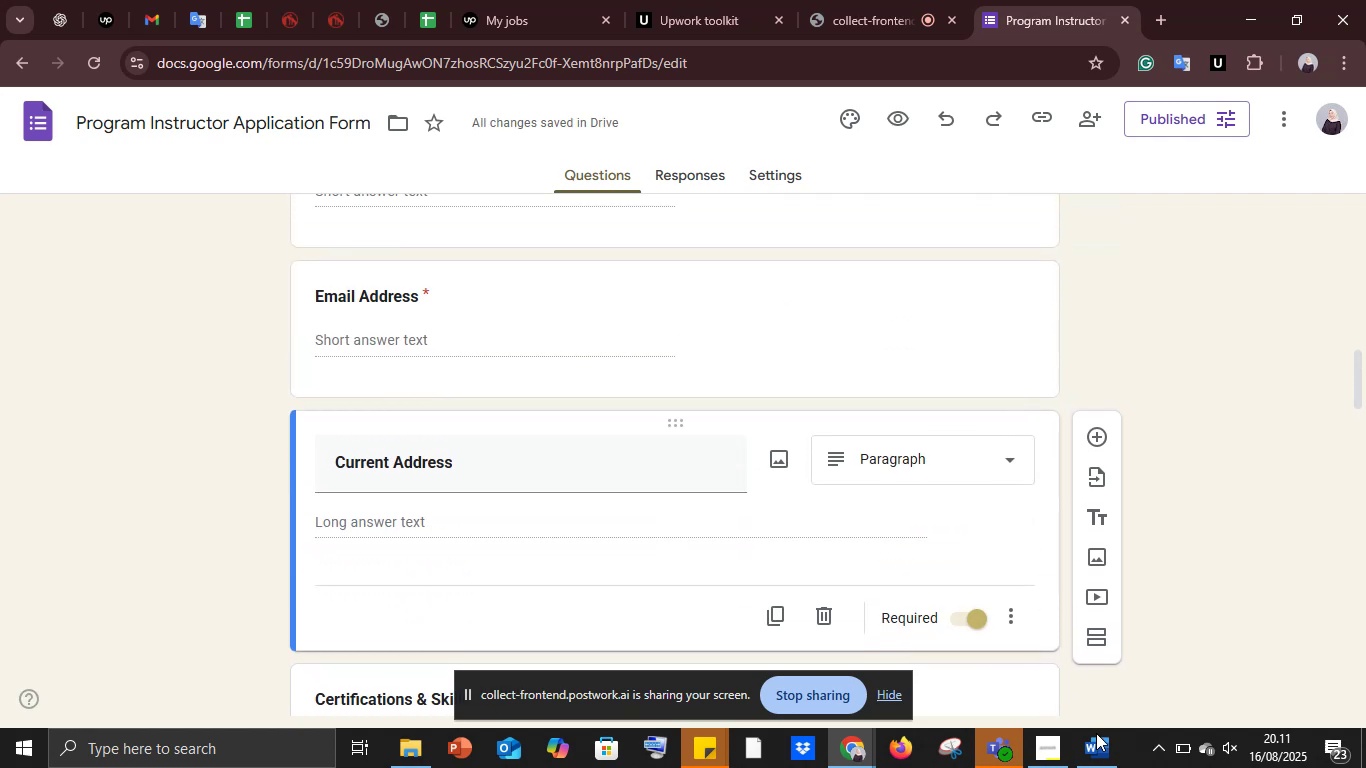 
left_click([1094, 752])
 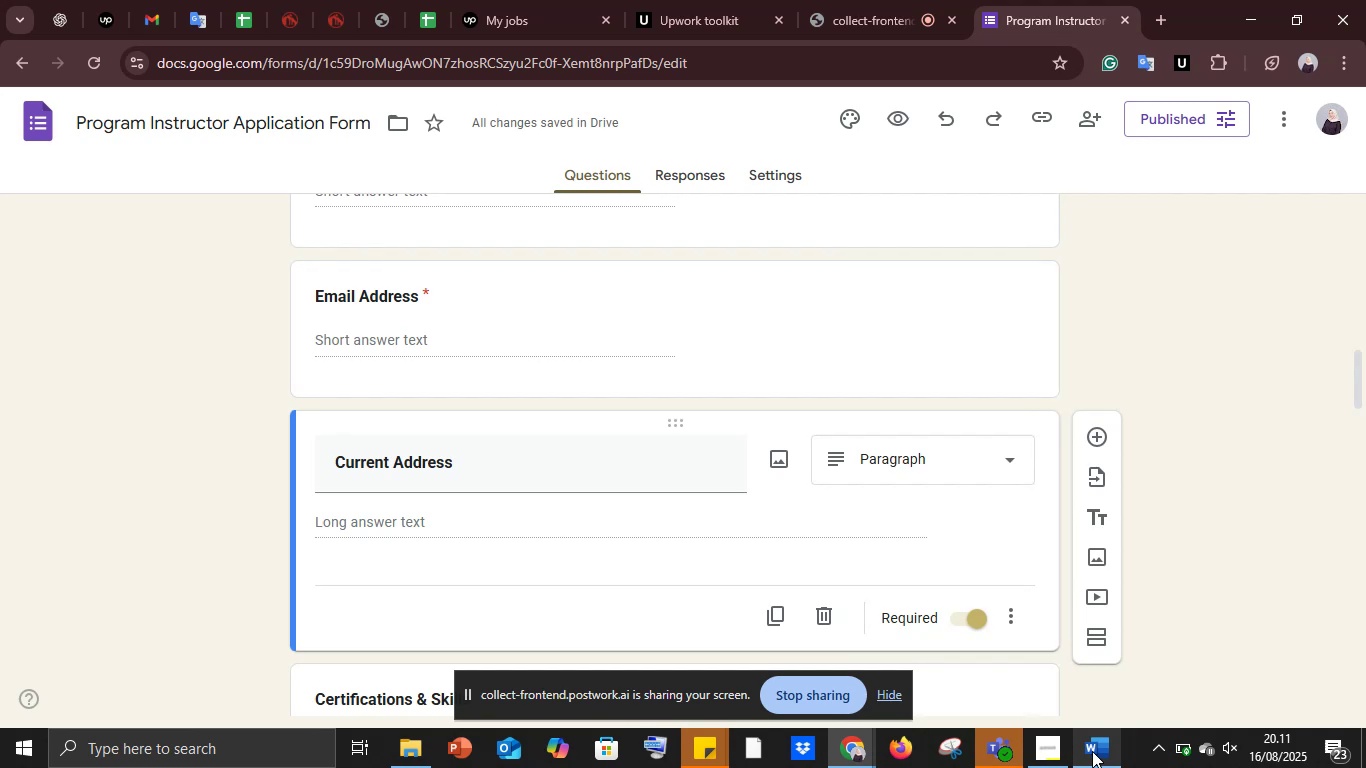 
wait(20.01)
 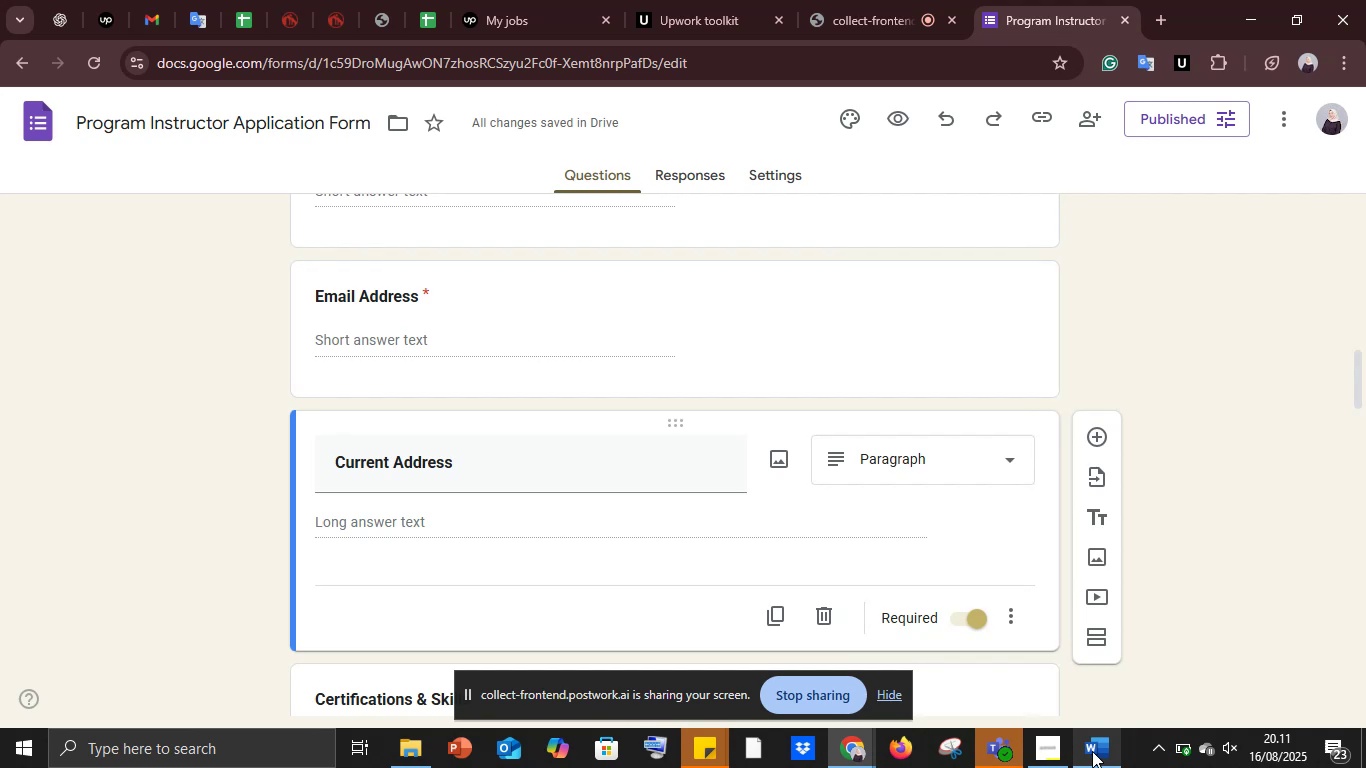 
scroll: coordinate [821, 515], scroll_direction: down, amount: 4.0
 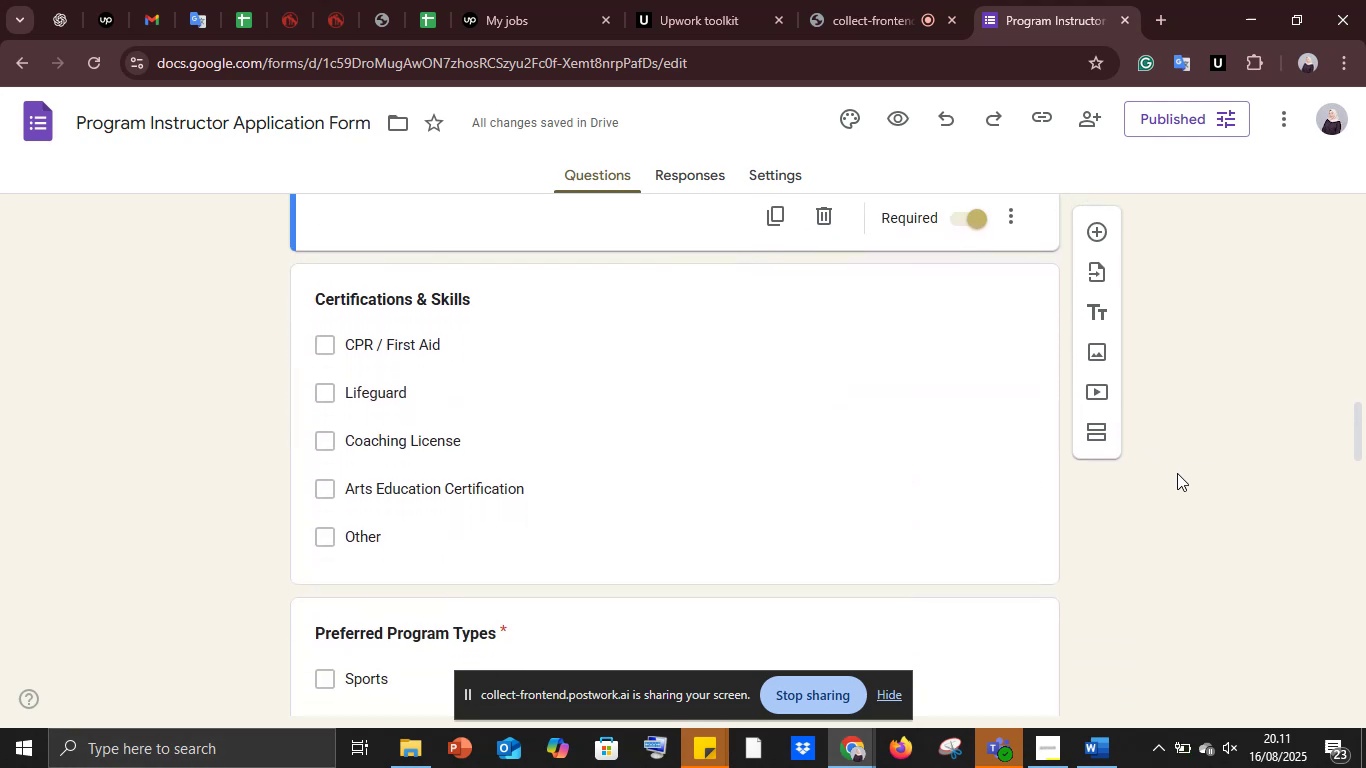 
left_click([1162, 498])
 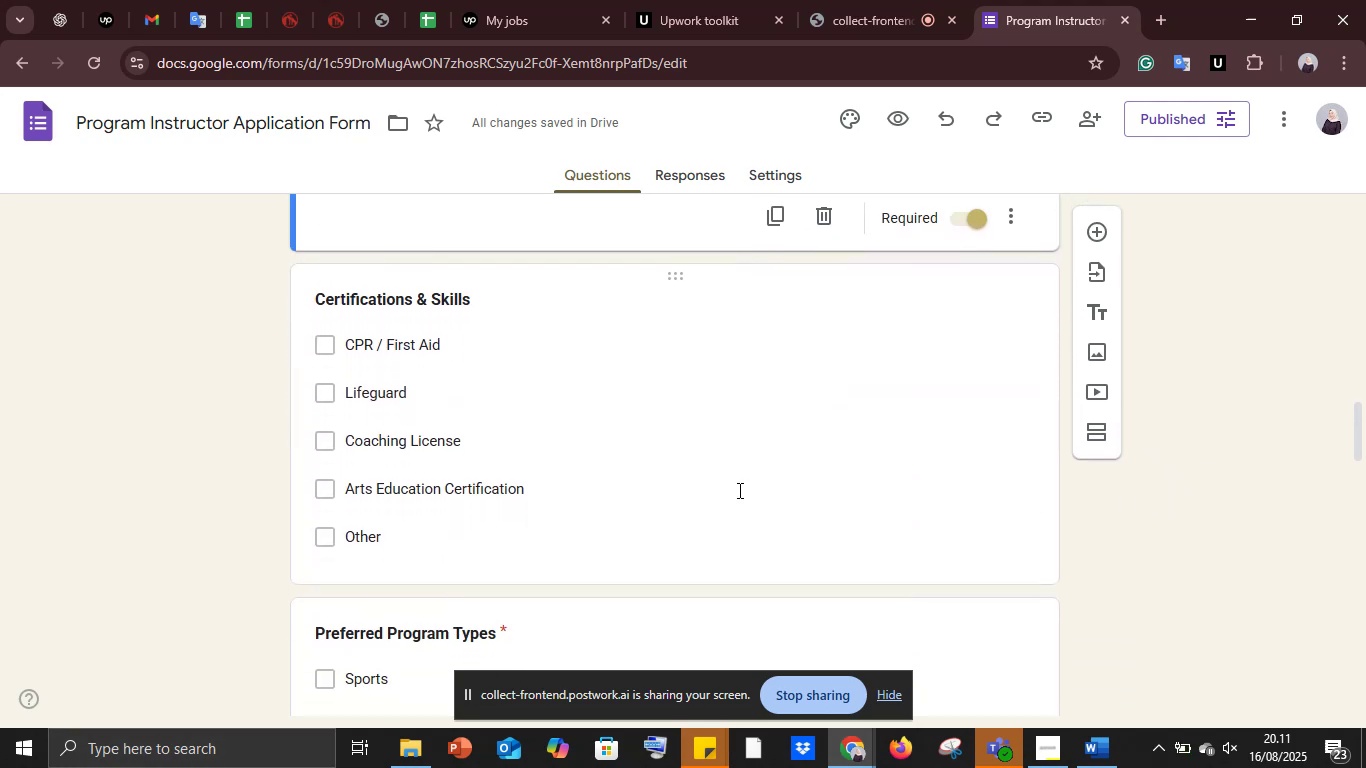 
scroll: coordinate [738, 490], scroll_direction: up, amount: 2.0
 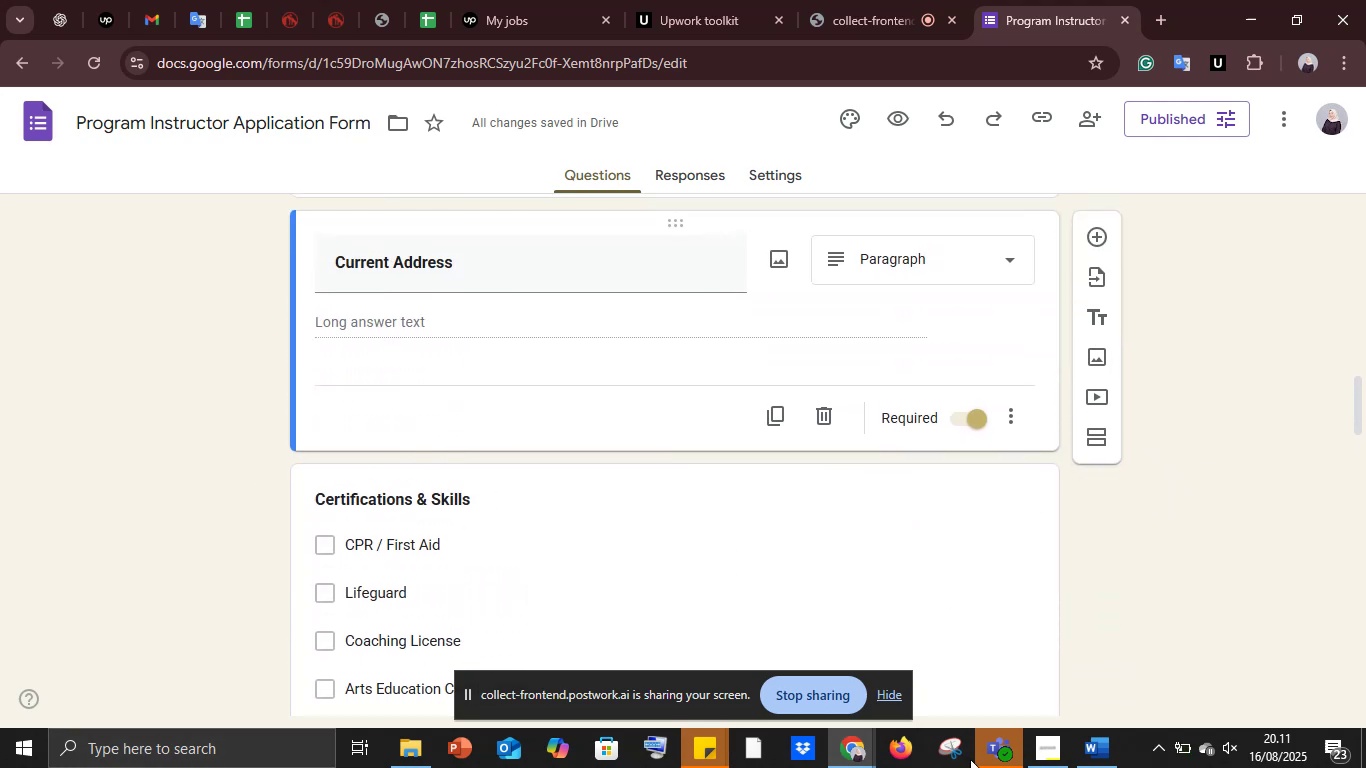 
left_click([1106, 751])
 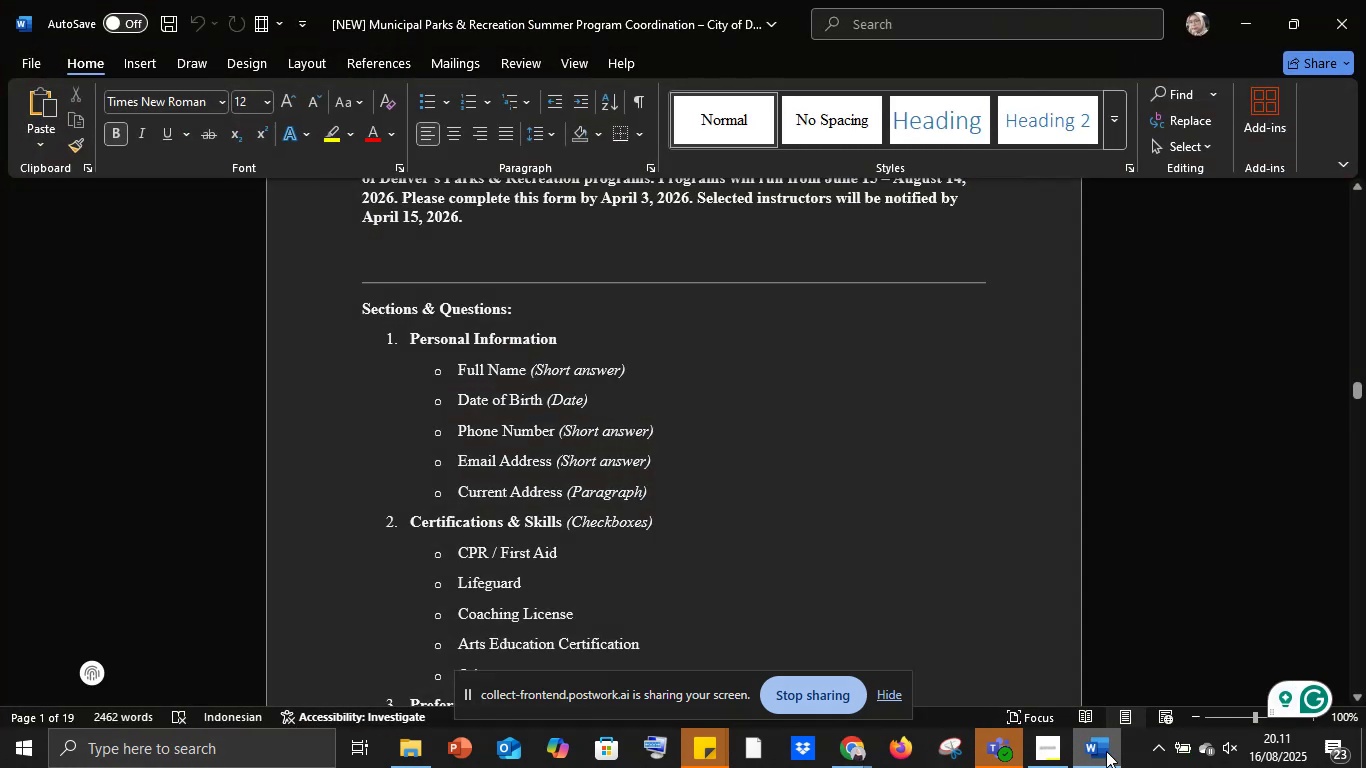 
left_click([1106, 751])
 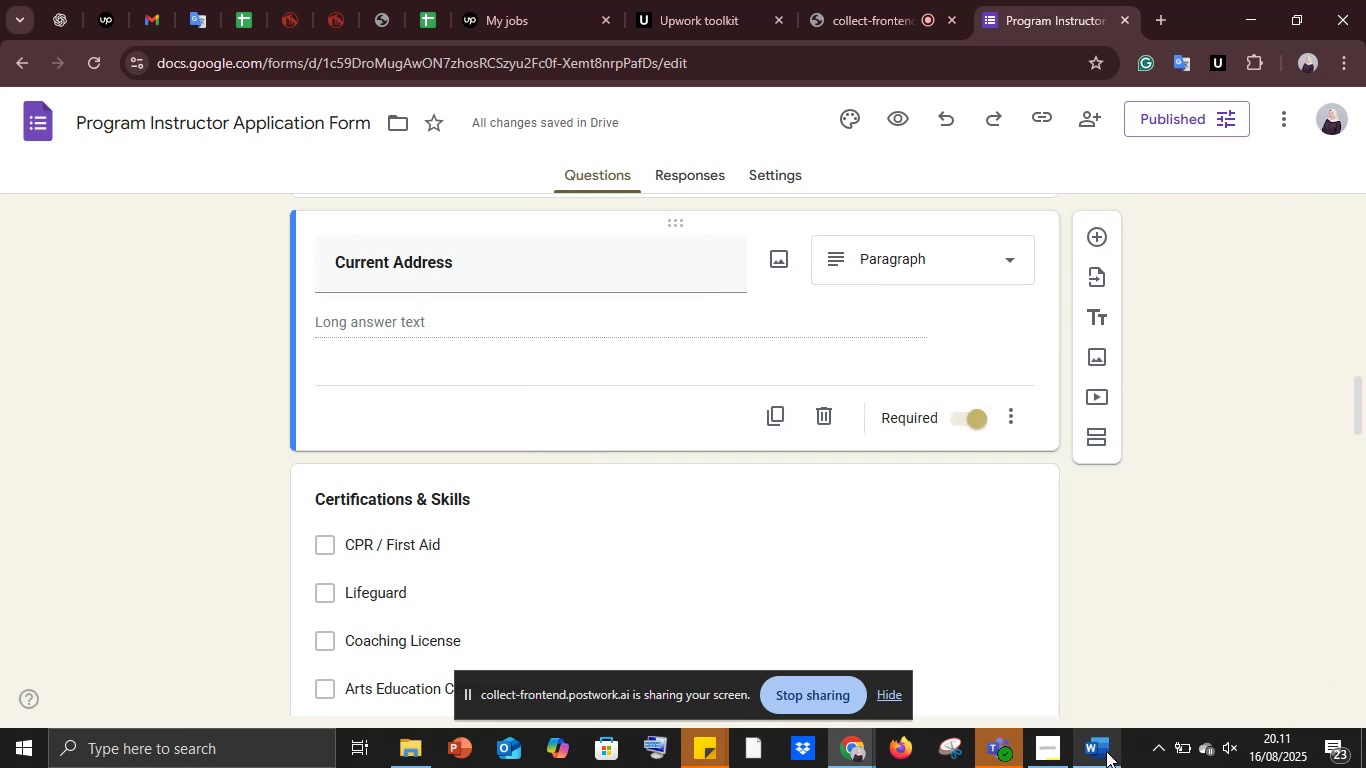 
left_click([1106, 751])
 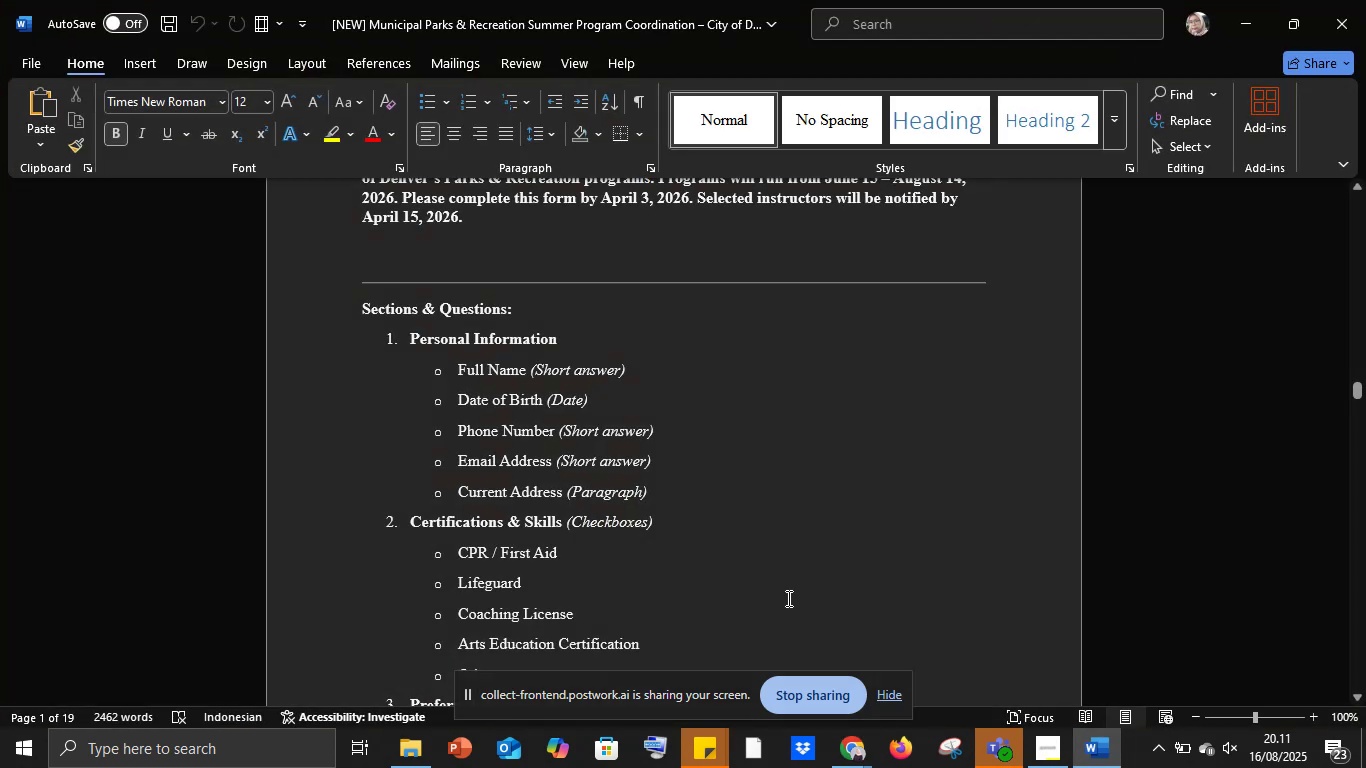 
scroll: coordinate [773, 591], scroll_direction: down, amount: 3.0
 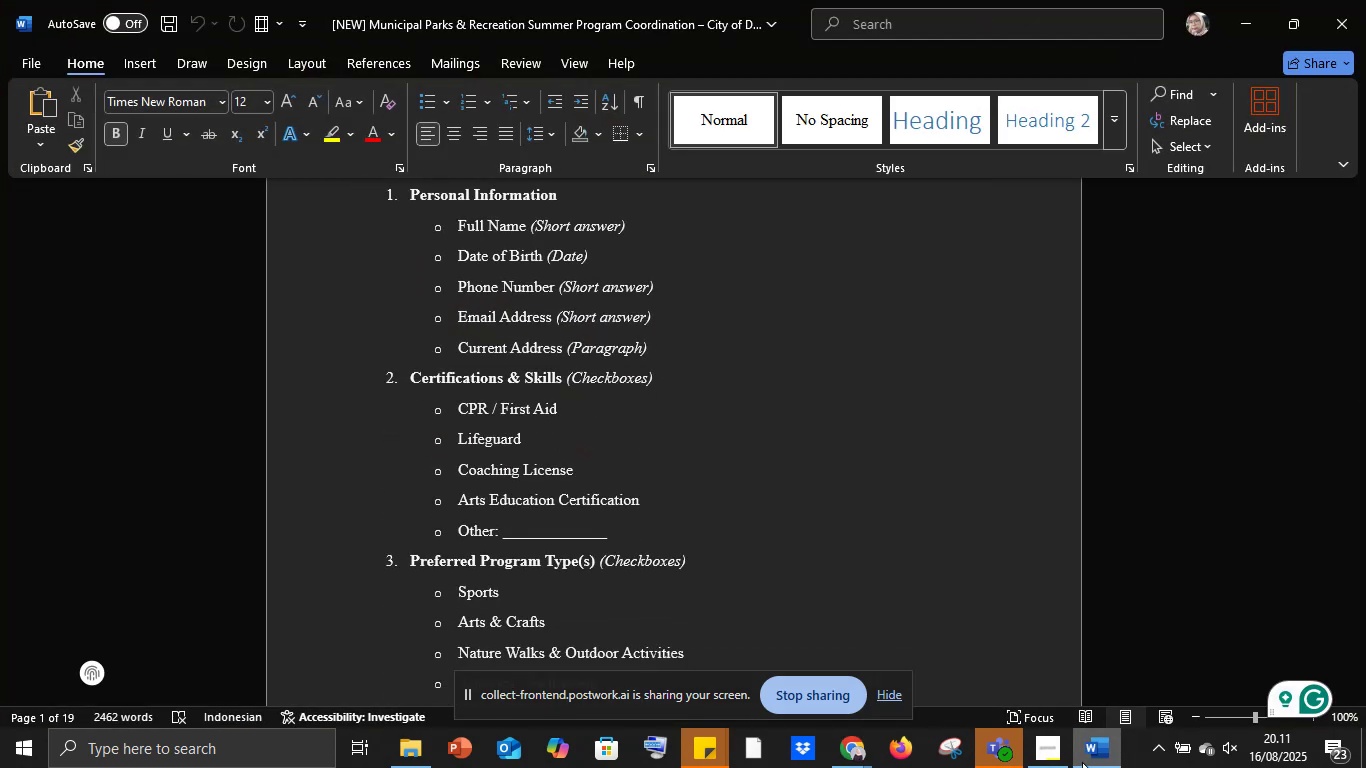 
left_click([1104, 756])
 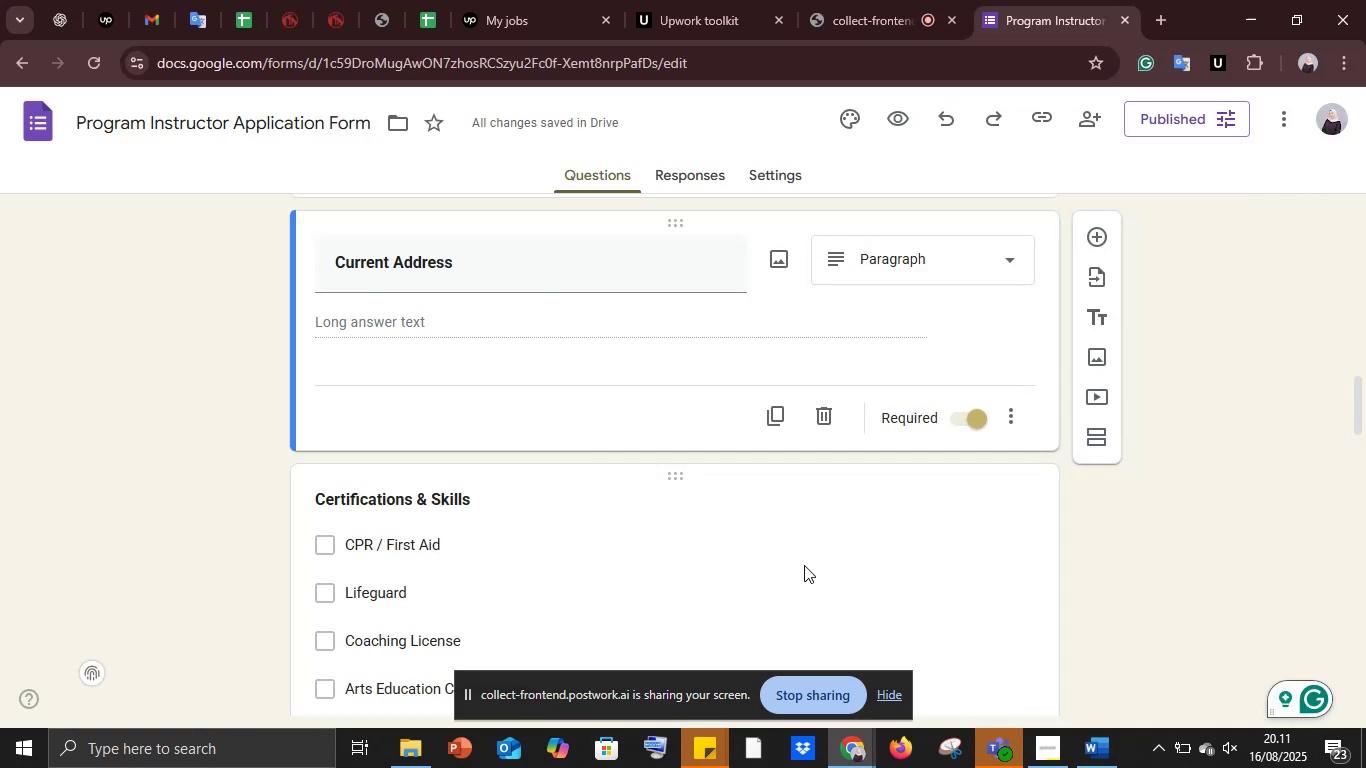 
scroll: coordinate [803, 571], scroll_direction: down, amount: 4.0
 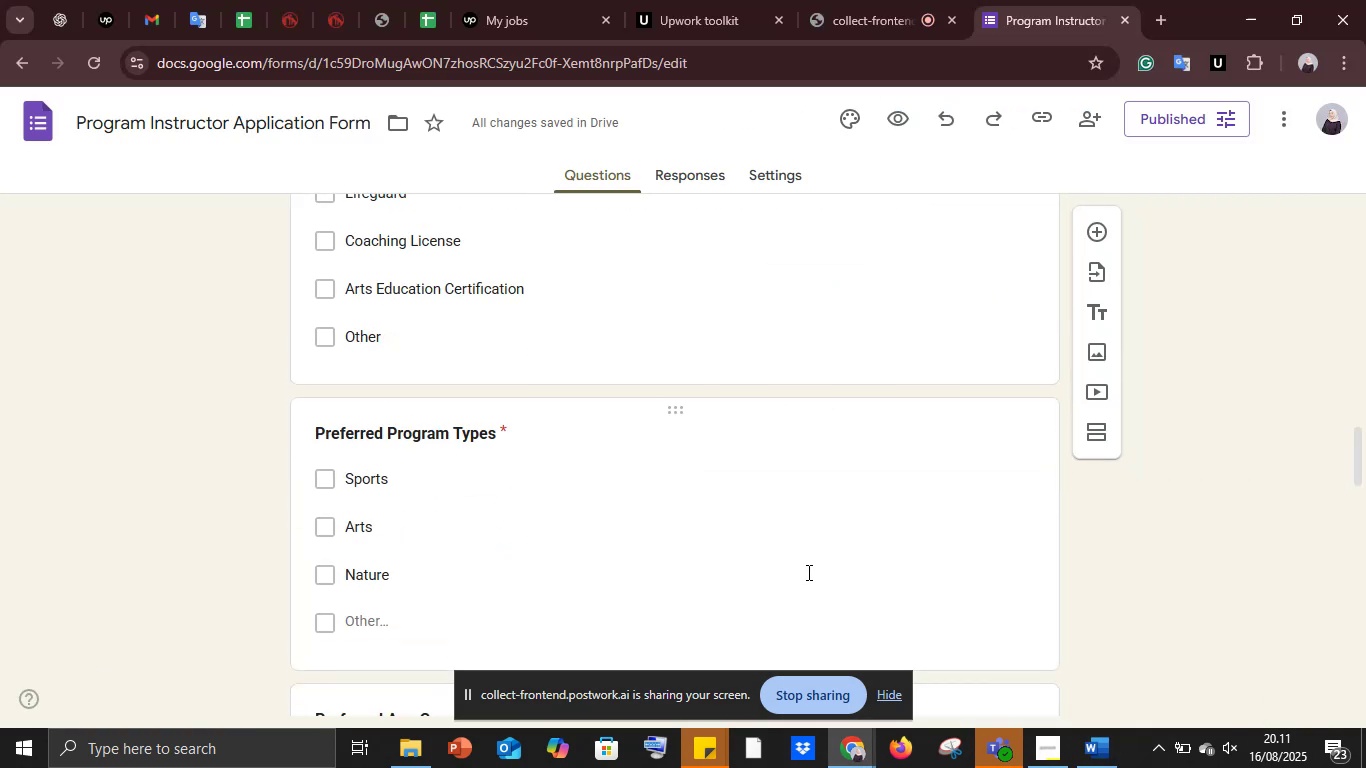 
scroll: coordinate [807, 572], scroll_direction: up, amount: 13.0
 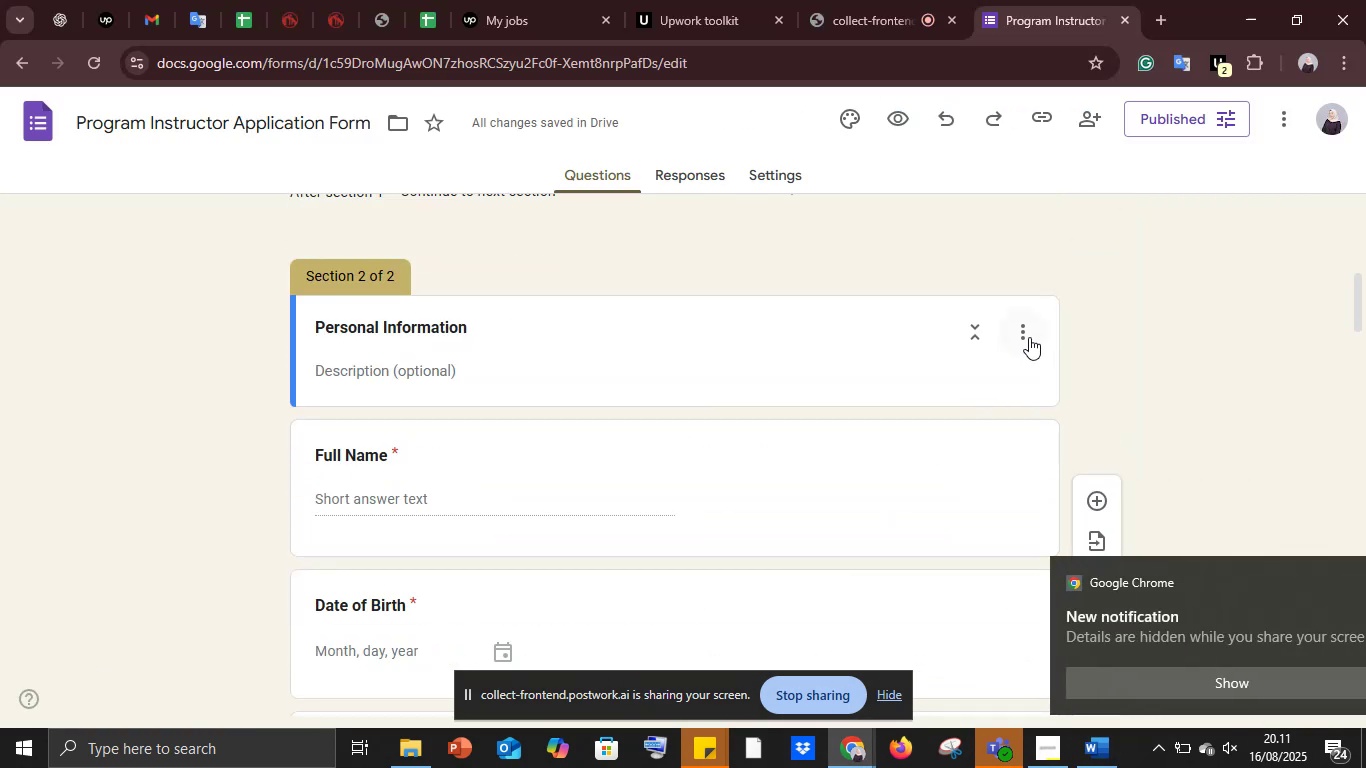 
left_click([1028, 333])
 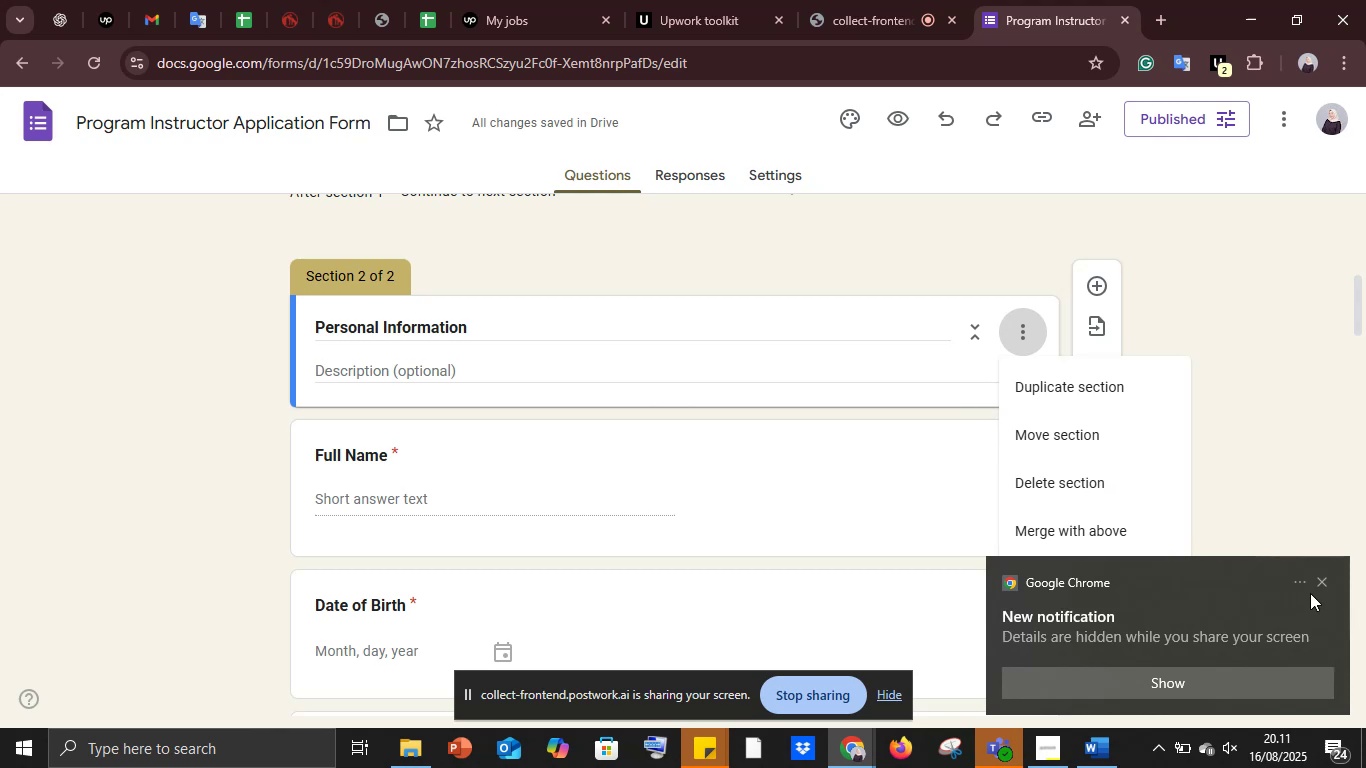 
left_click([1325, 576])
 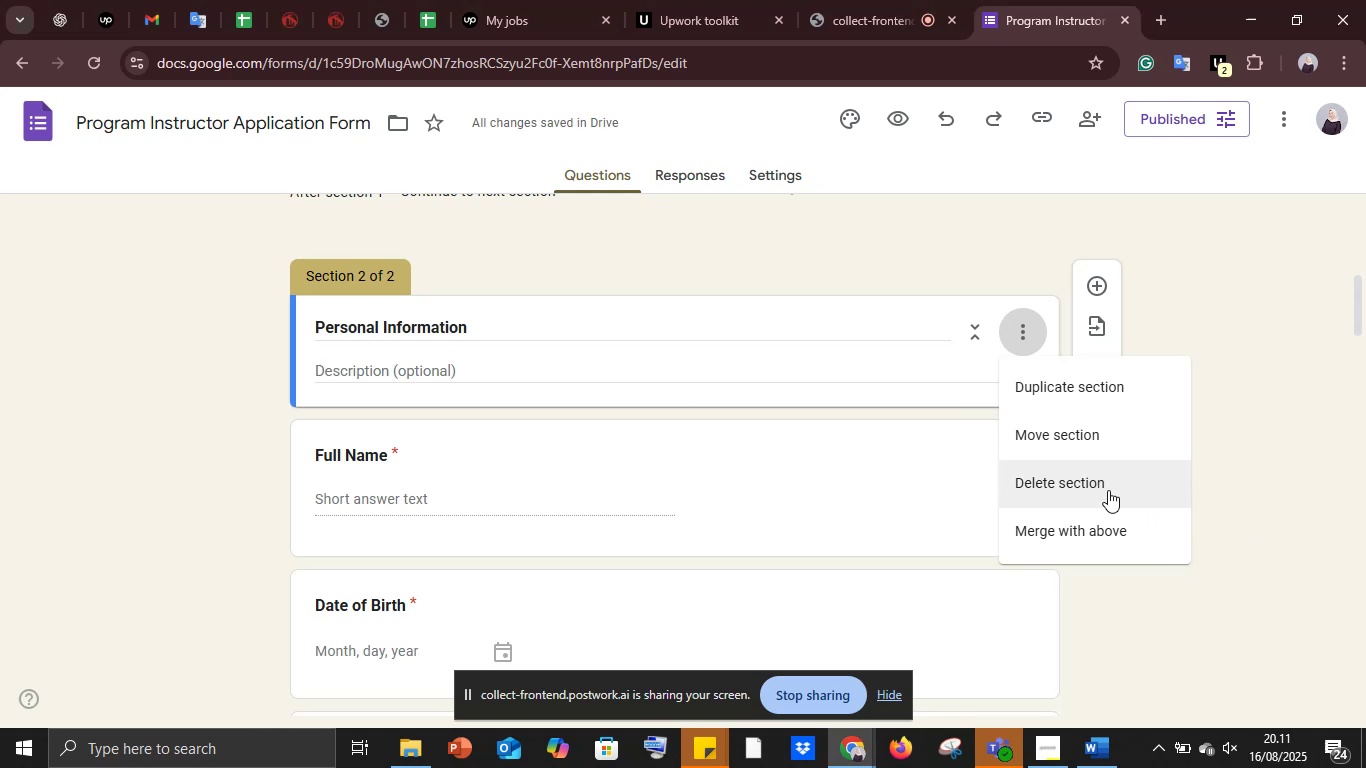 
left_click([1098, 483])
 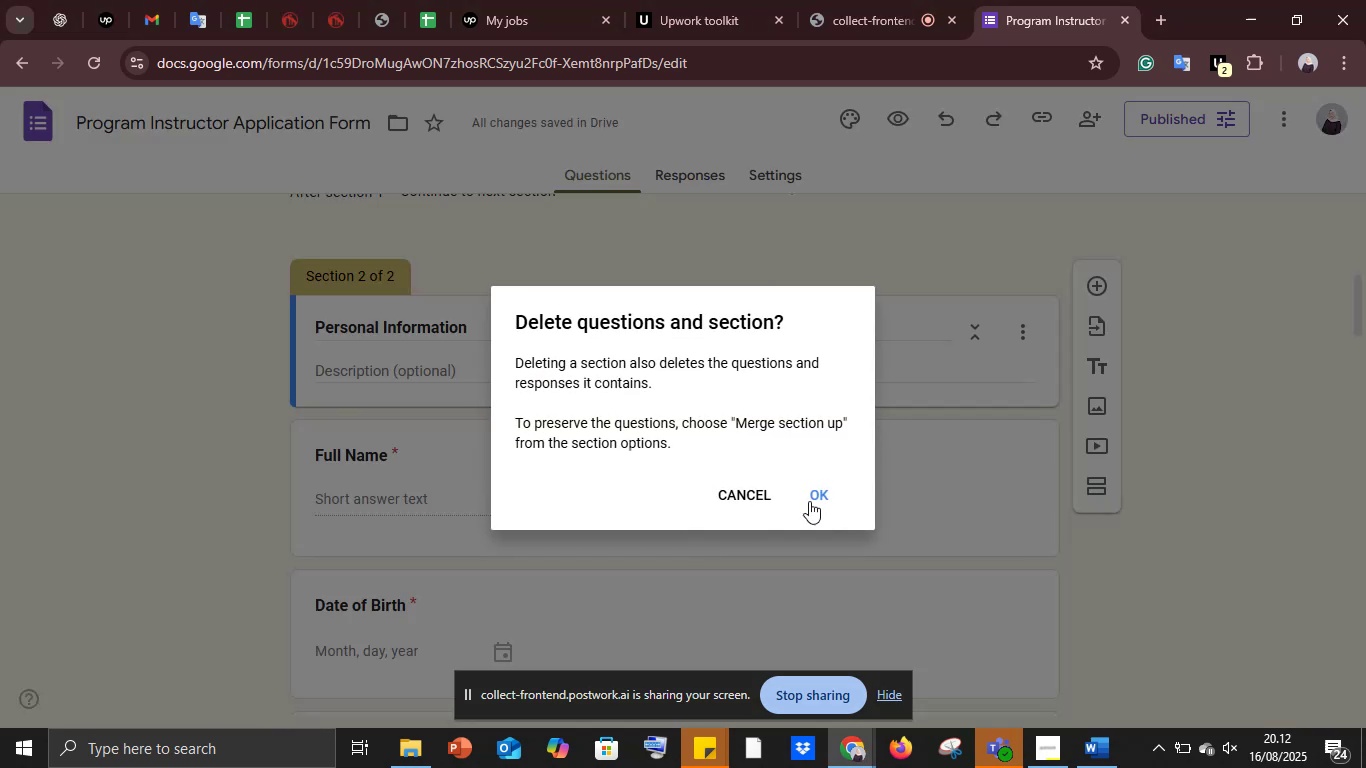 
left_click([824, 500])
 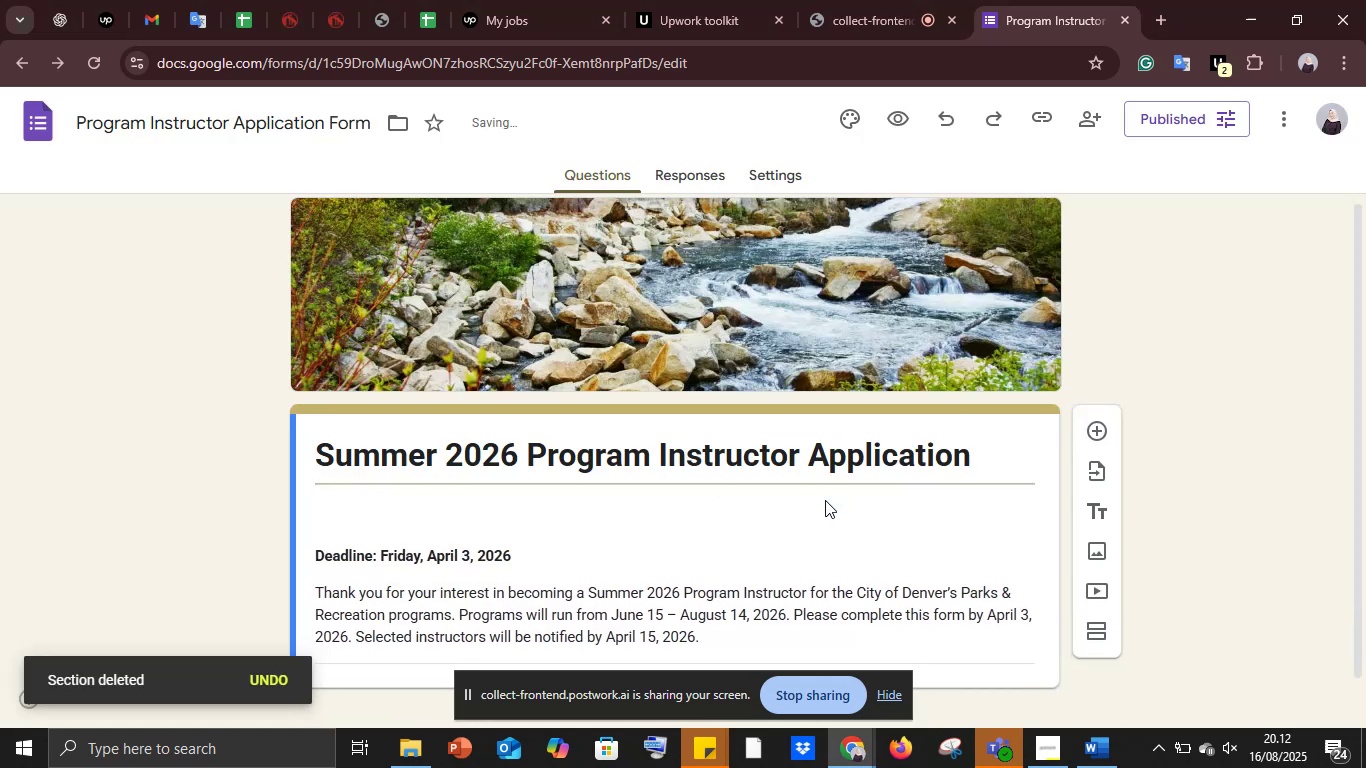 
scroll: coordinate [880, 518], scroll_direction: down, amount: 15.0
 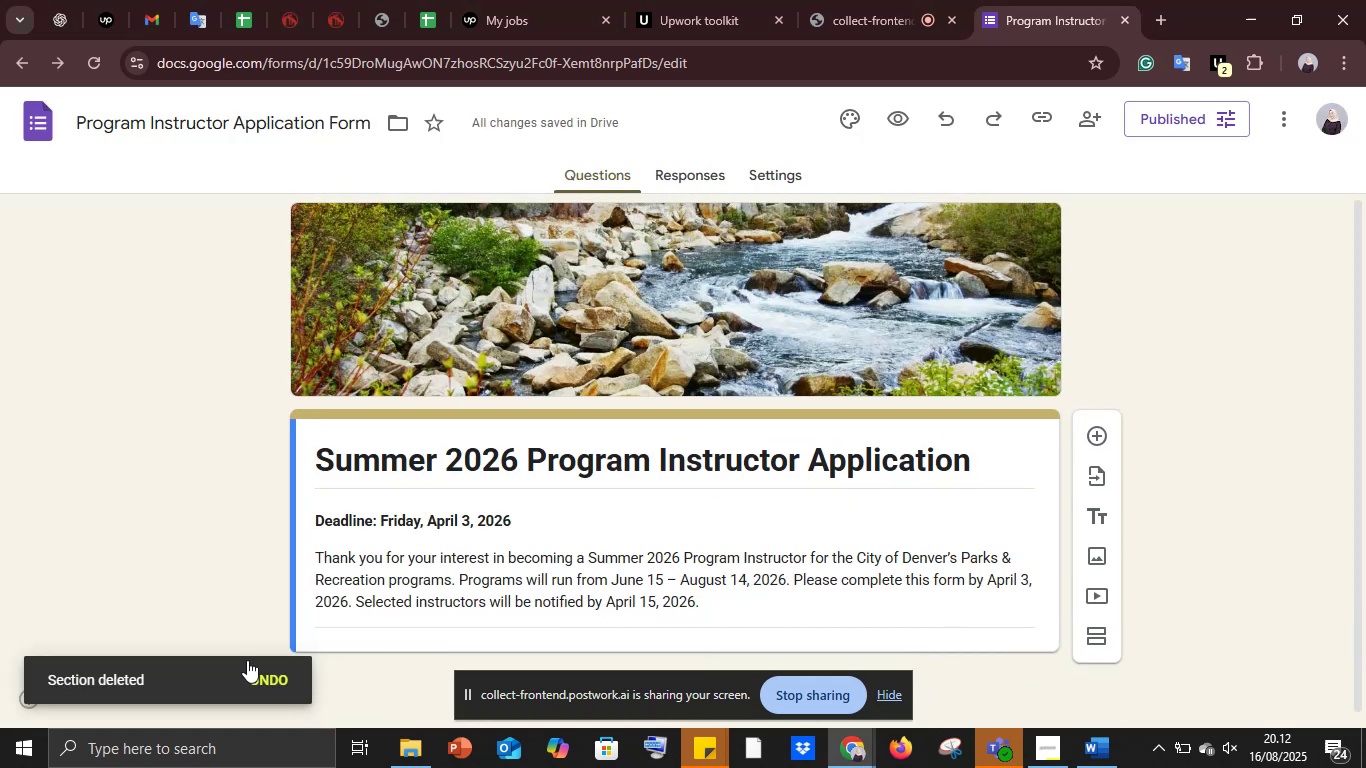 
left_click([256, 668])
 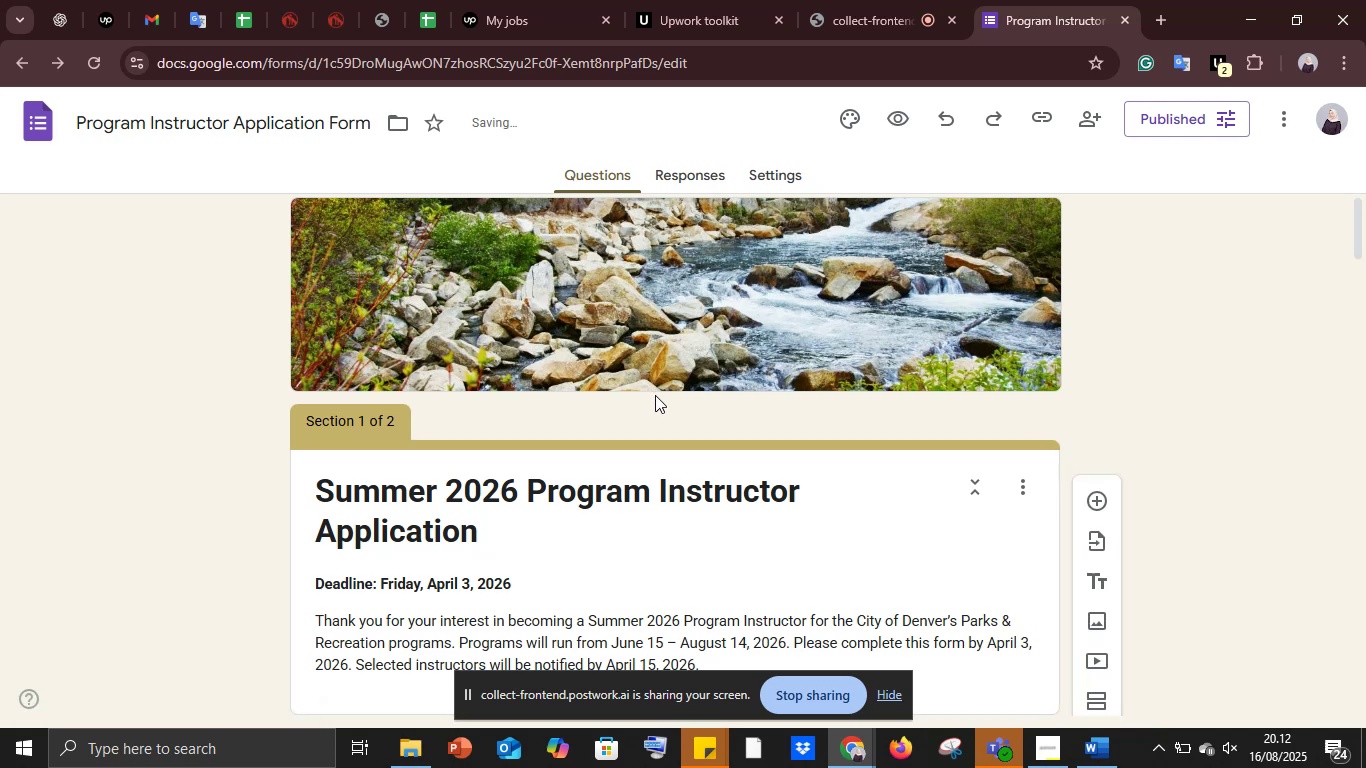 
scroll: coordinate [762, 544], scroll_direction: down, amount: 14.0
 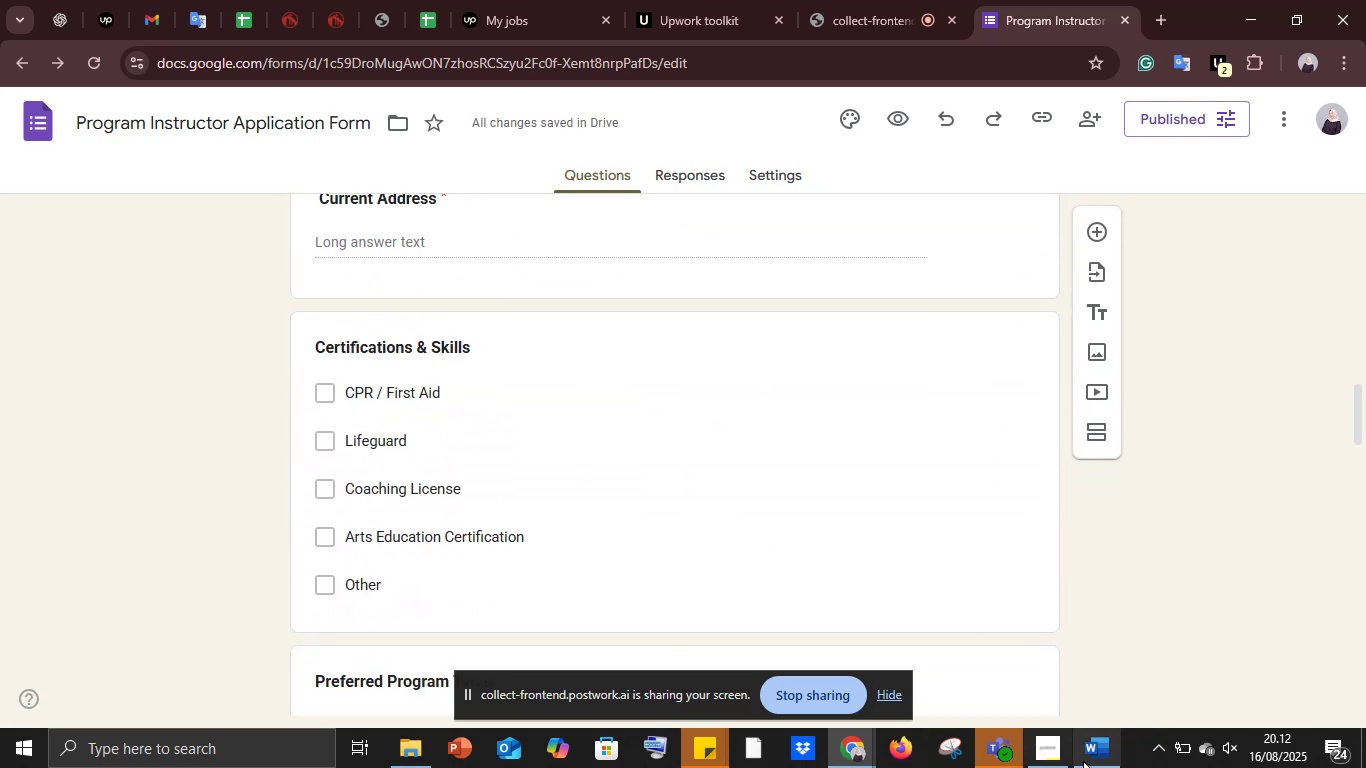 
left_click([1085, 761])
 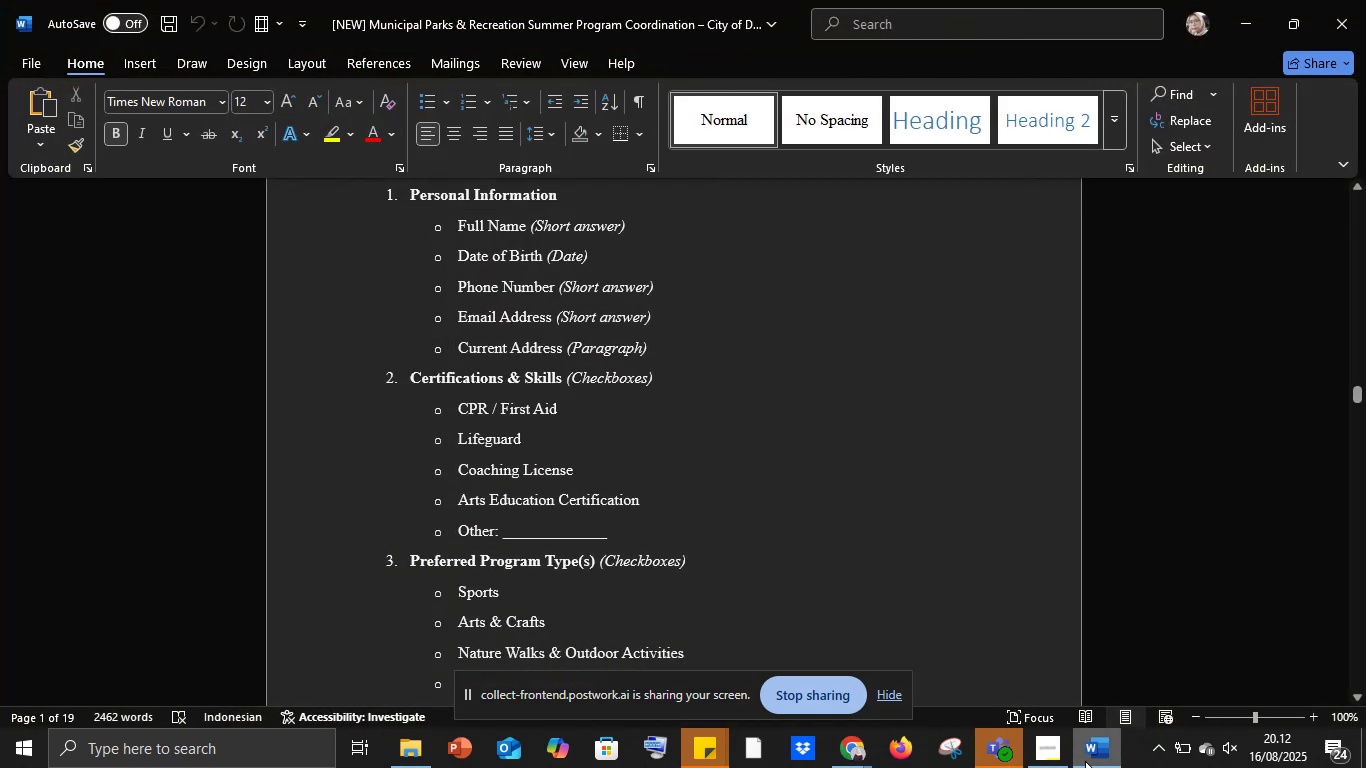 
left_click([1087, 761])
 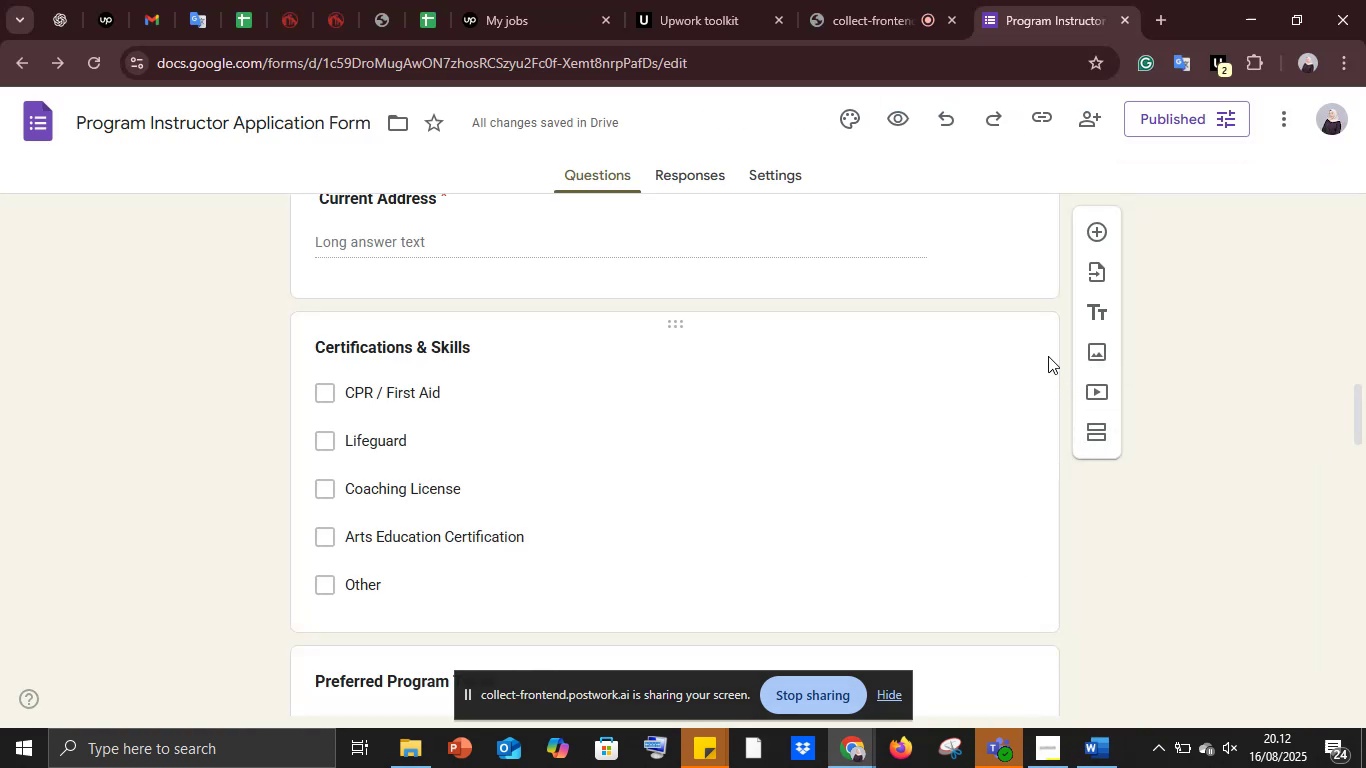 
left_click([1025, 331])
 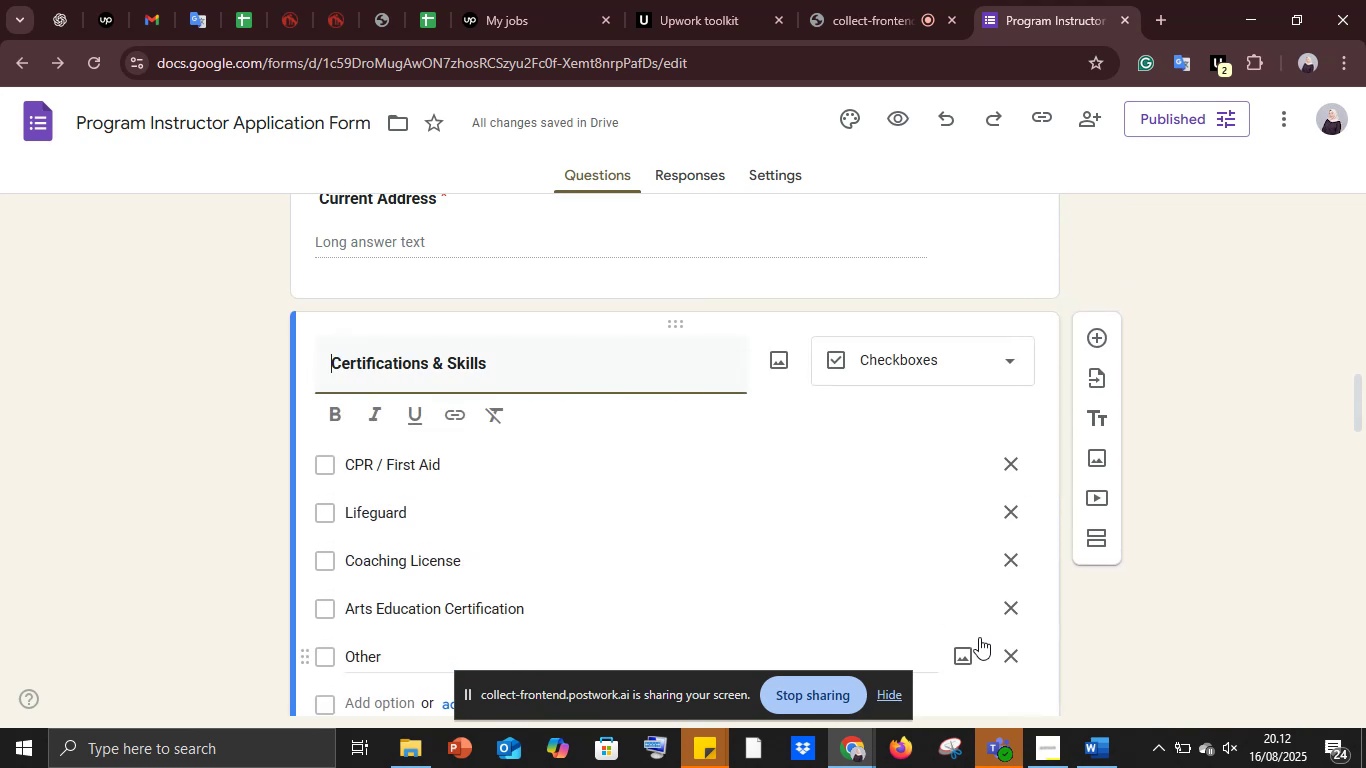 
scroll: coordinate [962, 615], scroll_direction: down, amount: 2.0
 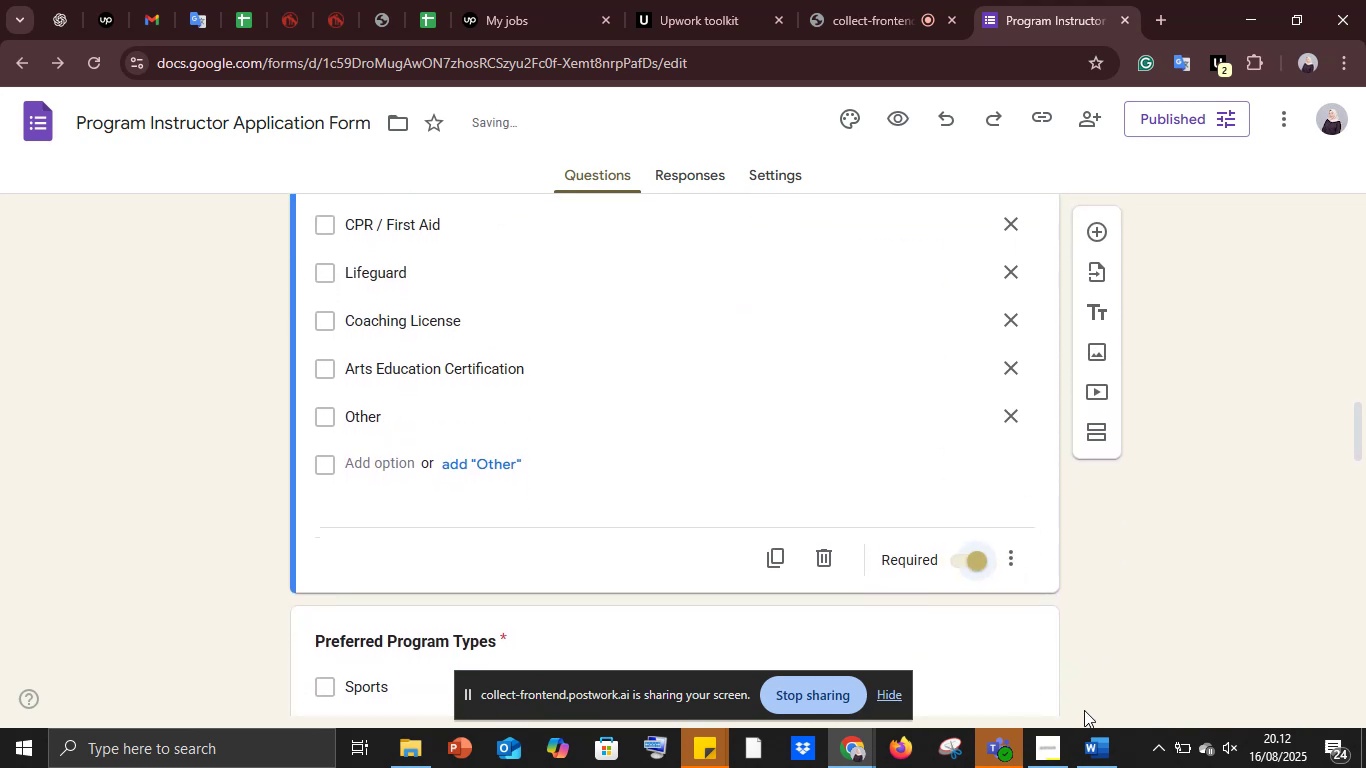 
left_click([1098, 760])
 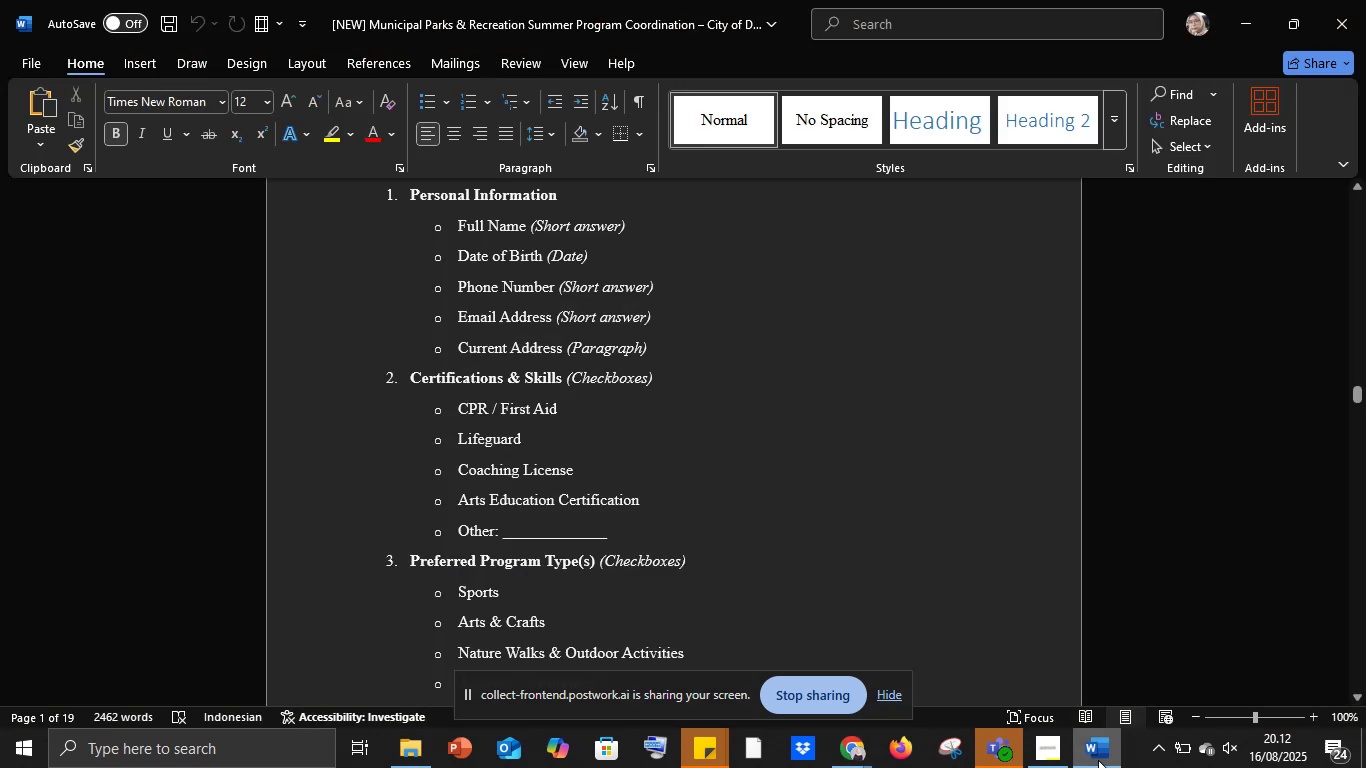 
scroll: coordinate [921, 572], scroll_direction: down, amount: 5.0
 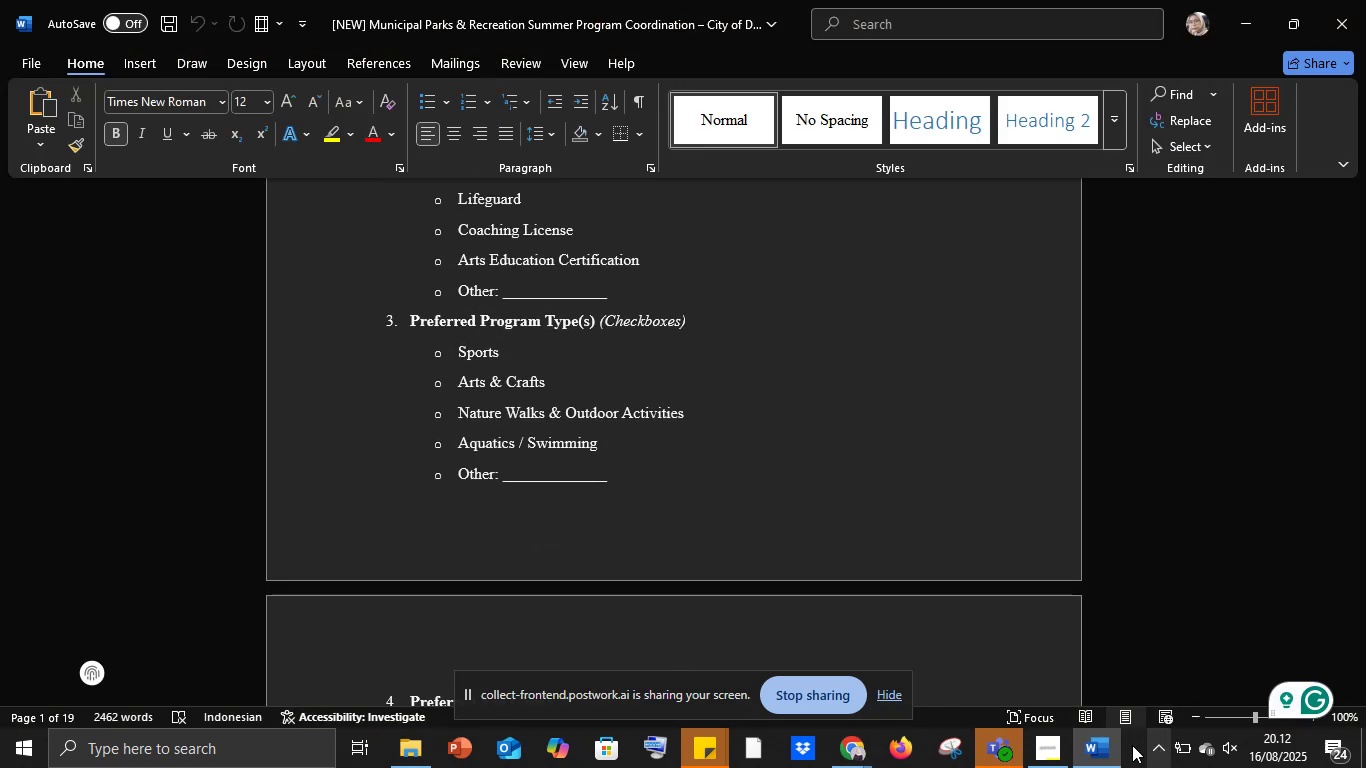 
left_click([1117, 746])
 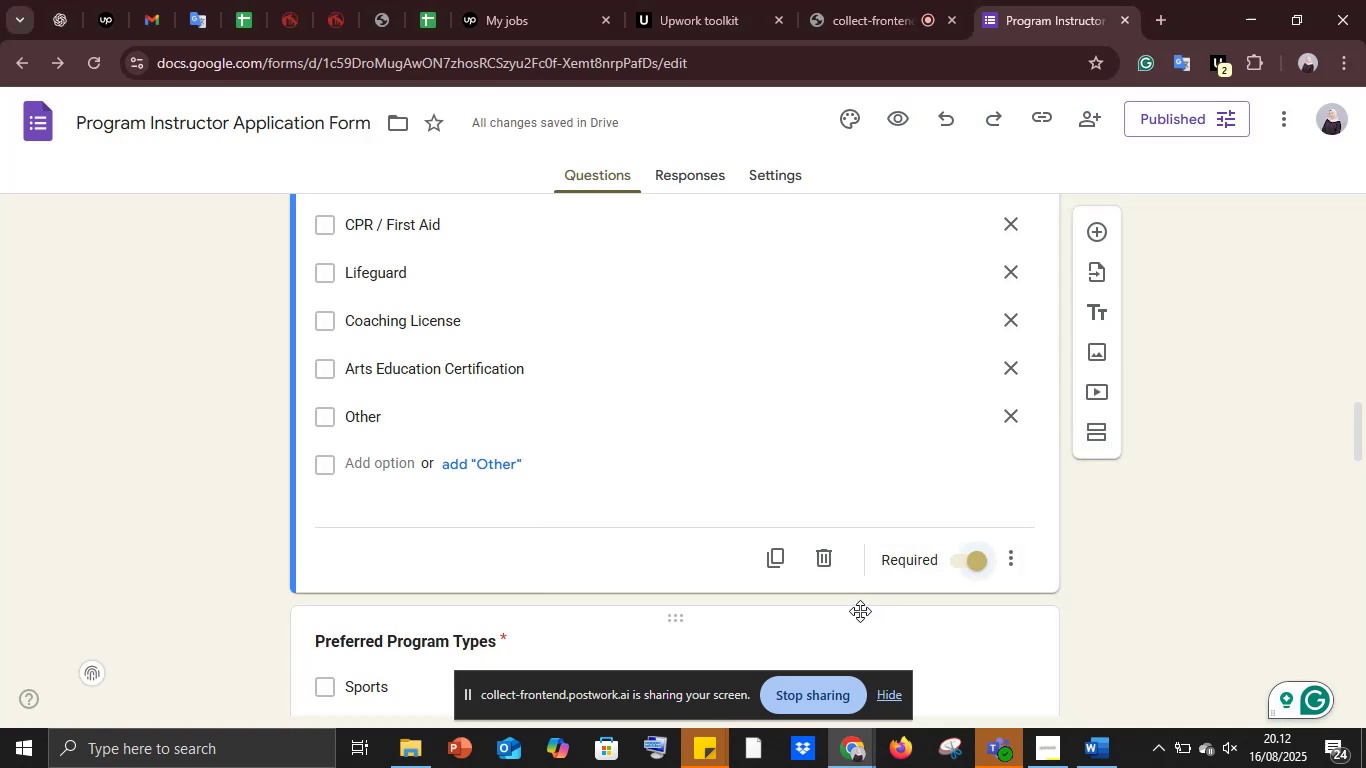 
scroll: coordinate [860, 610], scroll_direction: down, amount: 6.0
 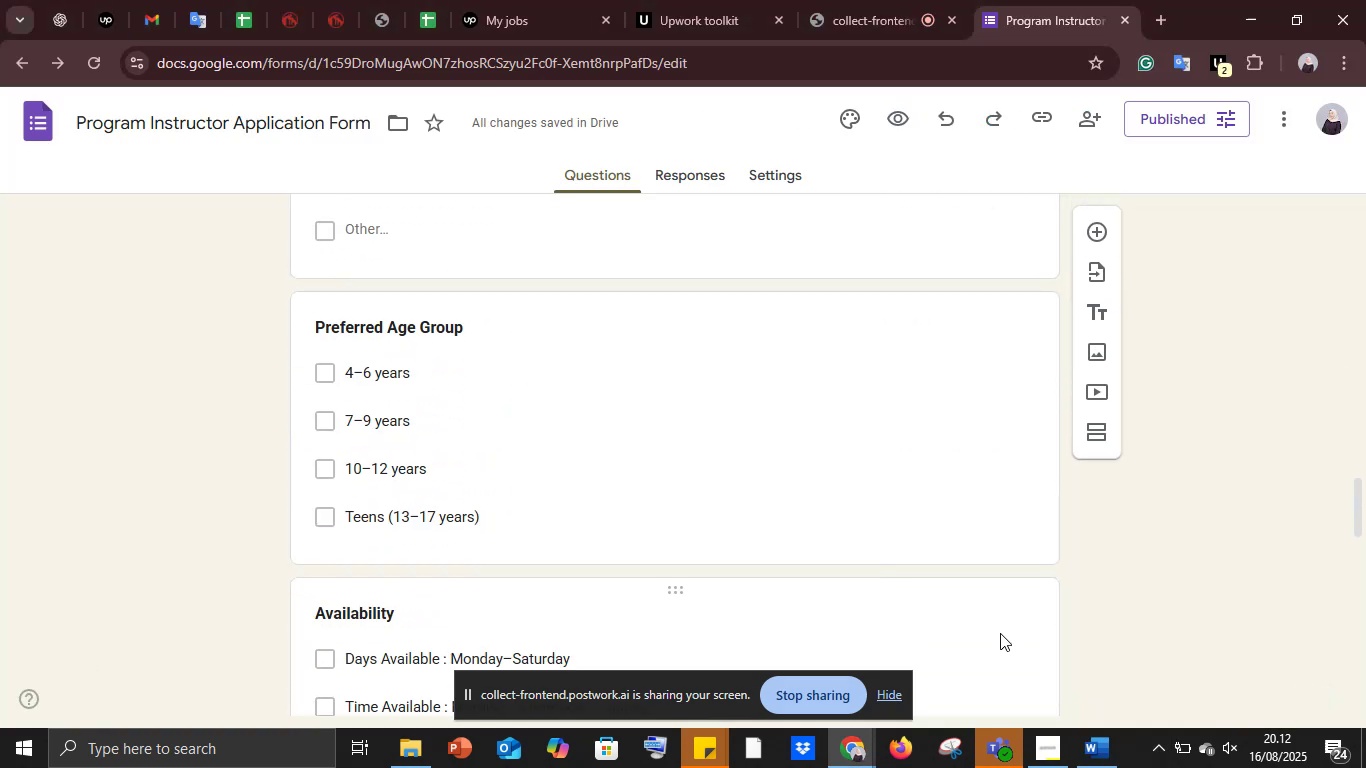 
scroll: coordinate [988, 620], scroll_direction: up, amount: 3.0
 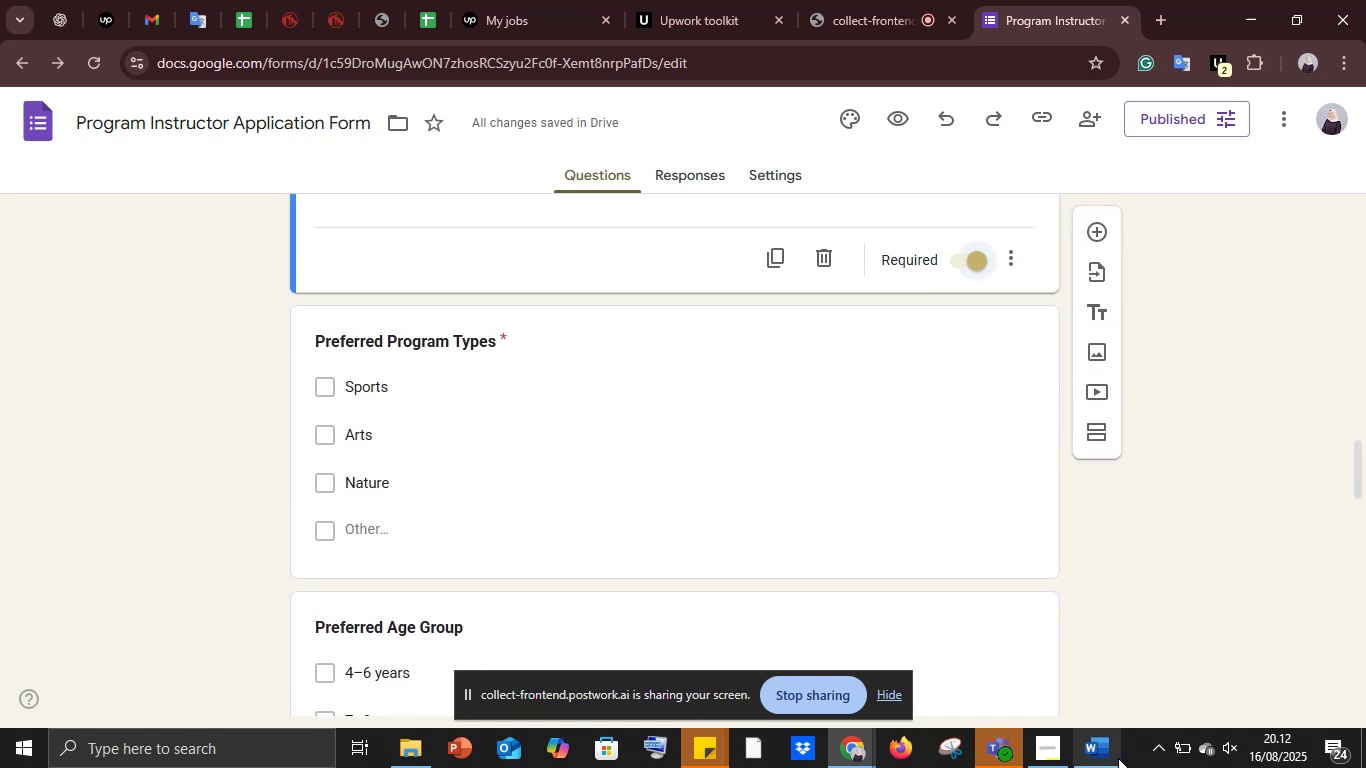 
left_click([1106, 751])
 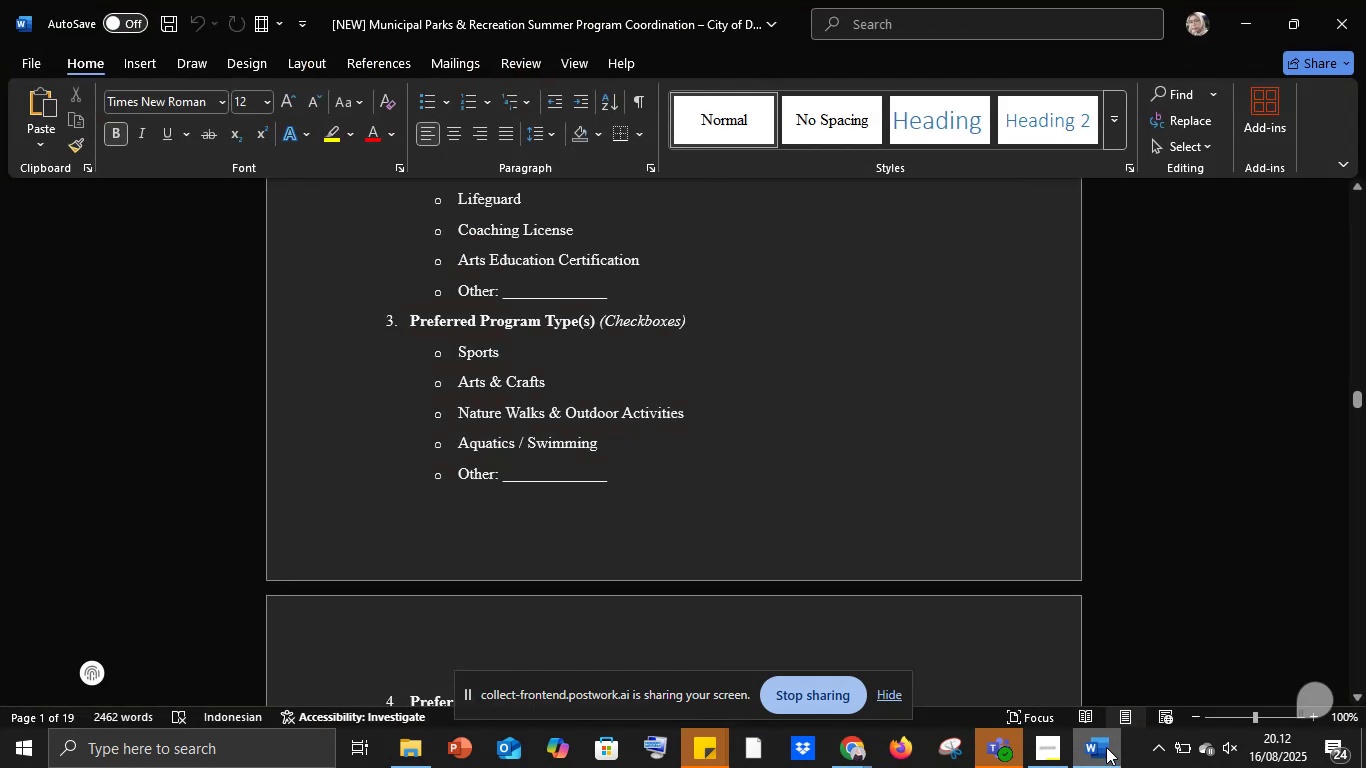 
left_click([1106, 747])
 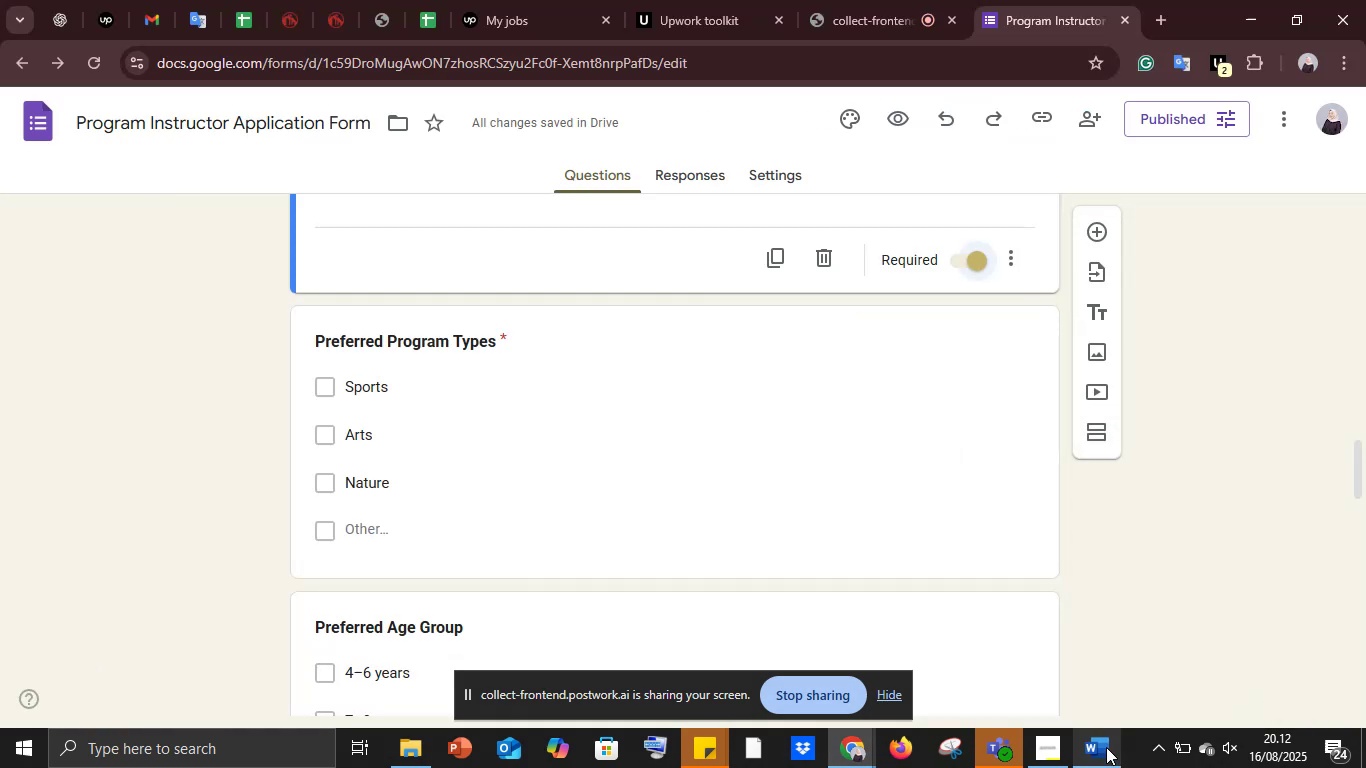 
left_click([1106, 747])
 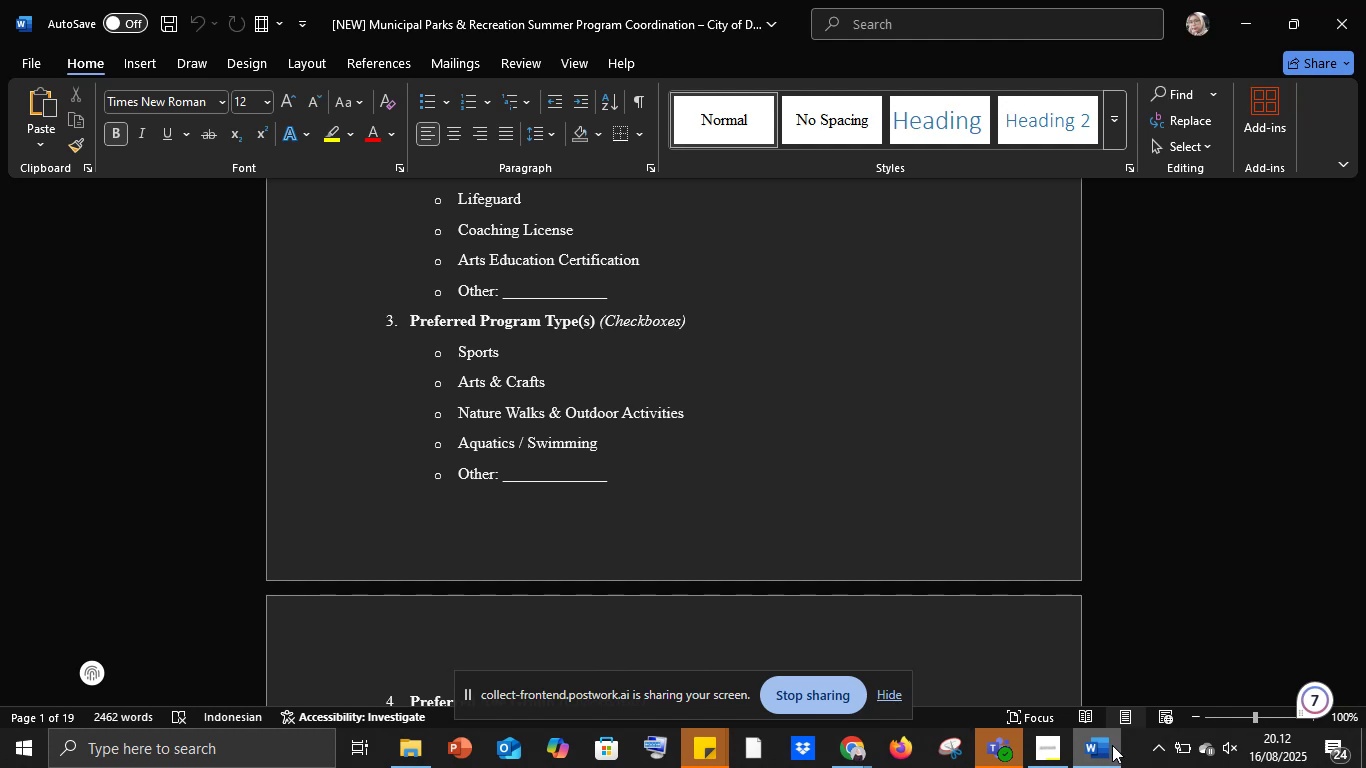 
wait(14.11)
 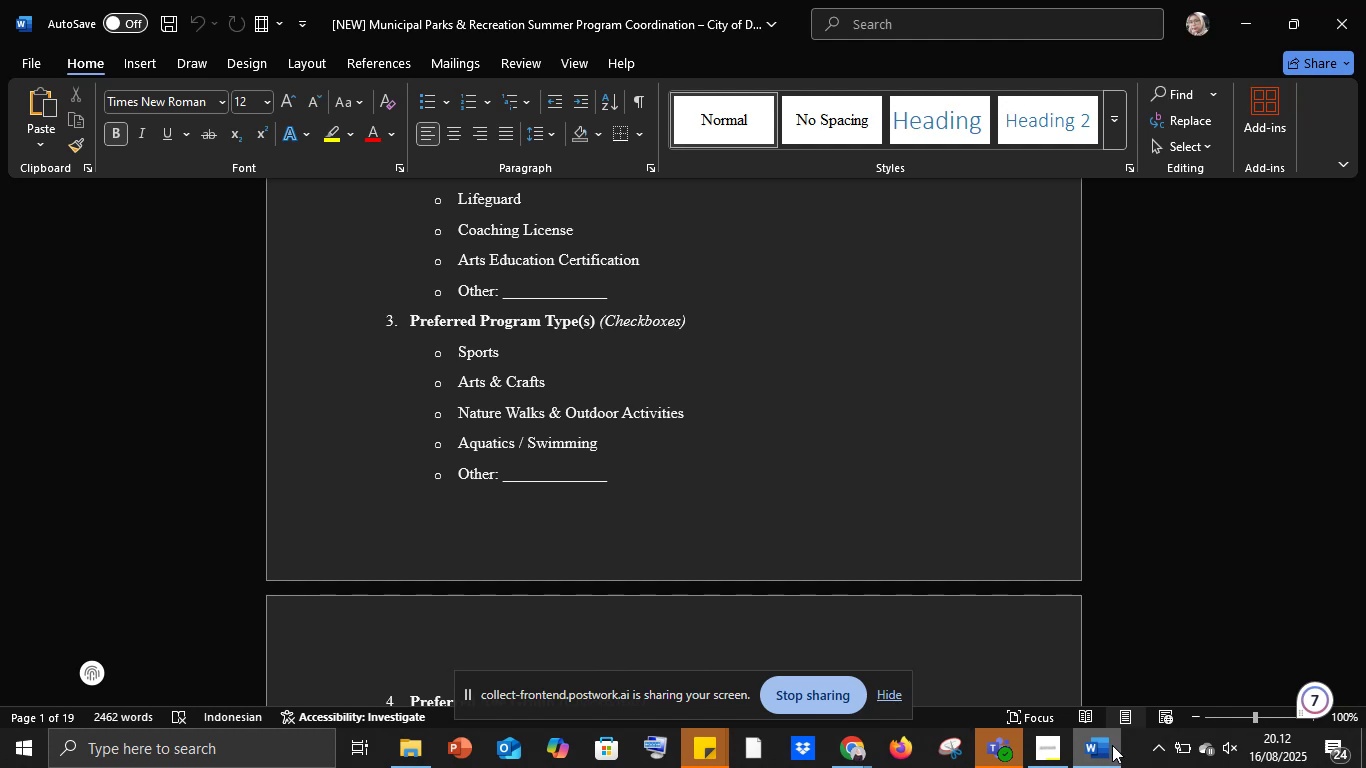 
left_click([861, 750])
 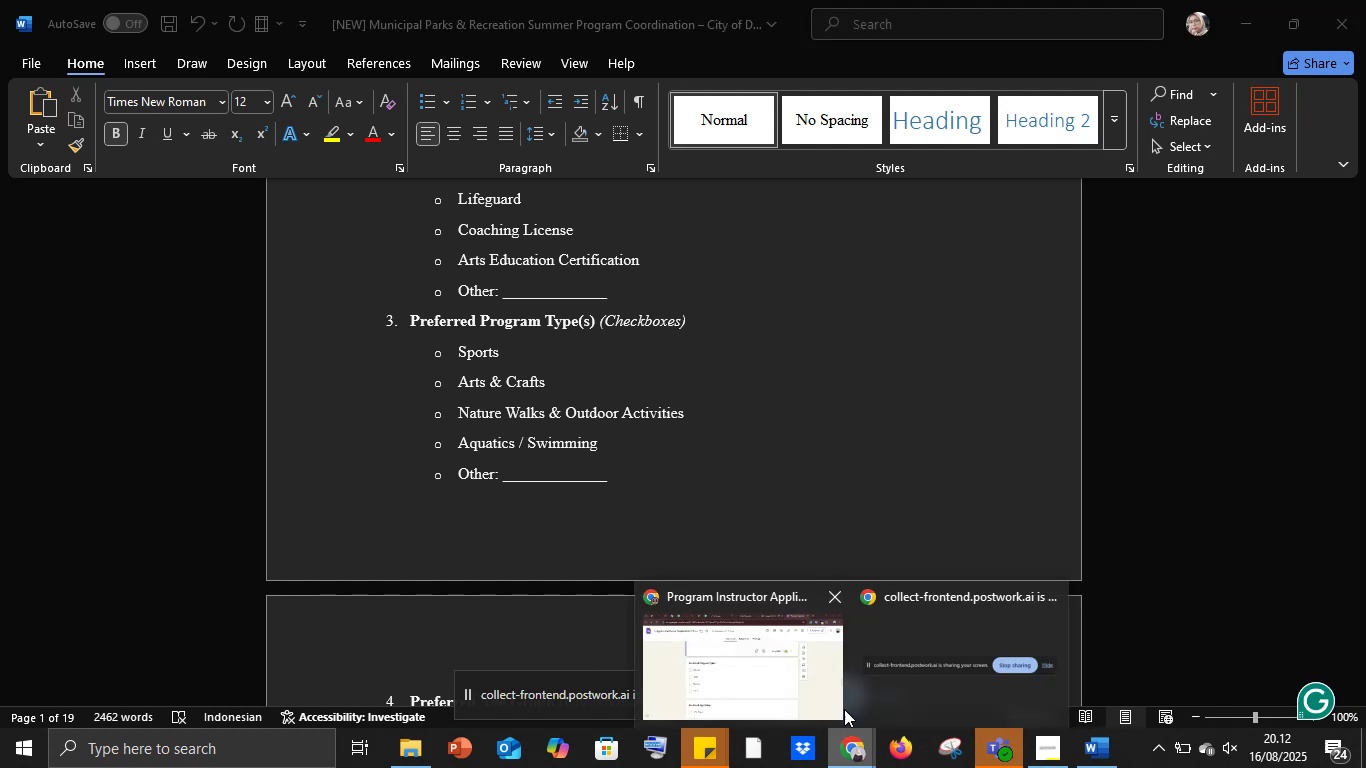 
mouse_move([776, 671])
 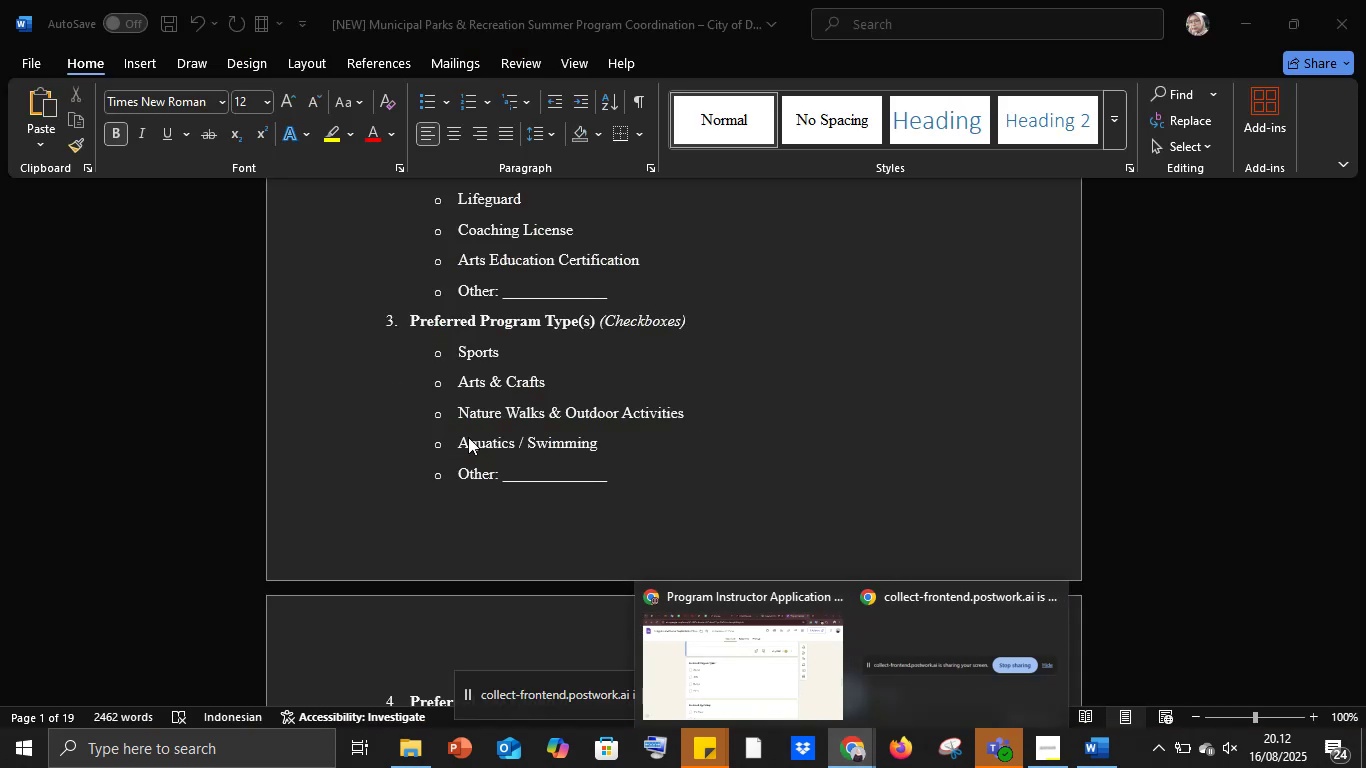 
left_click([461, 440])
 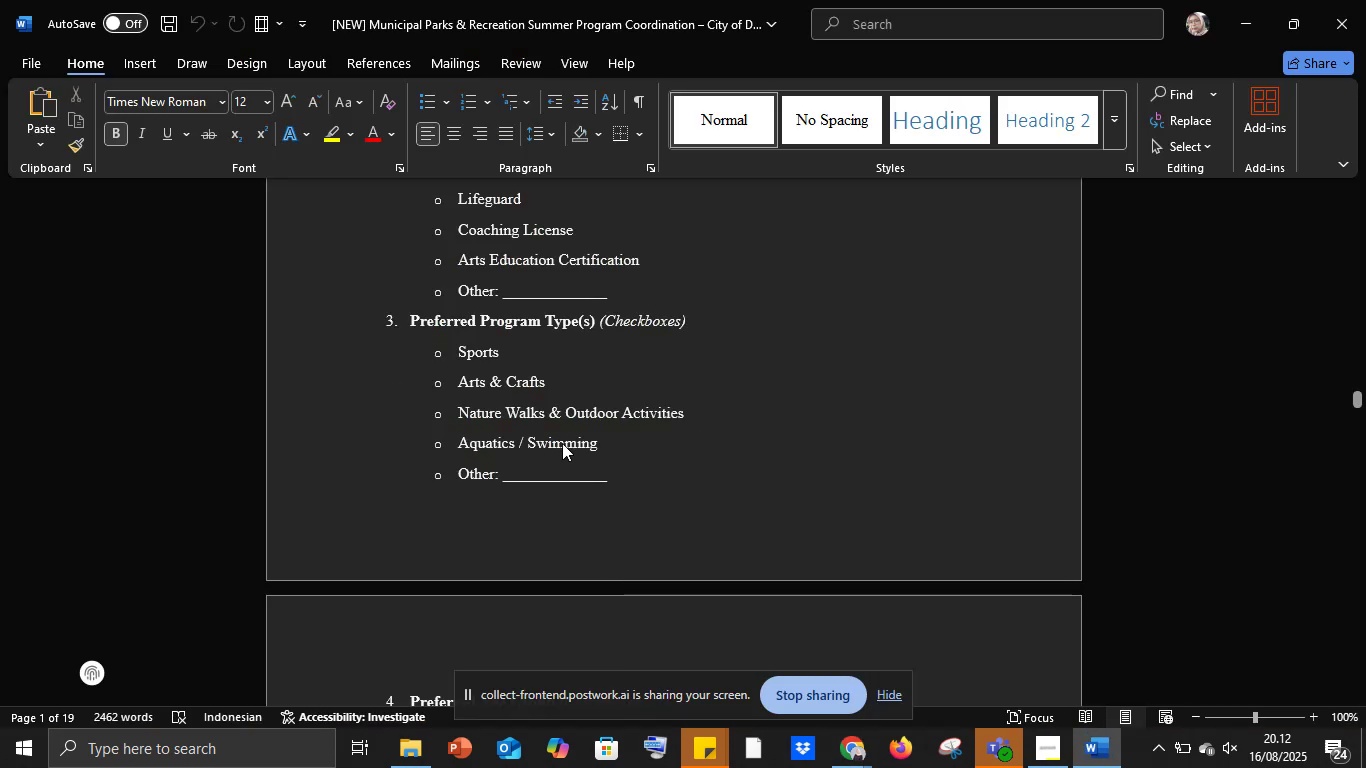 
left_click_drag(start_coordinate=[526, 440], to_coordinate=[617, 441])
 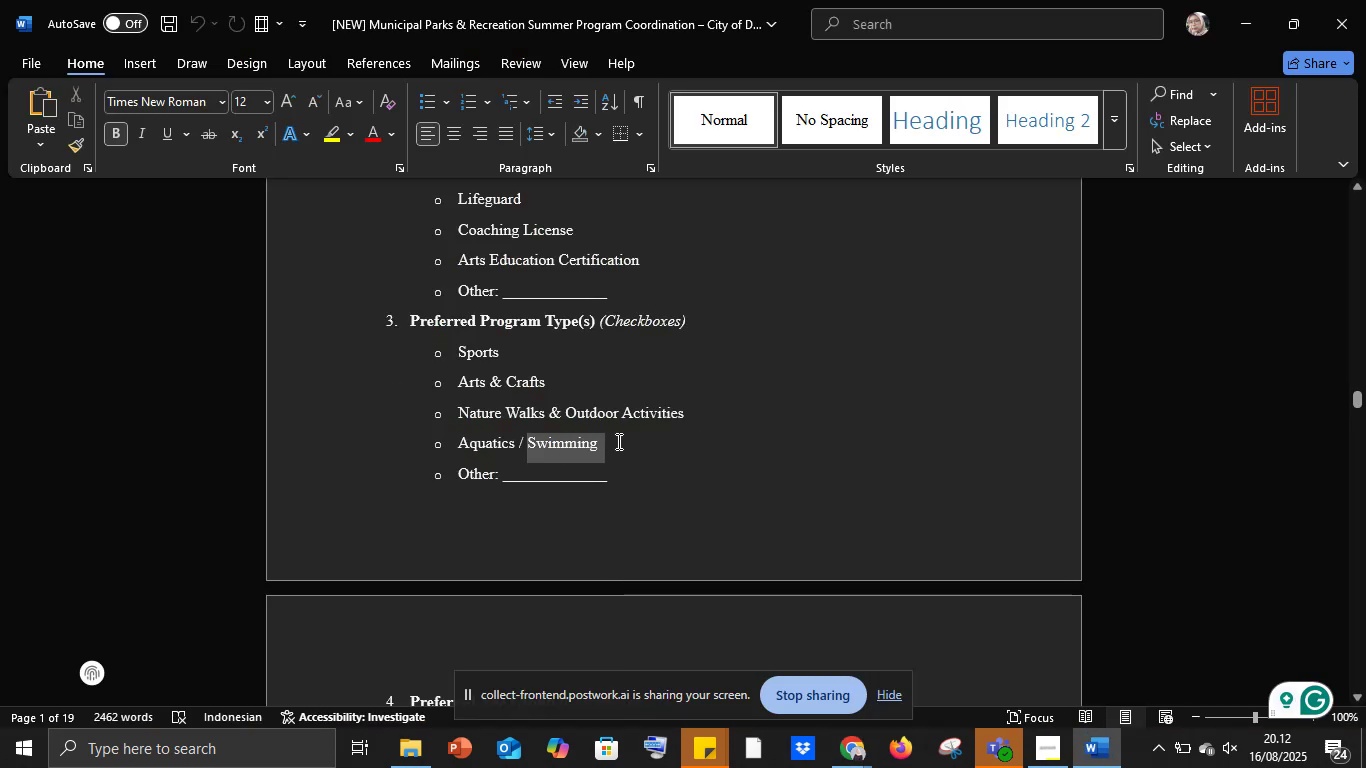 
key(Control+C)
 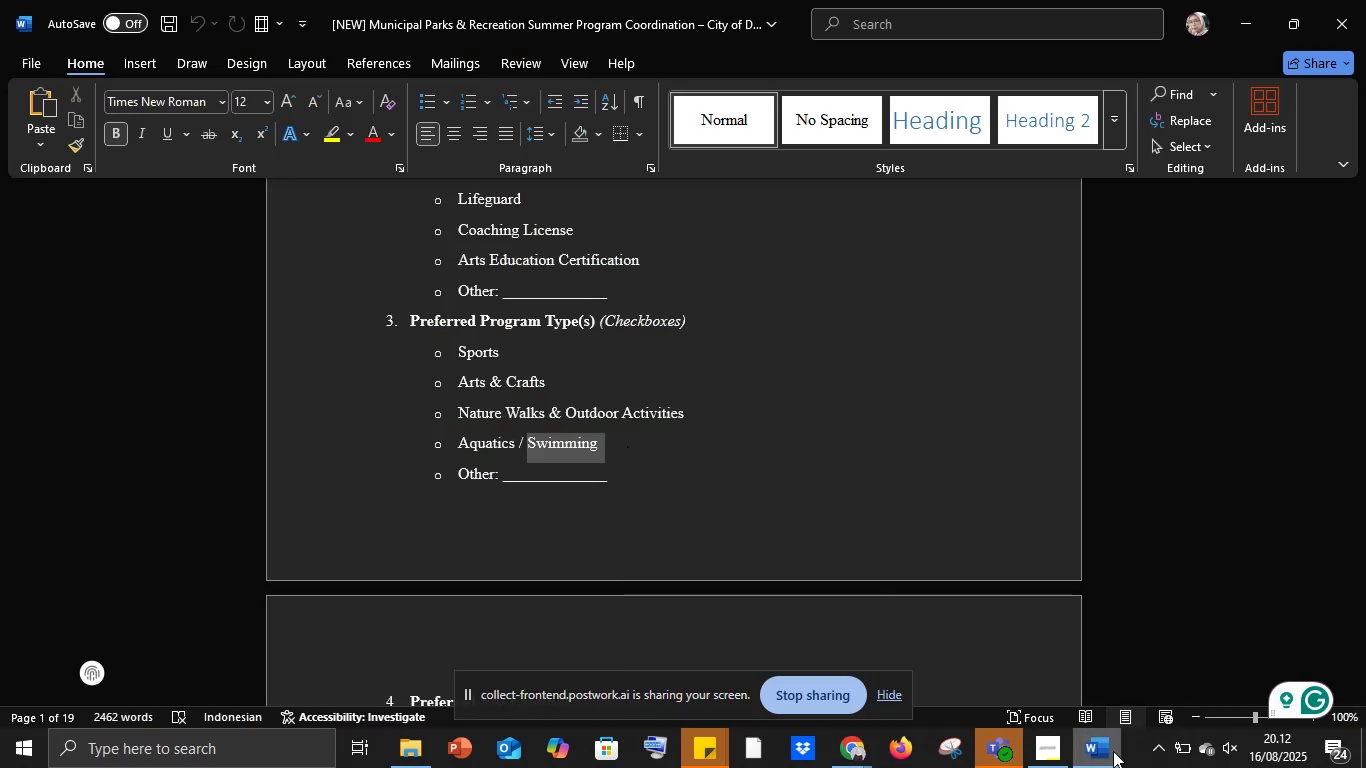 
left_click([1112, 751])
 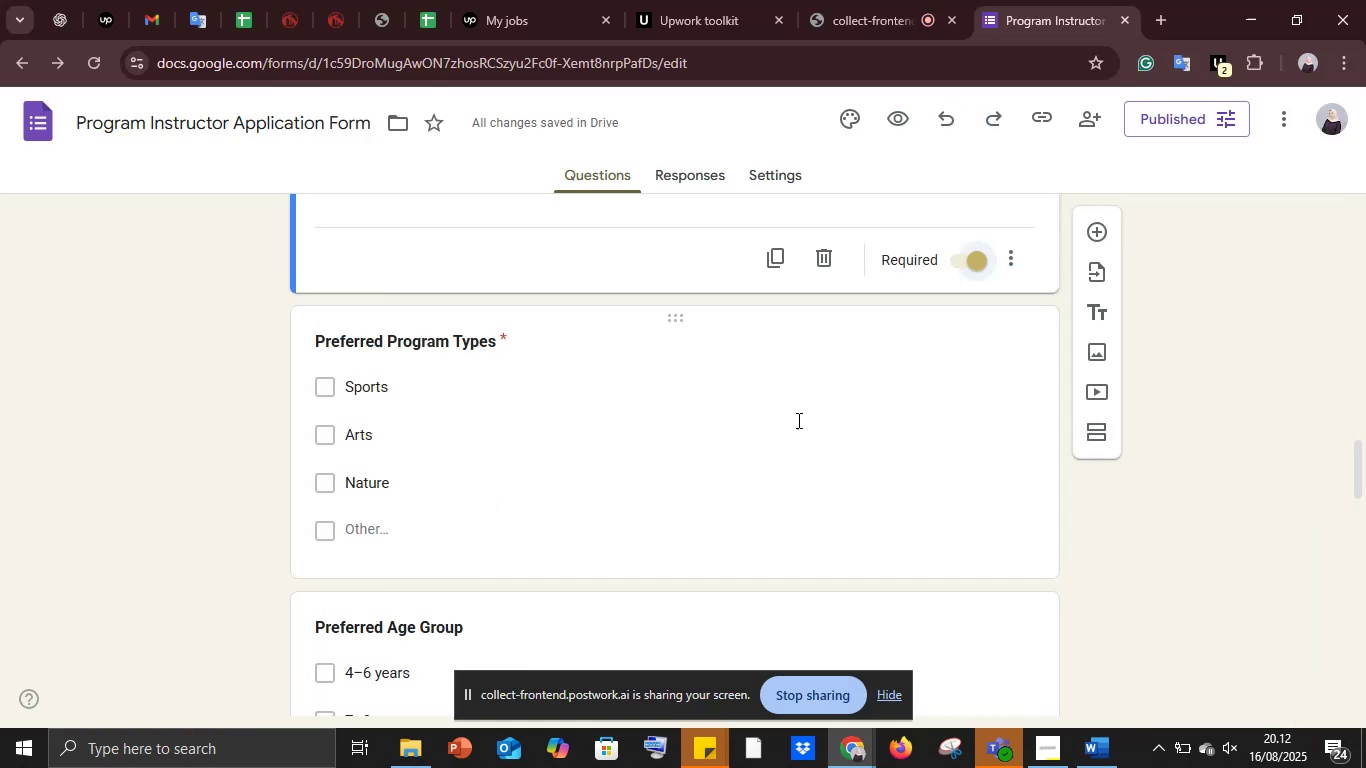 
left_click([755, 414])
 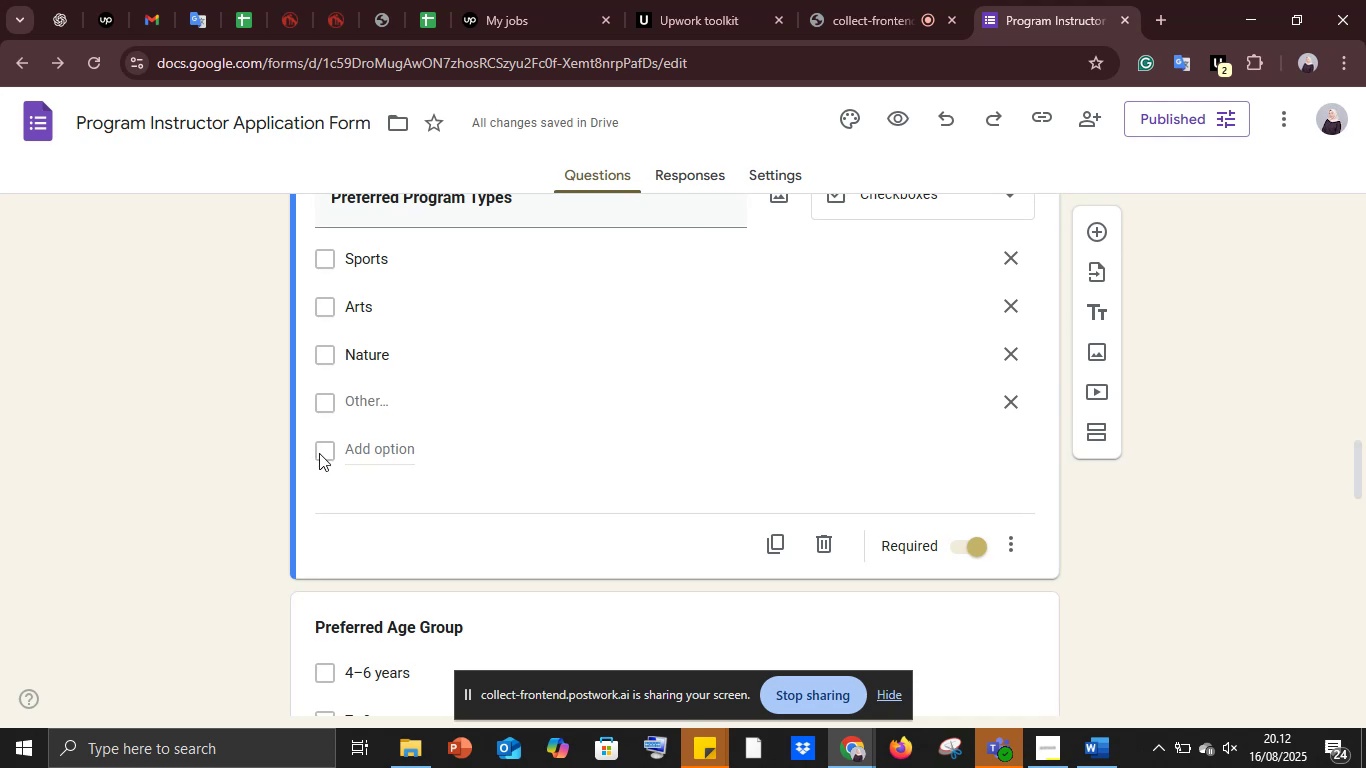 
left_click([357, 452])
 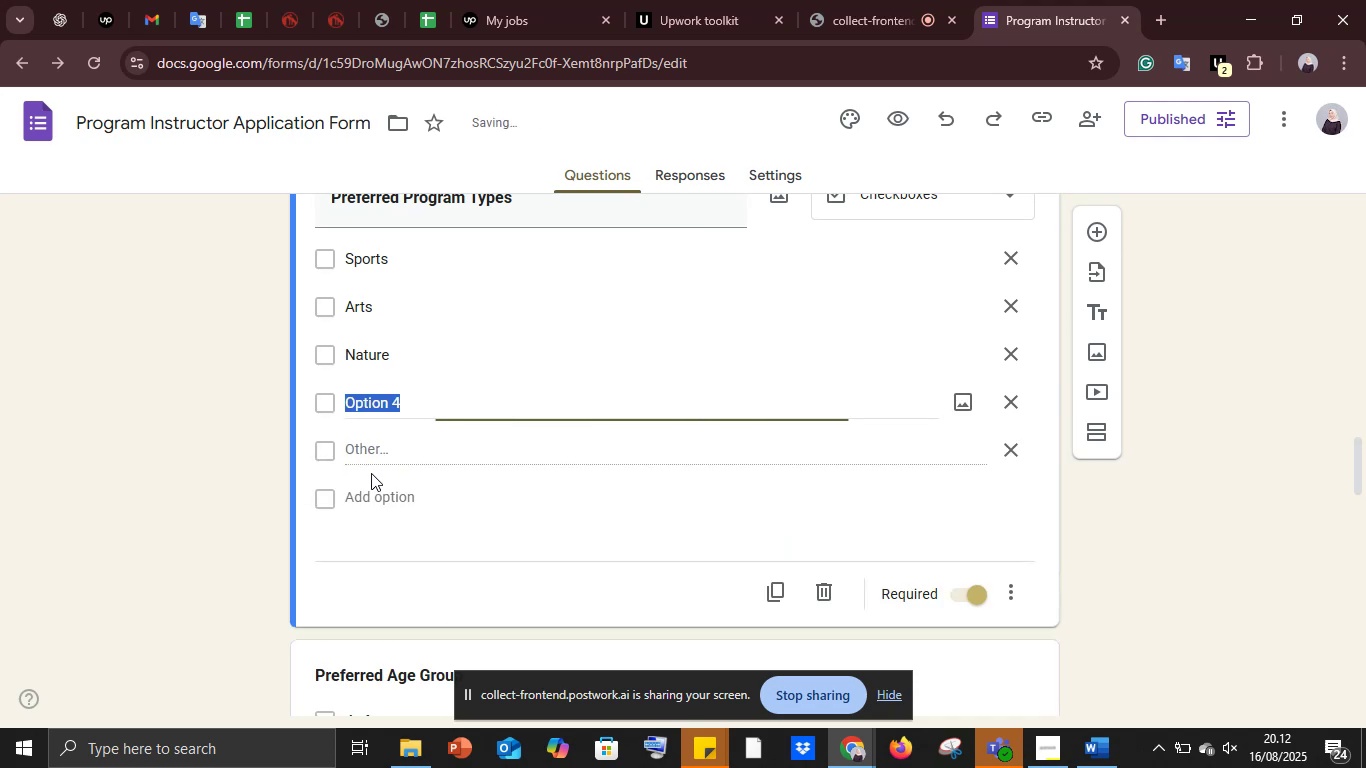 
key(Control+V)
 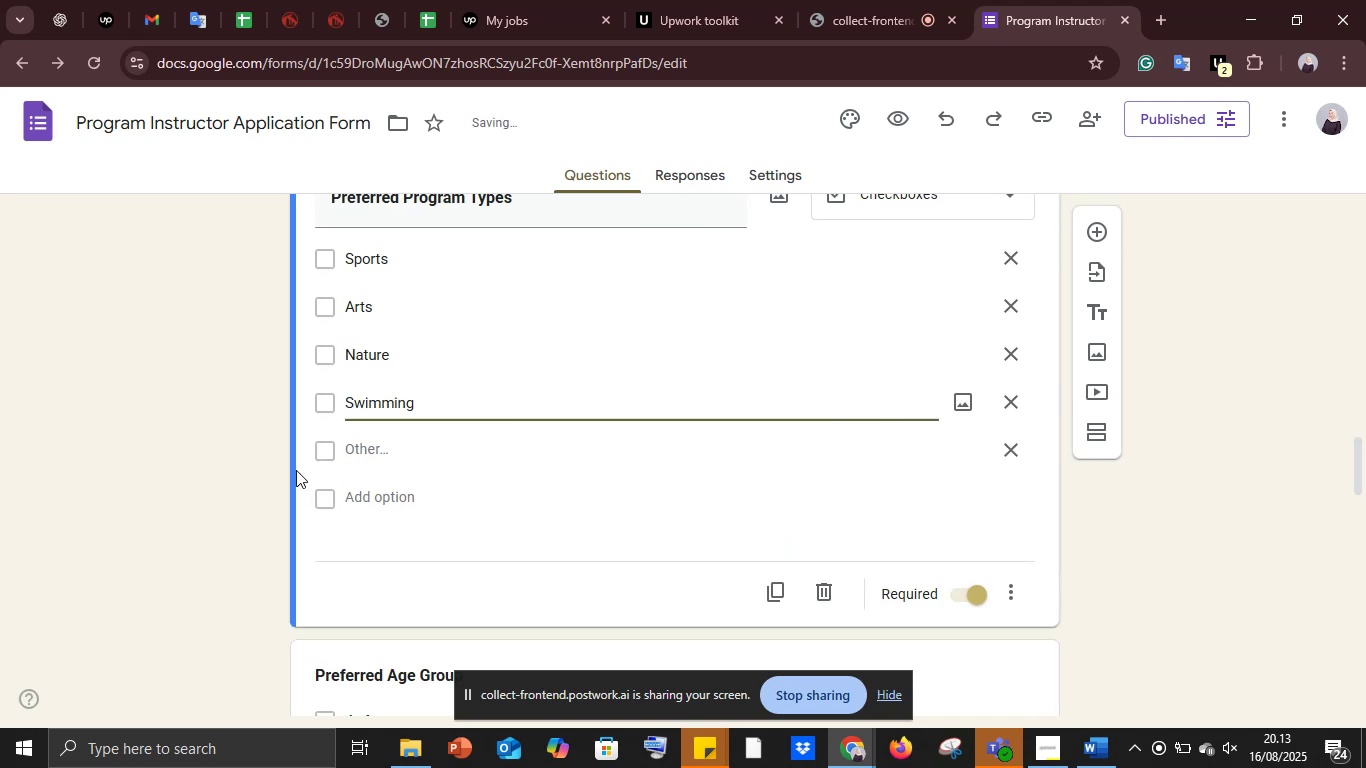 
left_click([295, 467])
 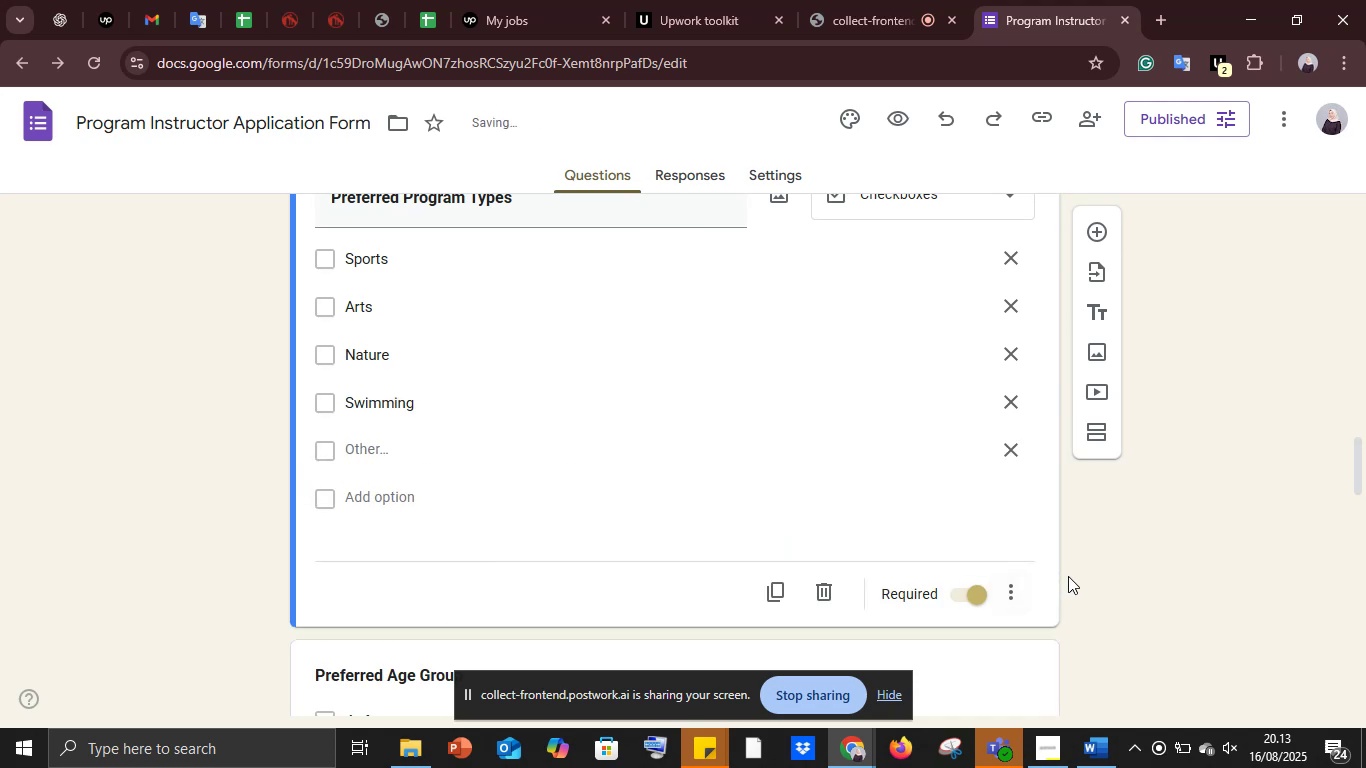 
left_click([1072, 576])
 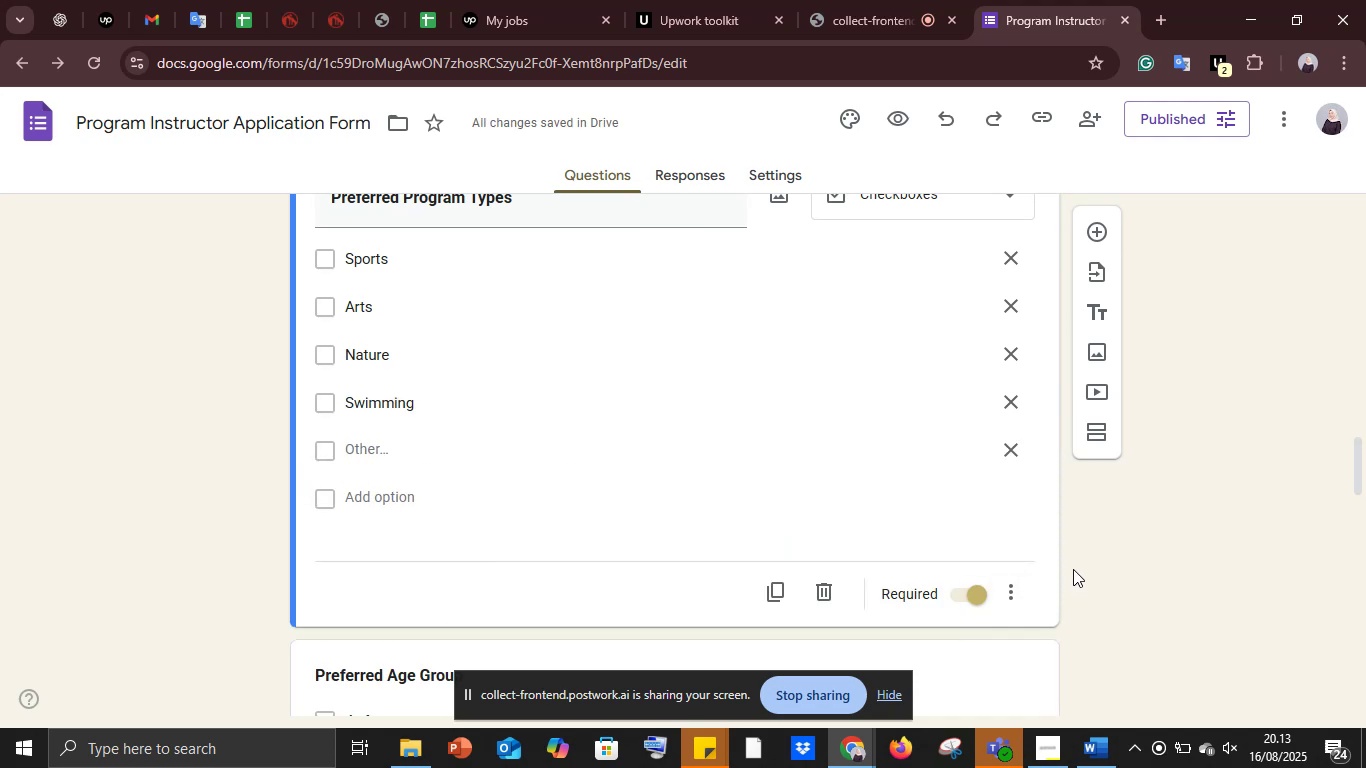 
scroll: coordinate [1069, 557], scroll_direction: down, amount: 4.0
 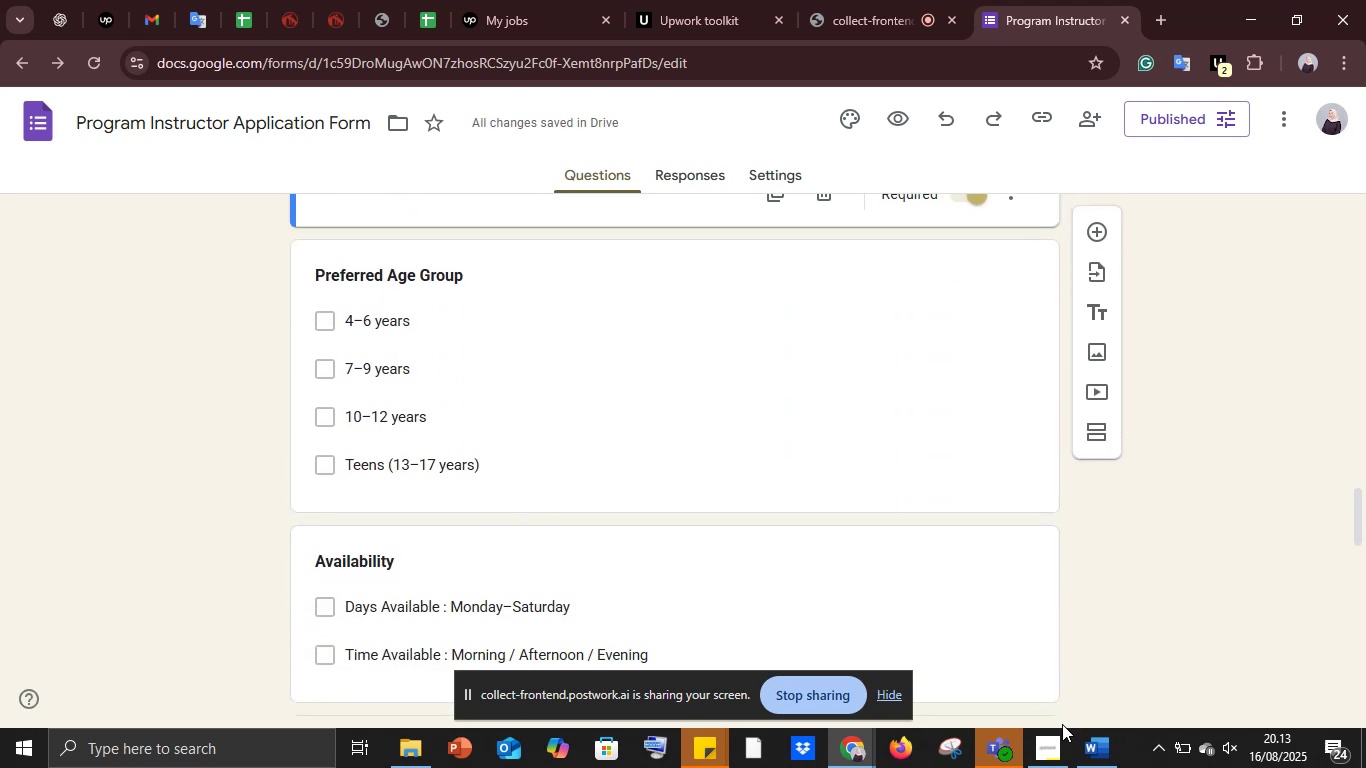 
left_click([1110, 744])
 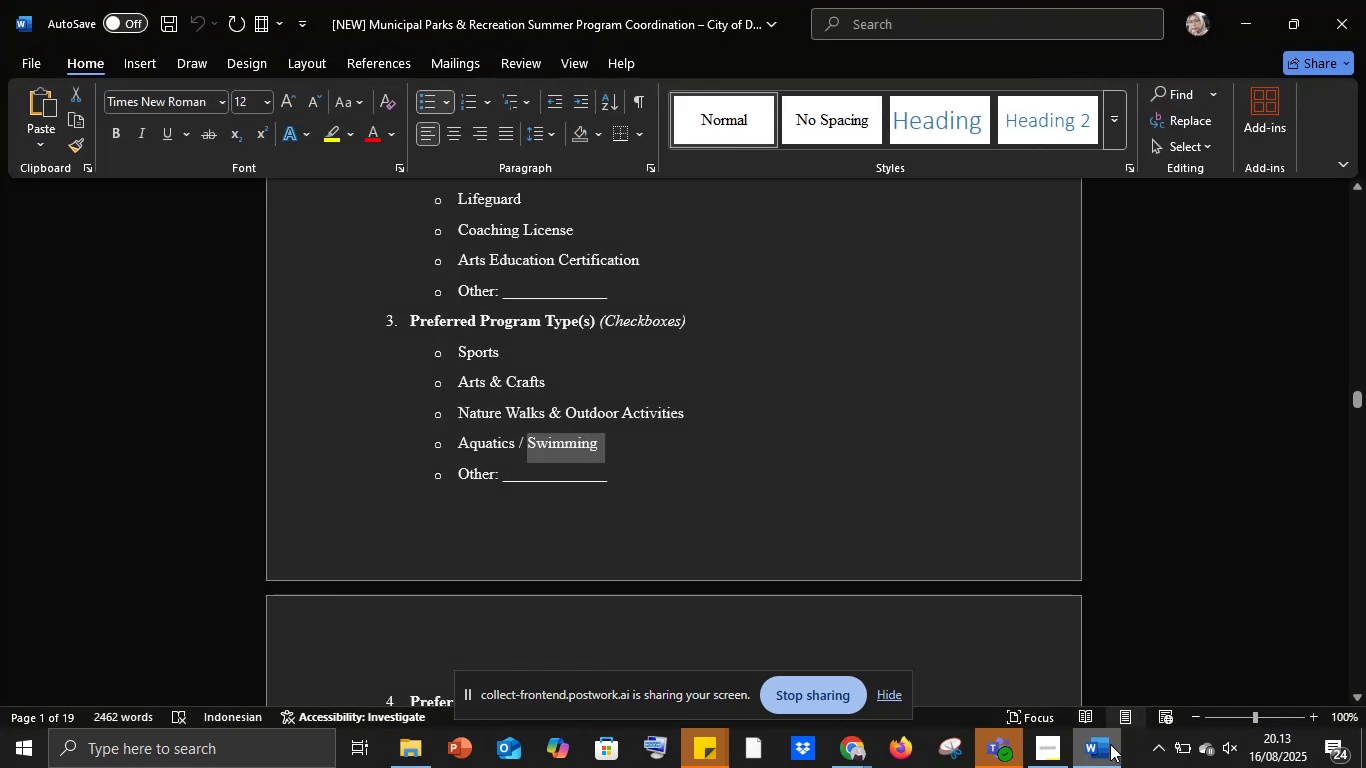 
scroll: coordinate [808, 519], scroll_direction: down, amount: 7.0
 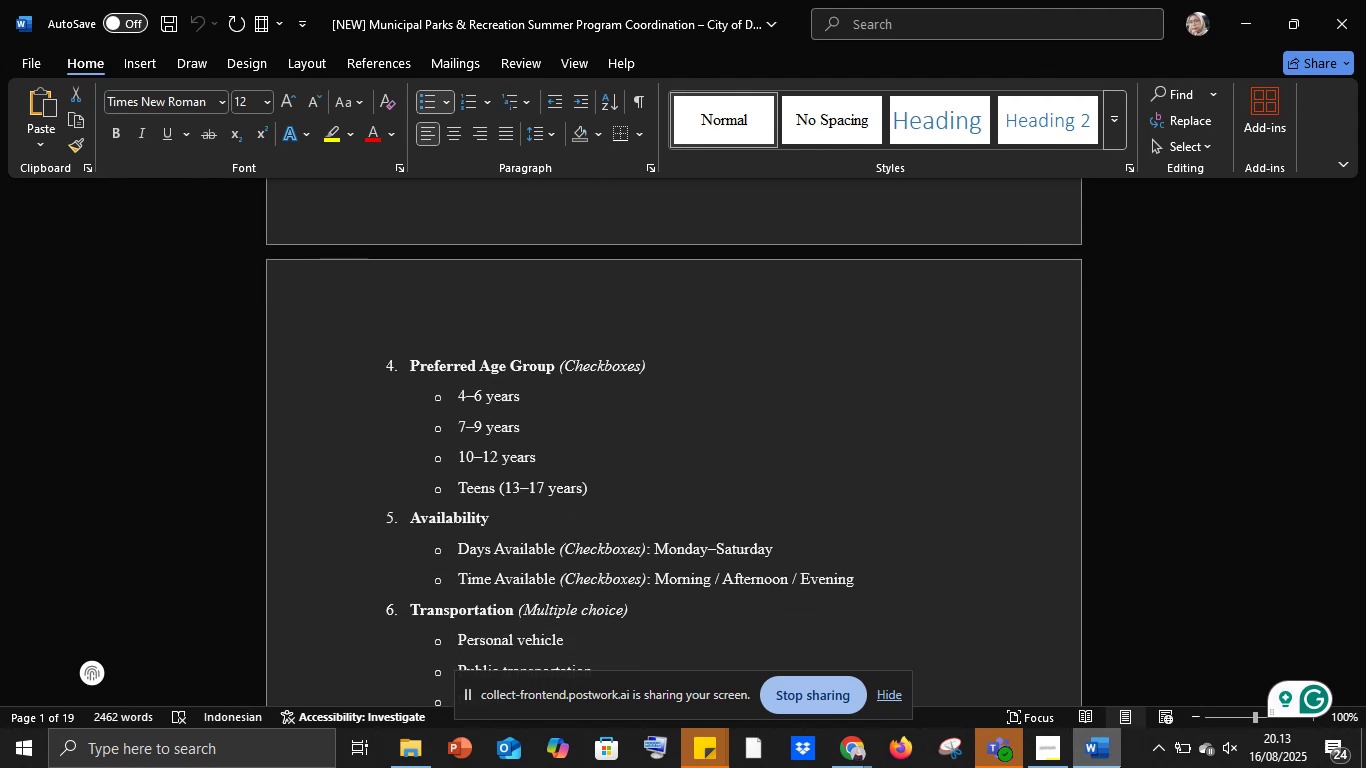 
left_click([1111, 758])
 